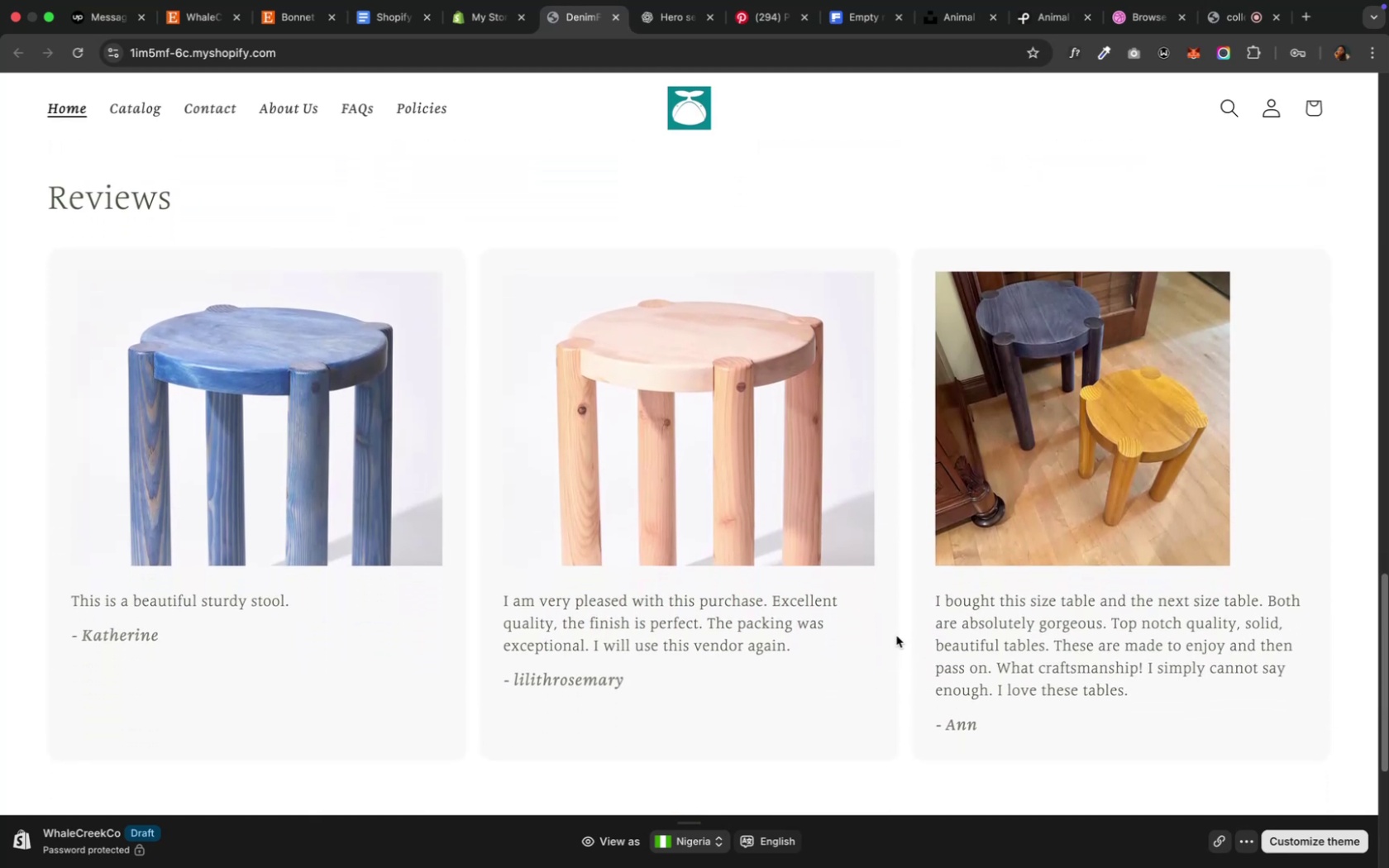 
wait(6.04)
 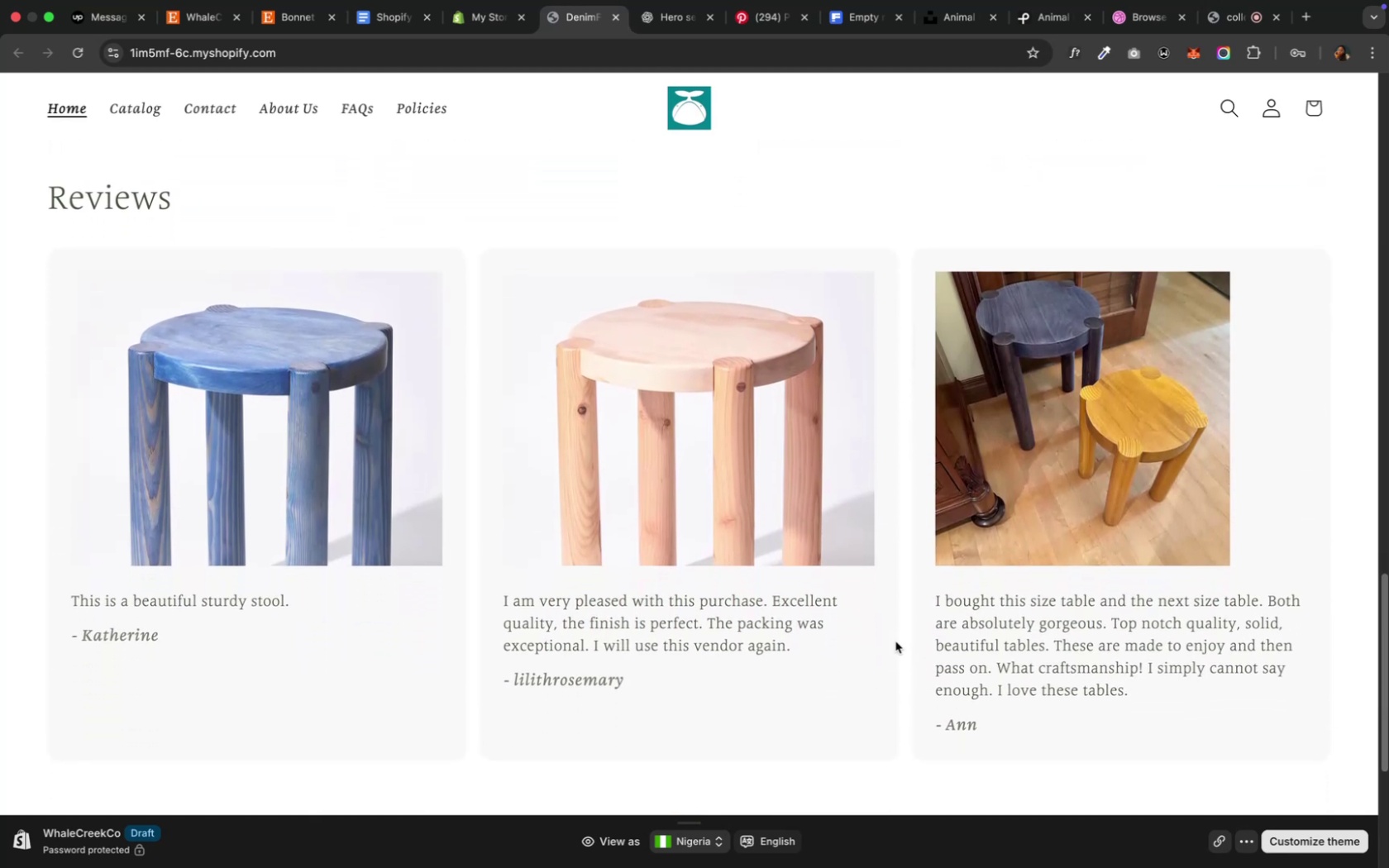 
scroll: coordinate [904, 736], scroll_direction: down, amount: 3.0
 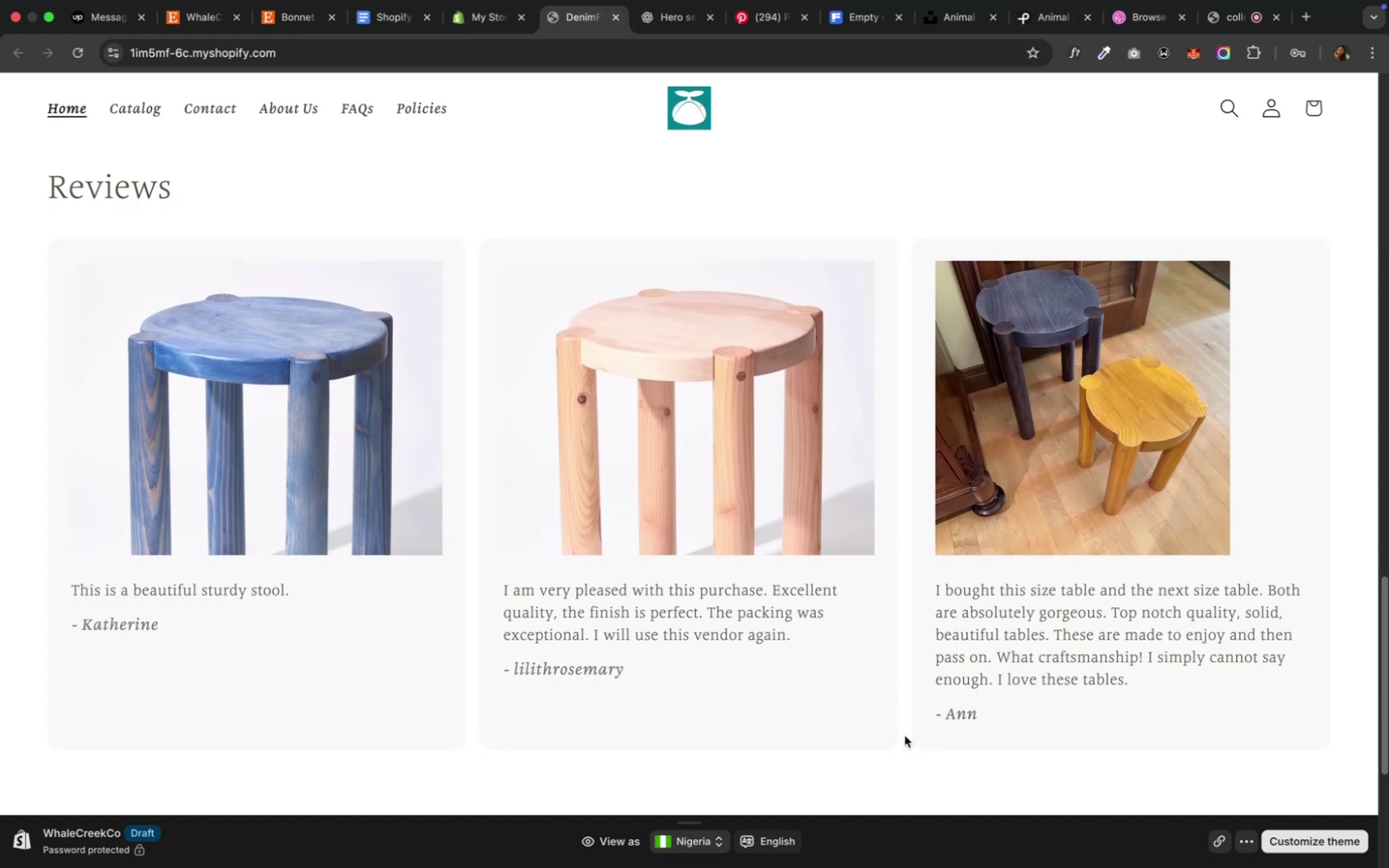 
wait(11.3)
 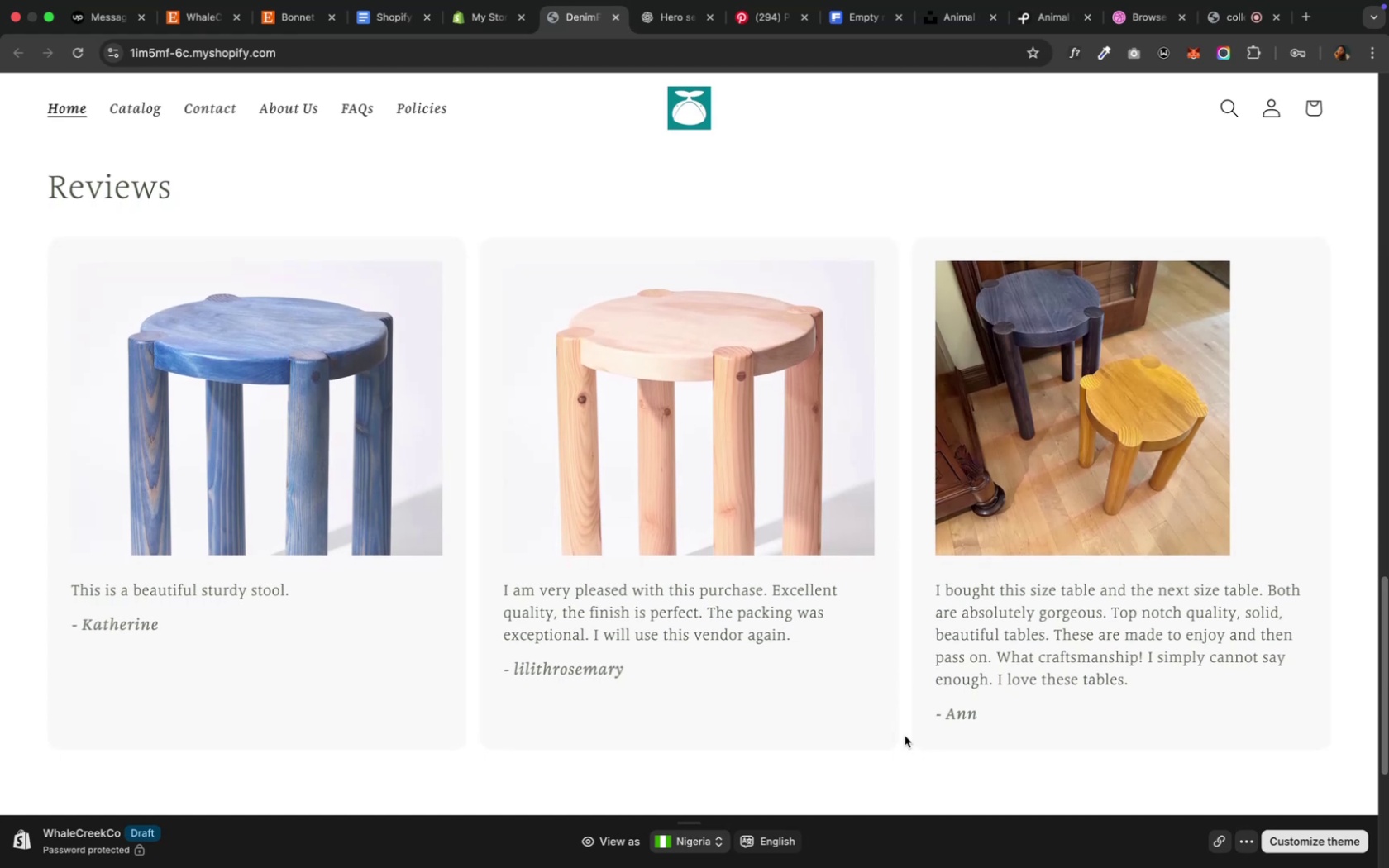 
left_click([483, 41])
 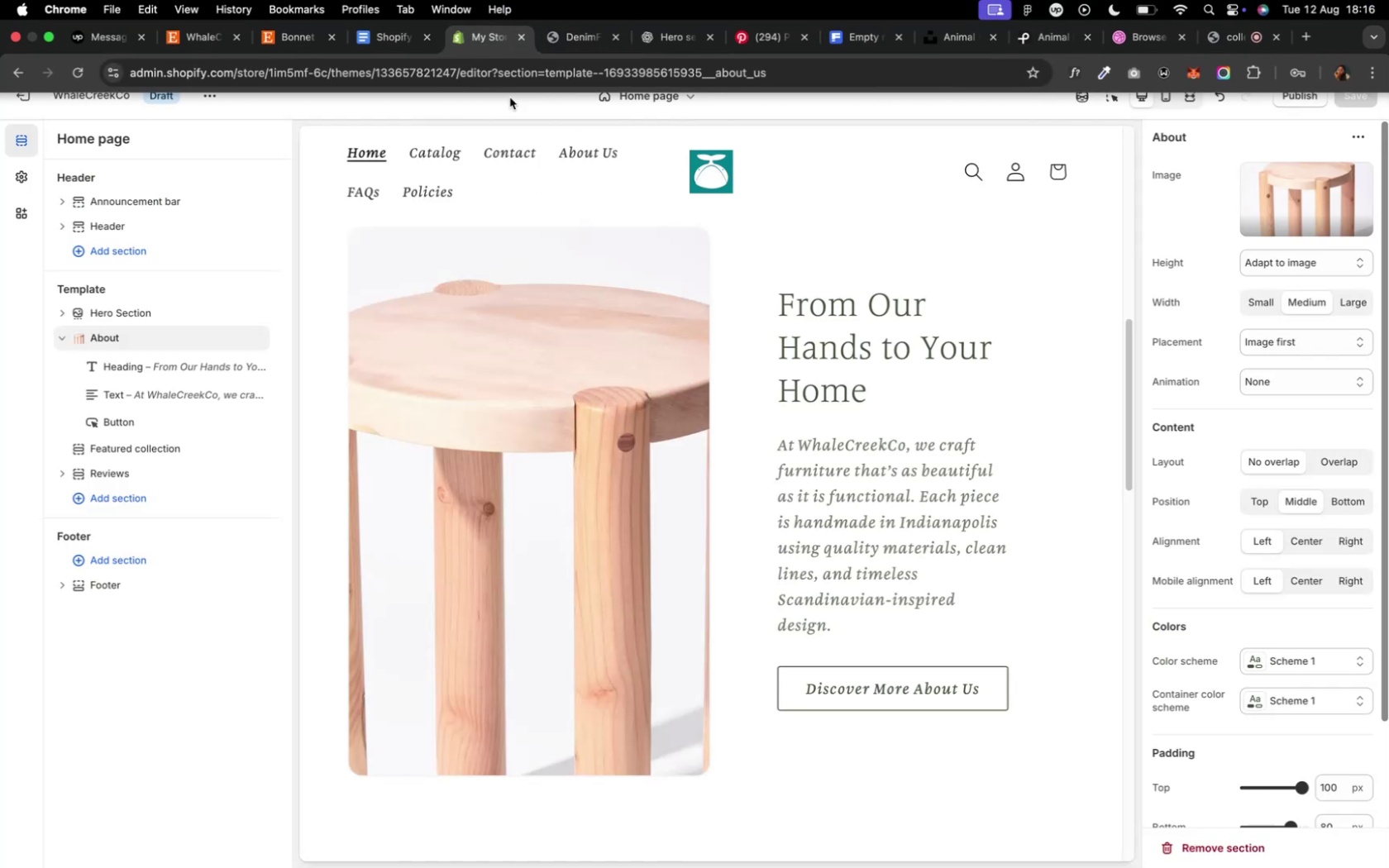 
scroll: coordinate [675, 479], scroll_direction: down, amount: 16.0
 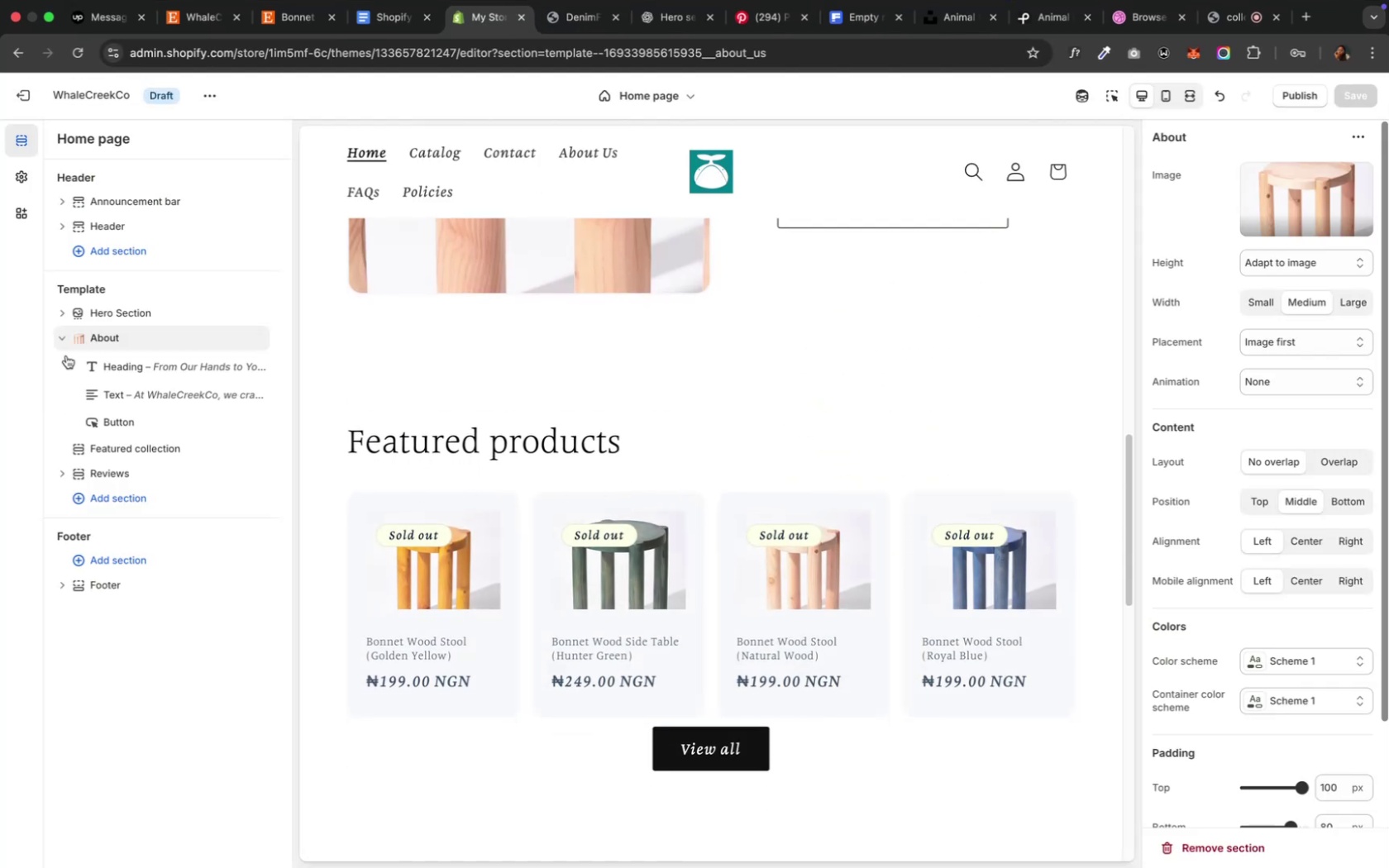 
left_click([62, 344])
 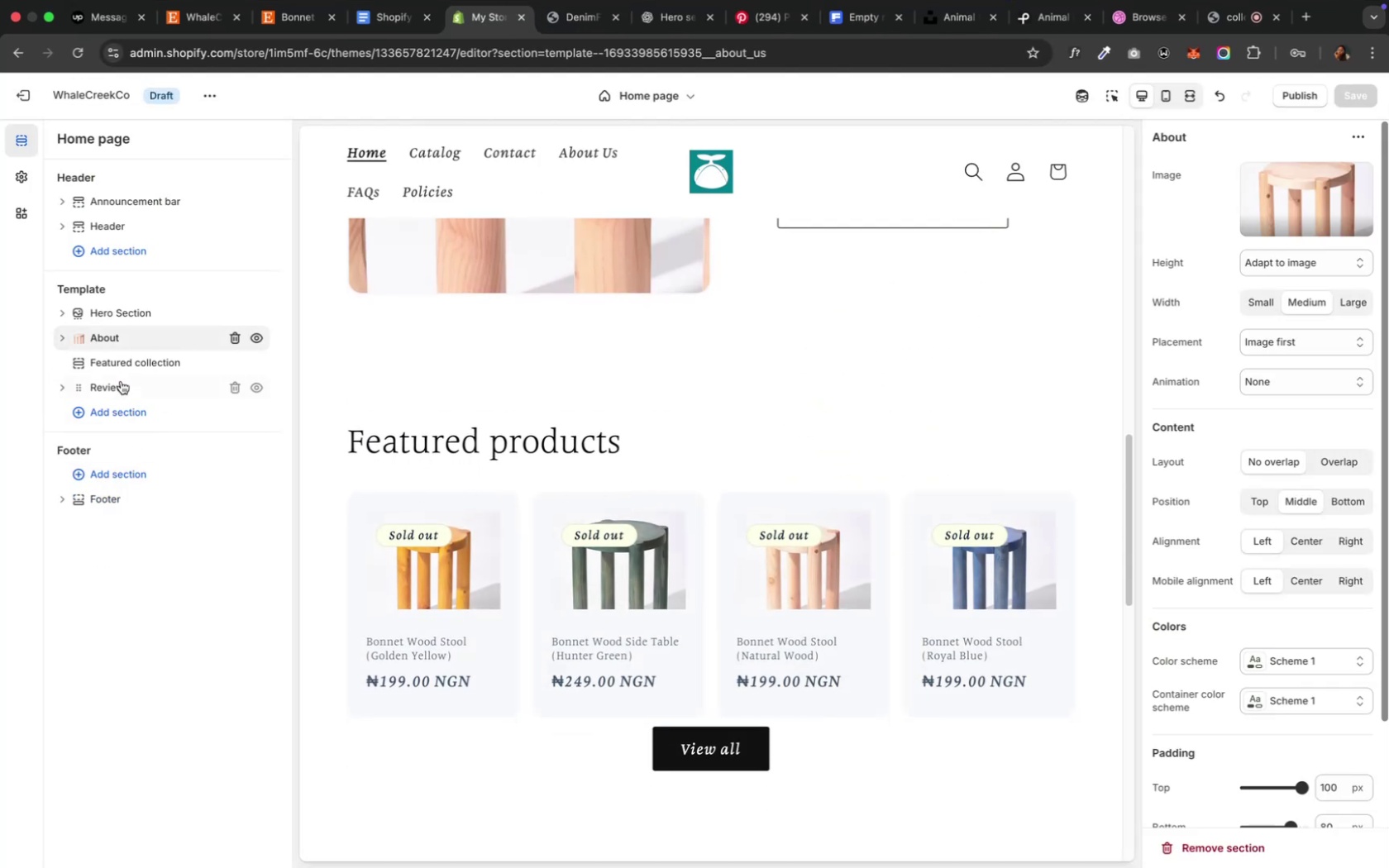 
left_click([121, 382])
 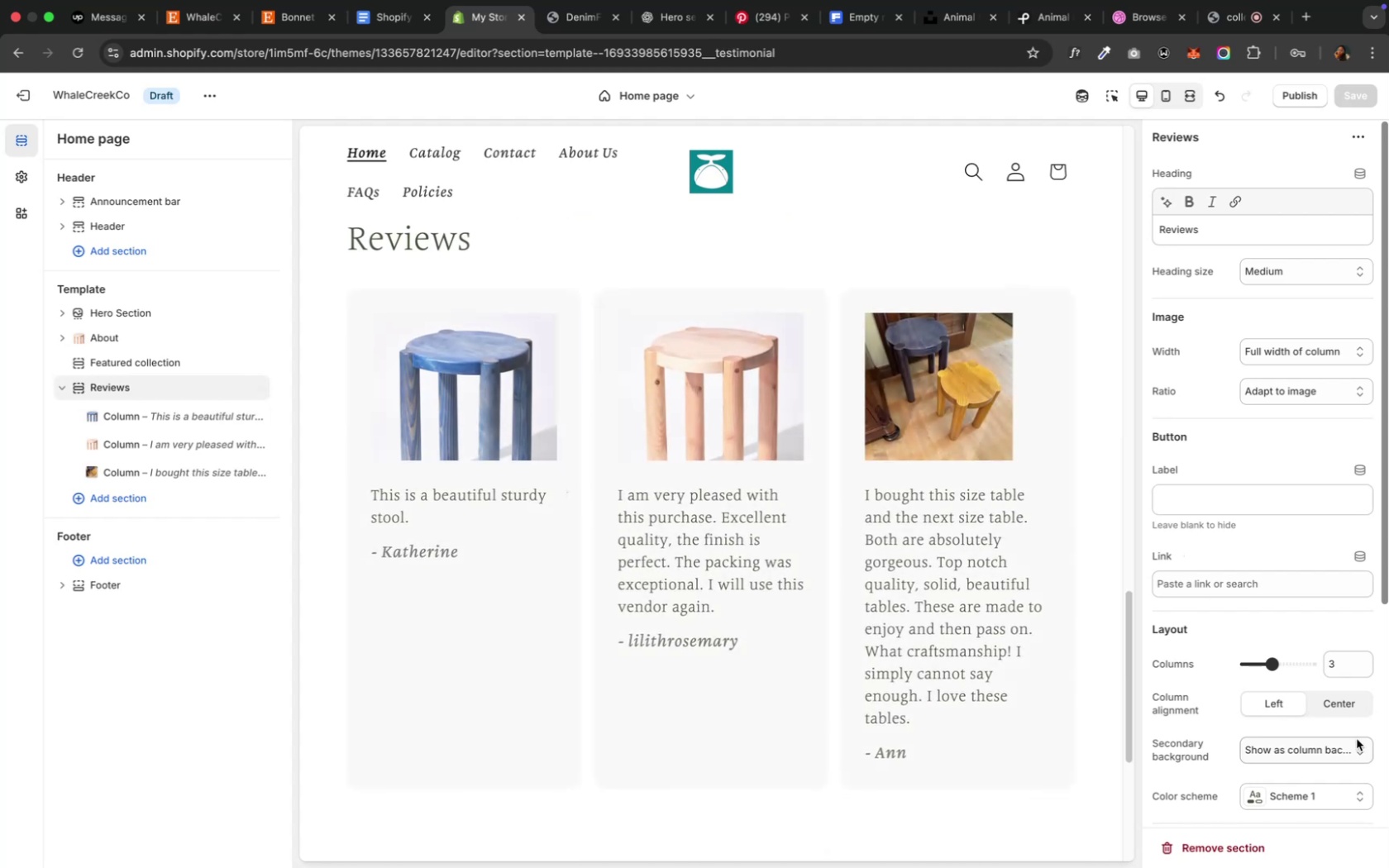 
left_click([1348, 712])
 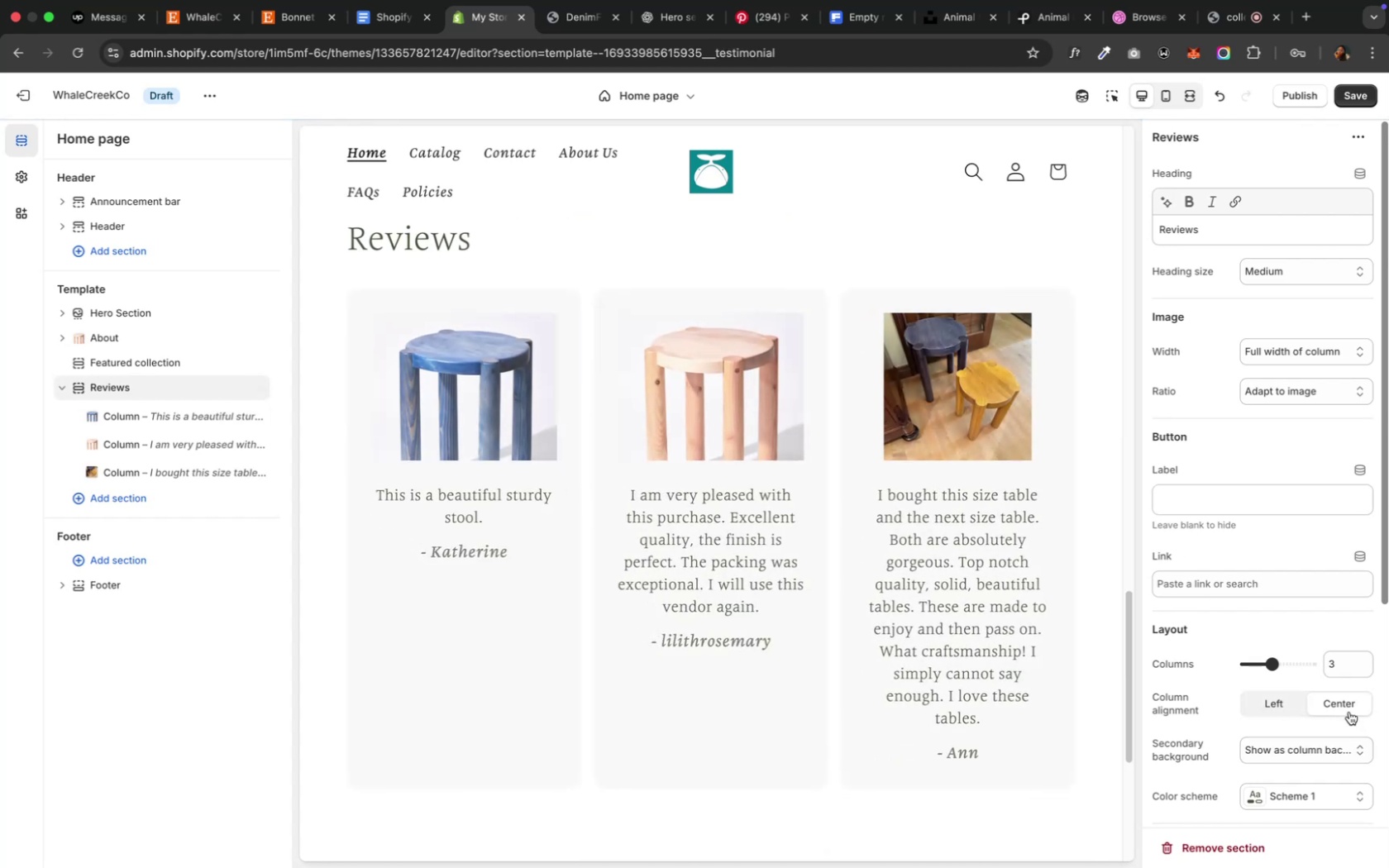 
wait(9.84)
 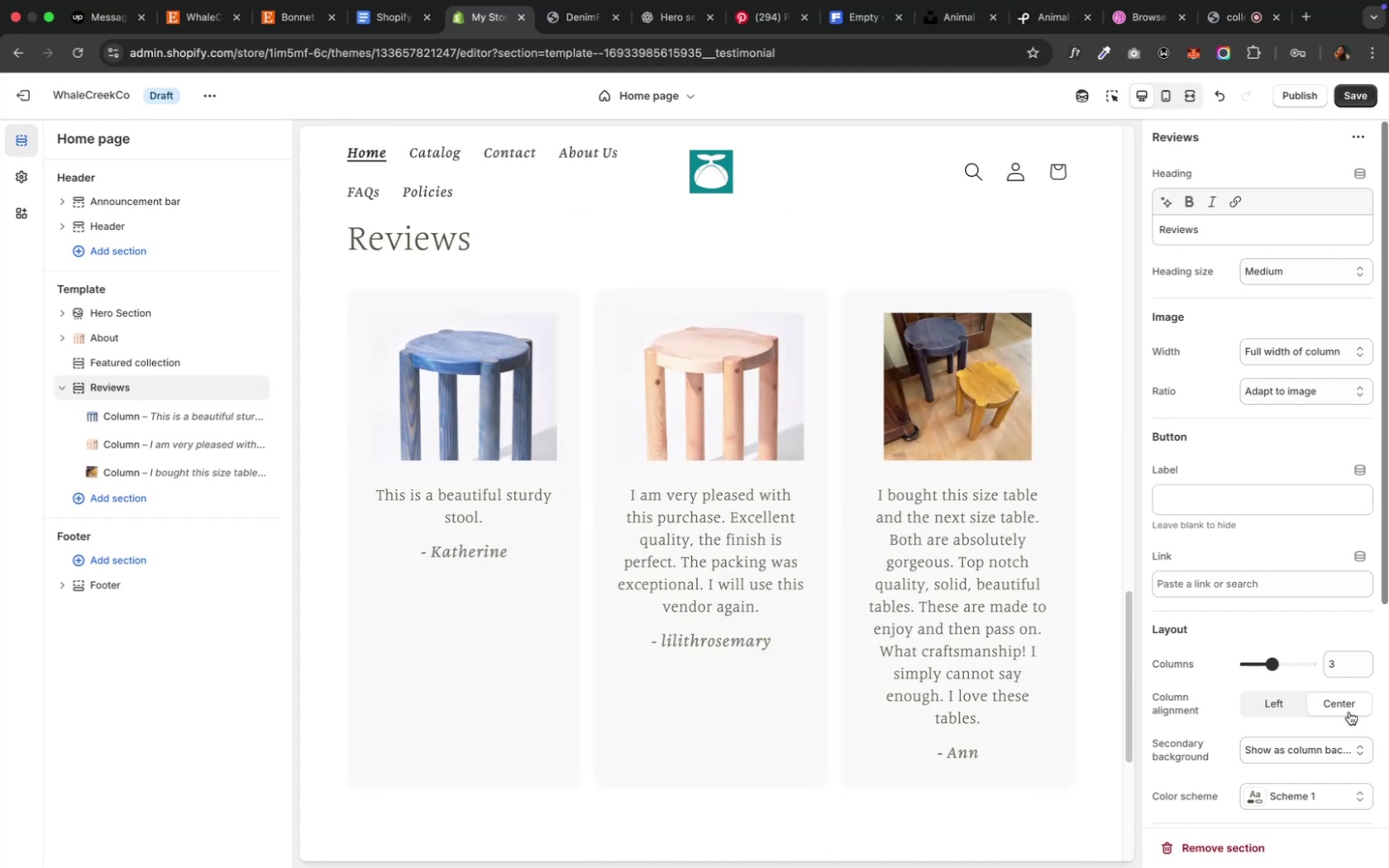 
left_click([573, 21])
 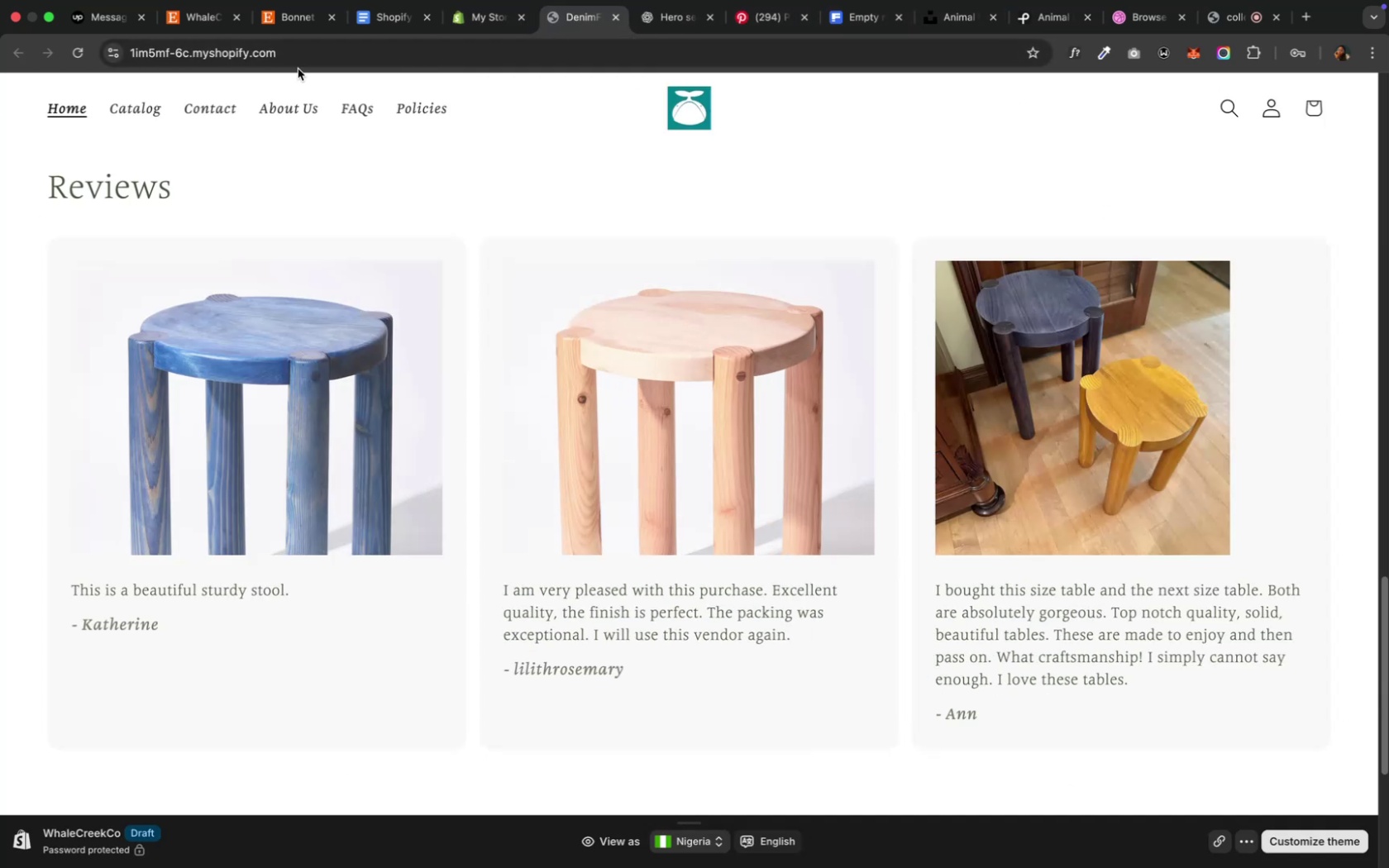 
left_click([69, 55])
 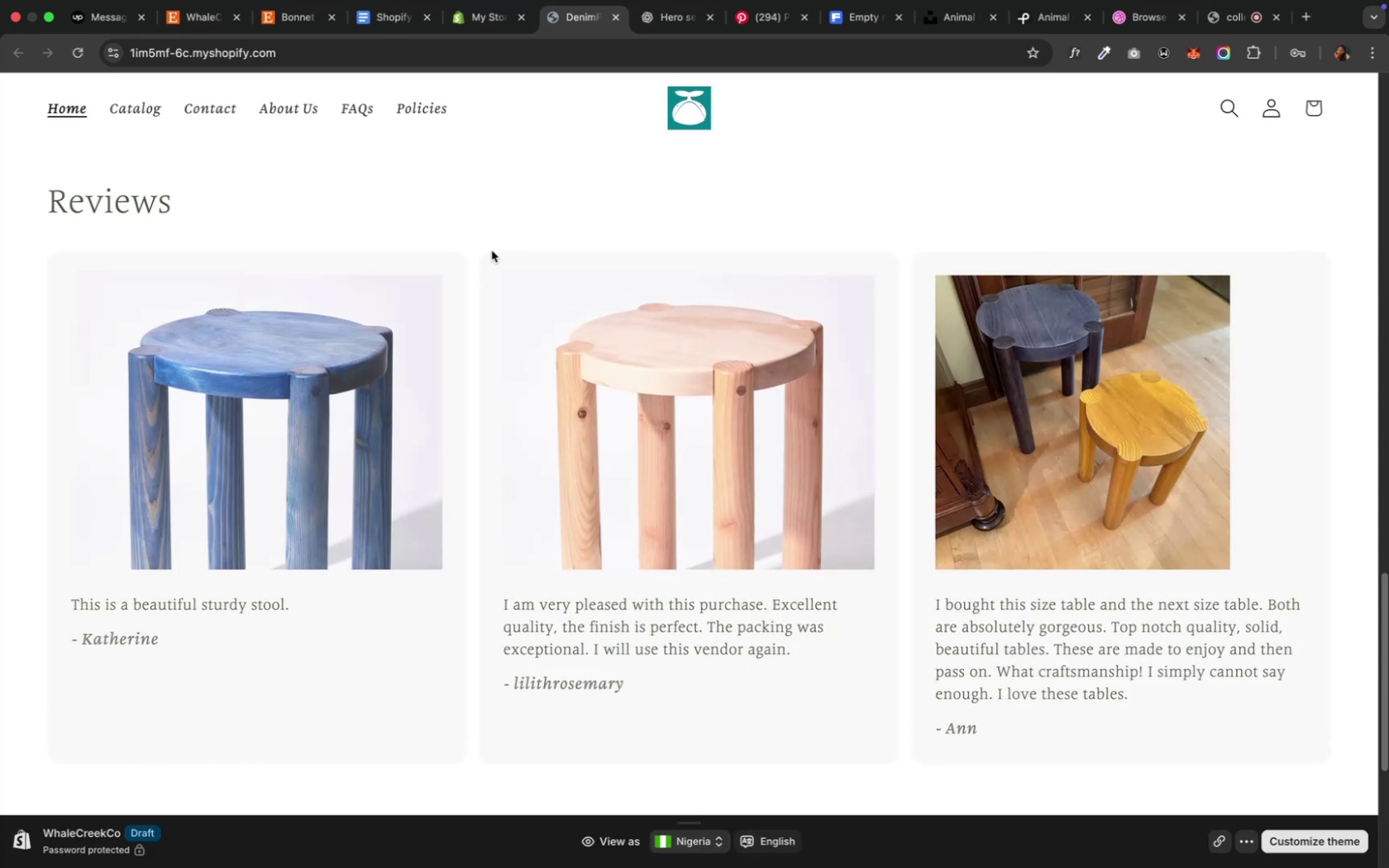 
wait(7.68)
 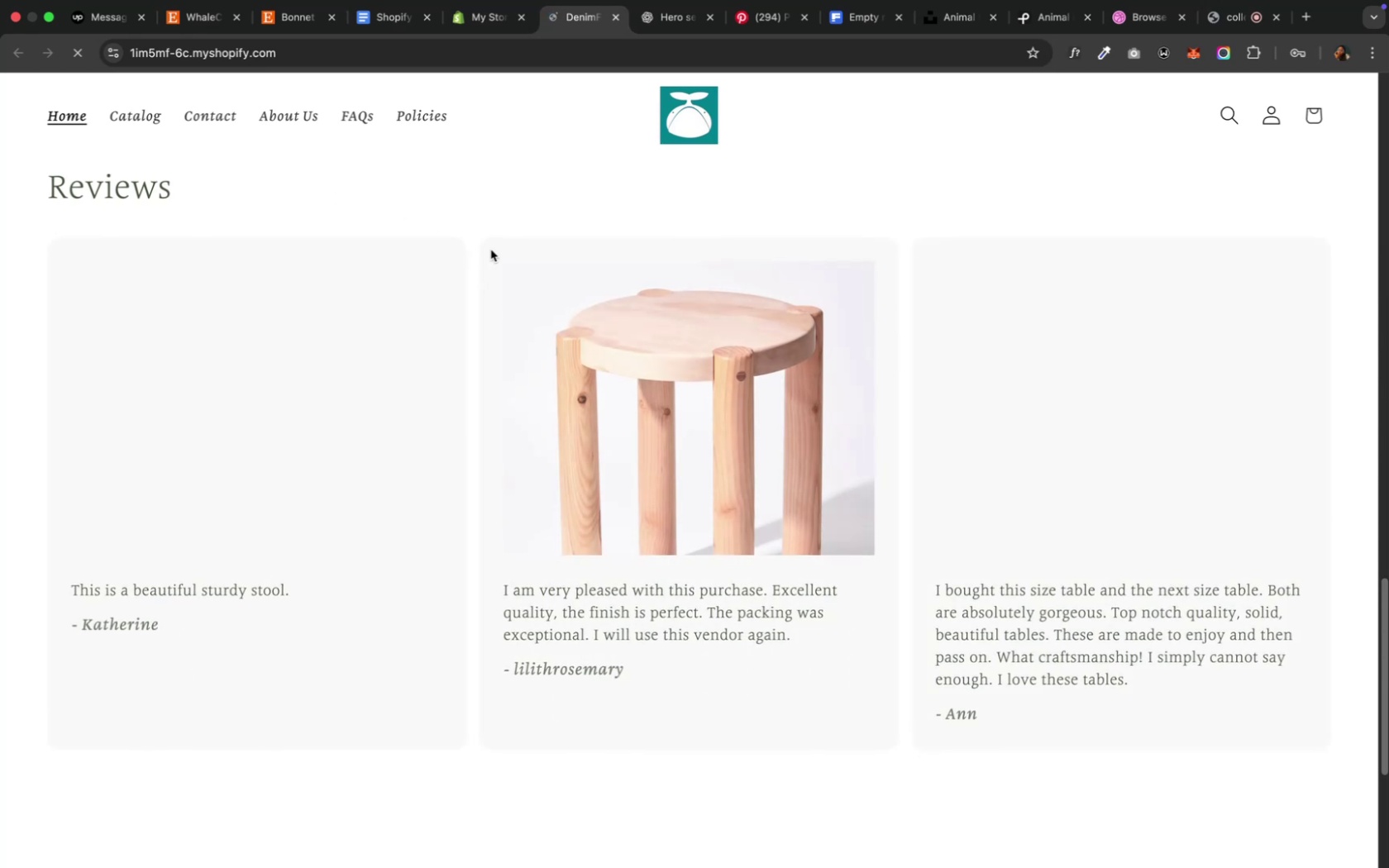 
left_click([74, 55])
 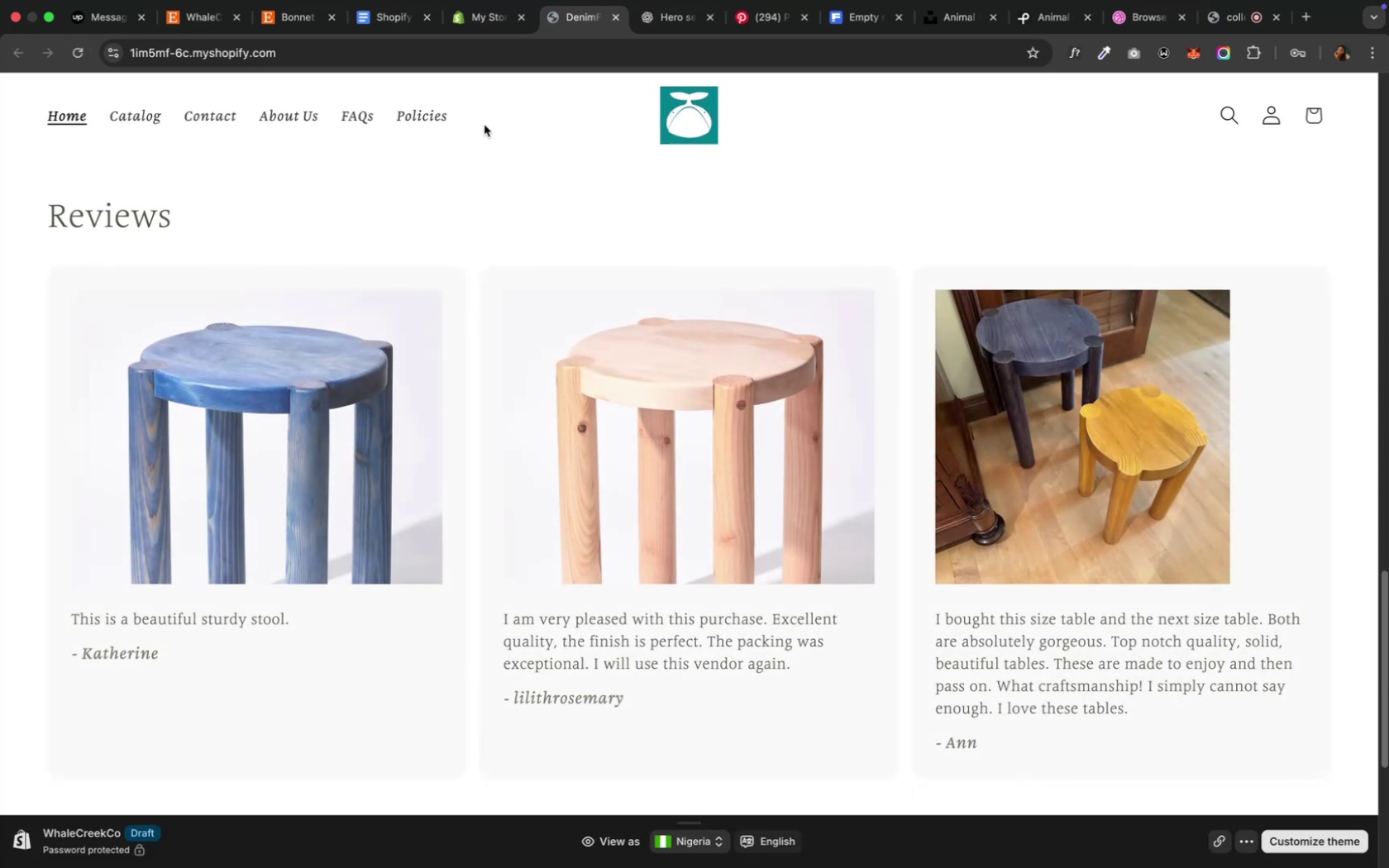 
left_click([488, 16])
 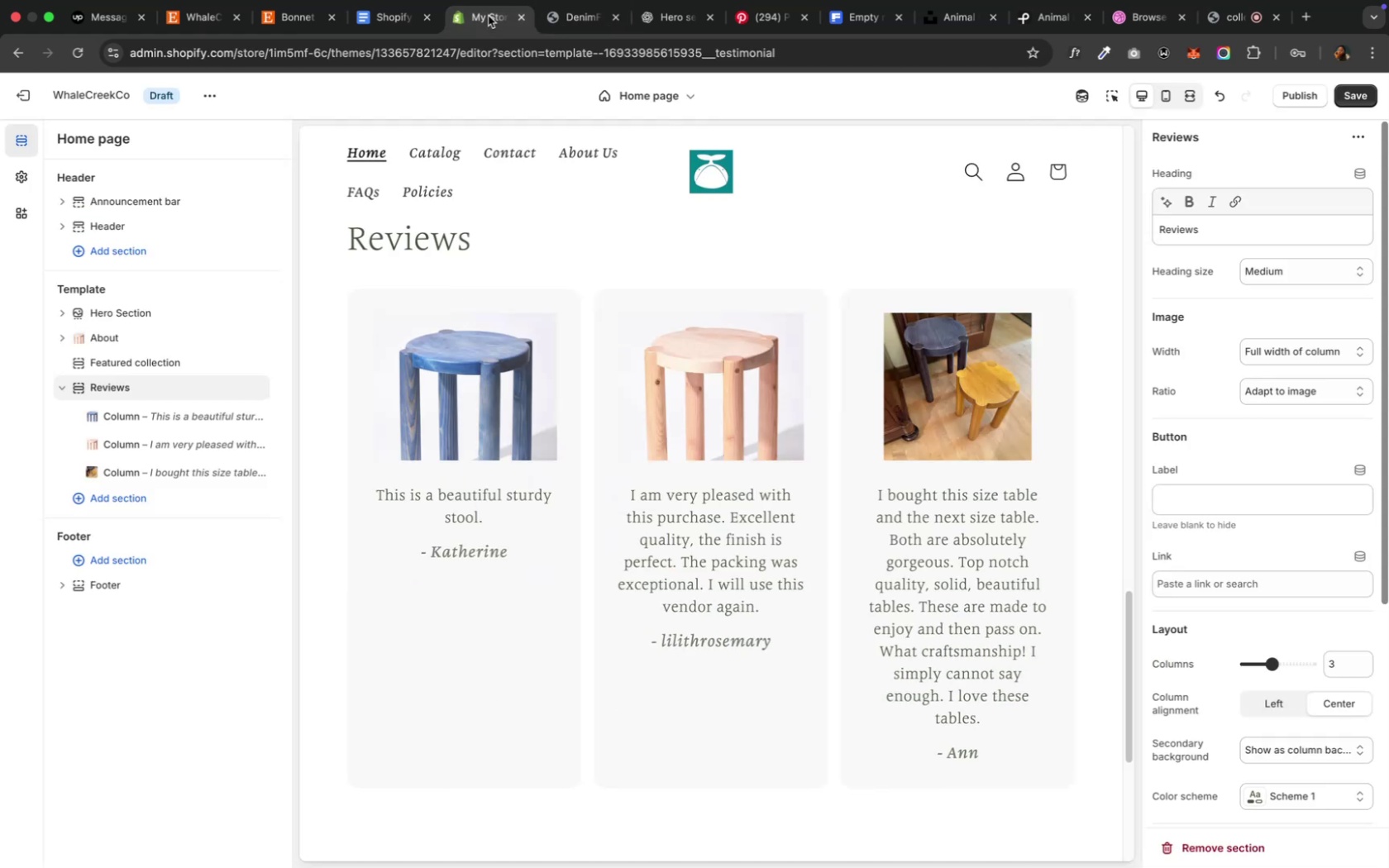 
wait(10.12)
 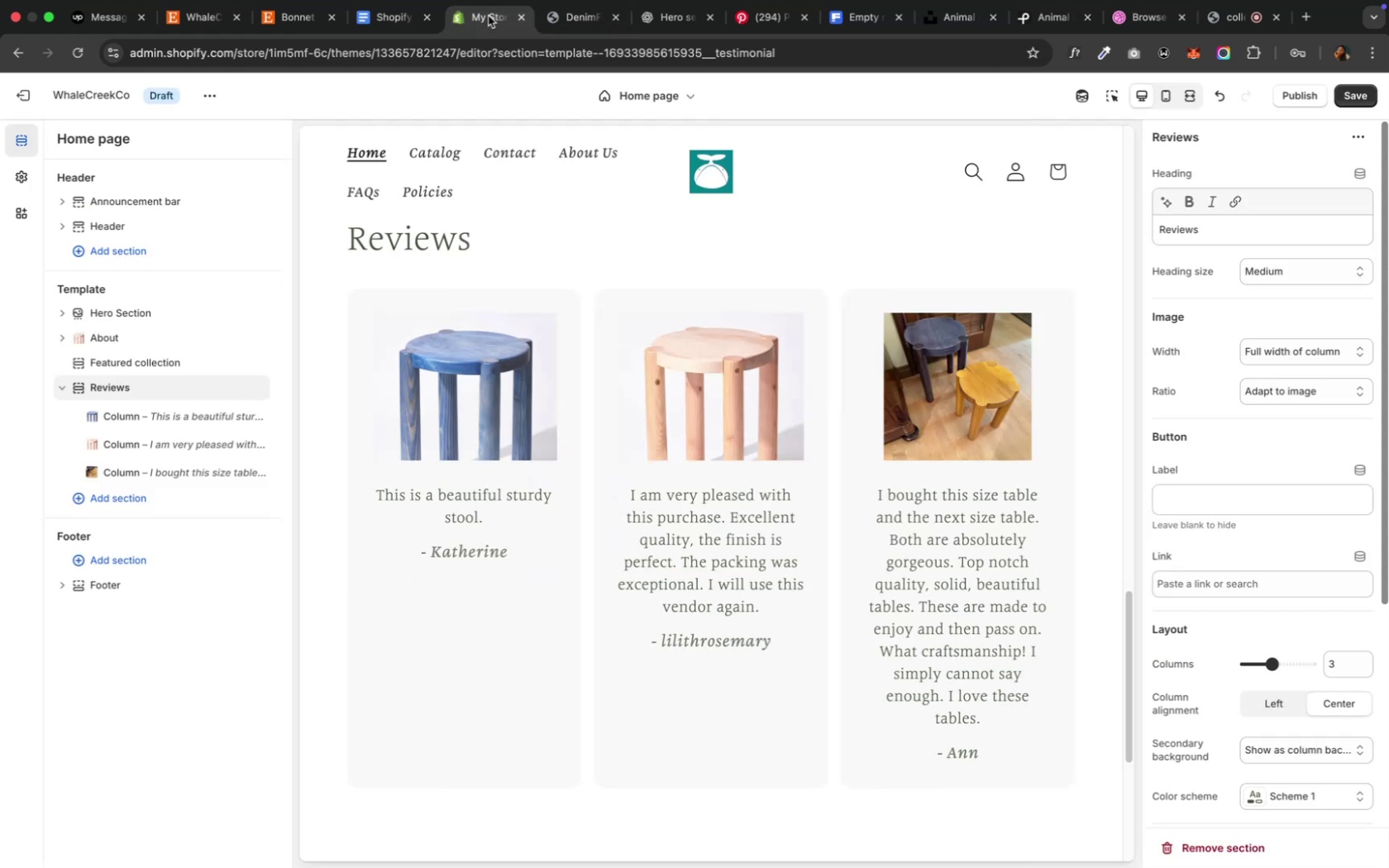 
left_click([1270, 710])
 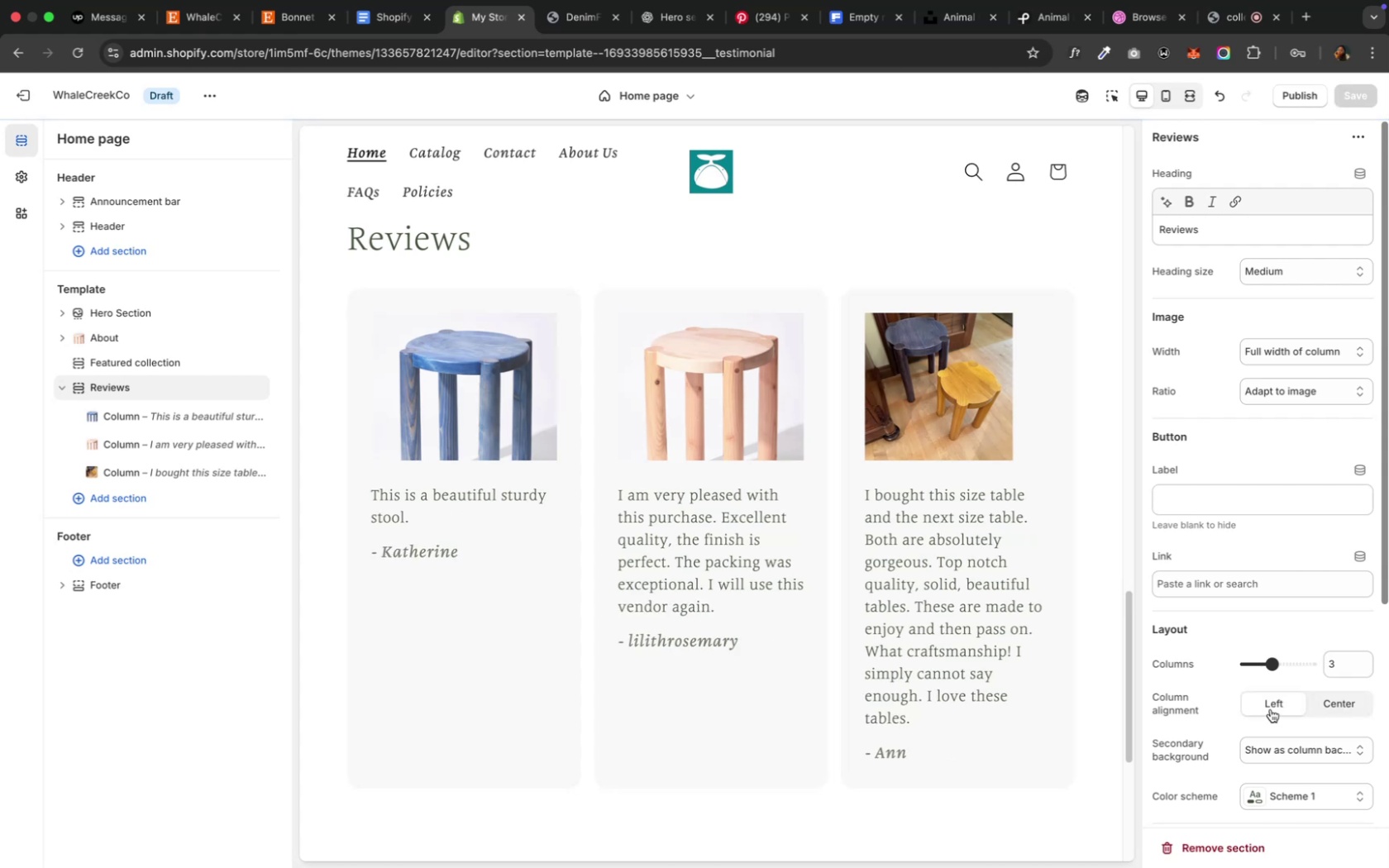 
wait(6.58)
 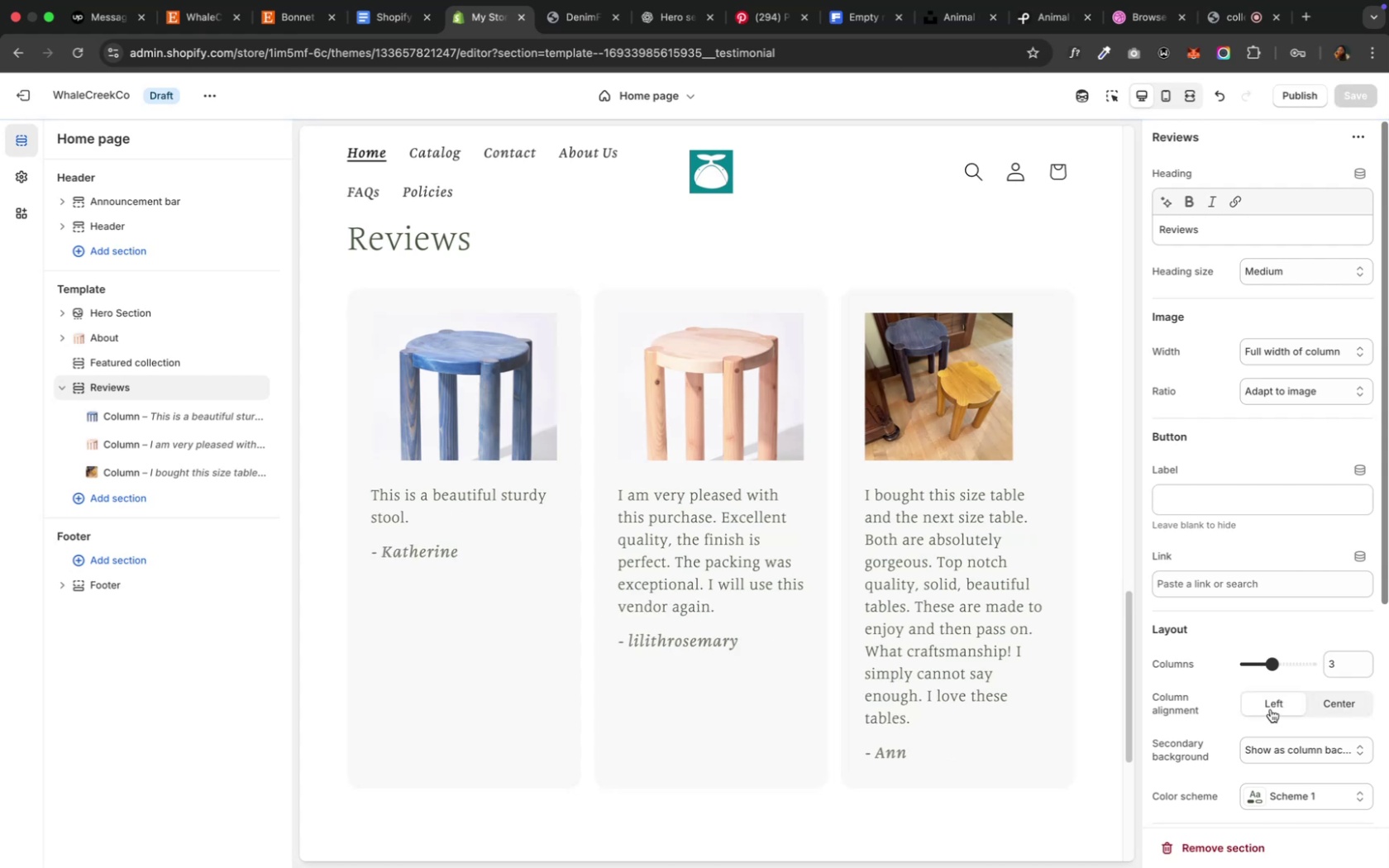 
left_click([1325, 358])
 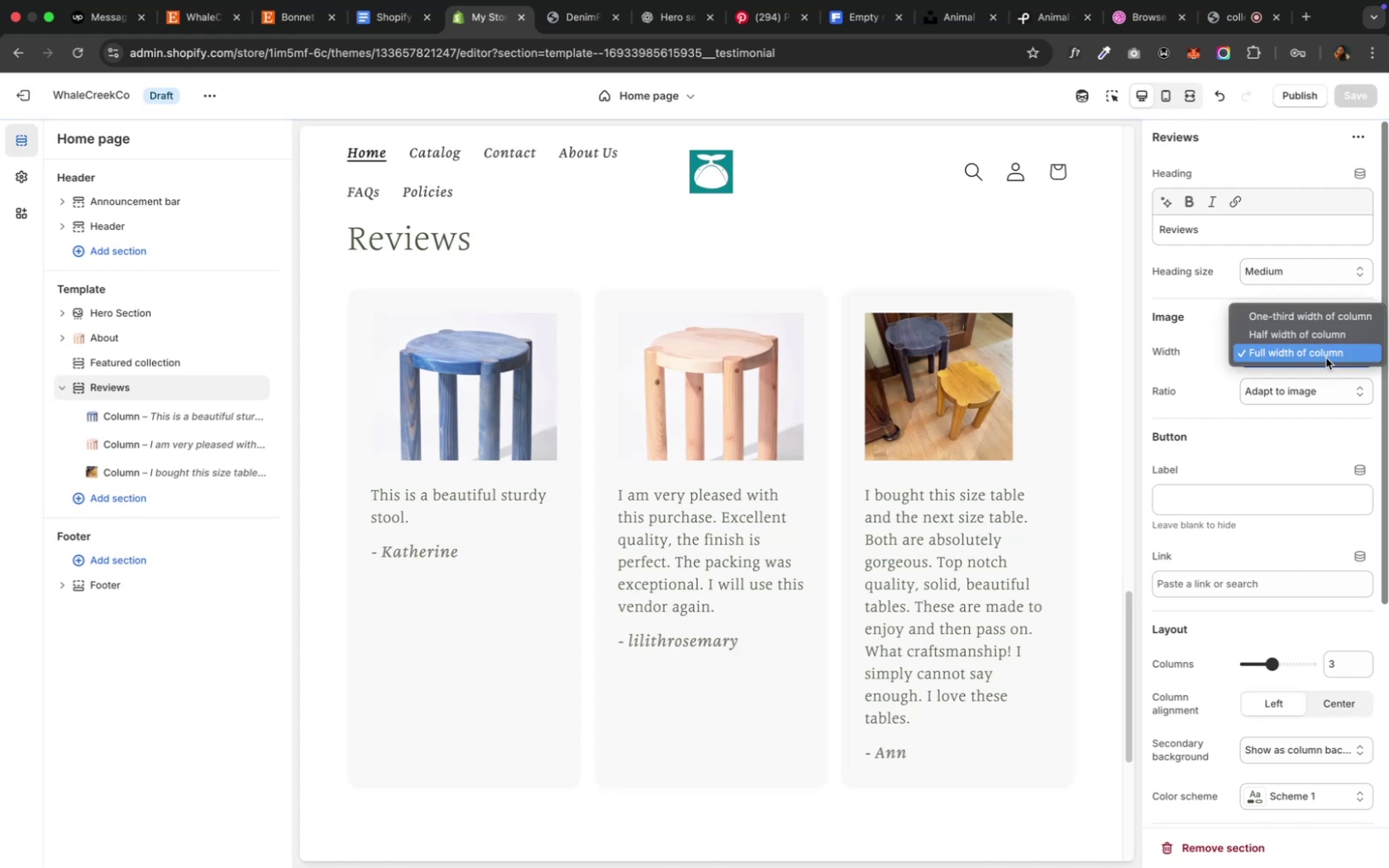 
left_click([1325, 358])
 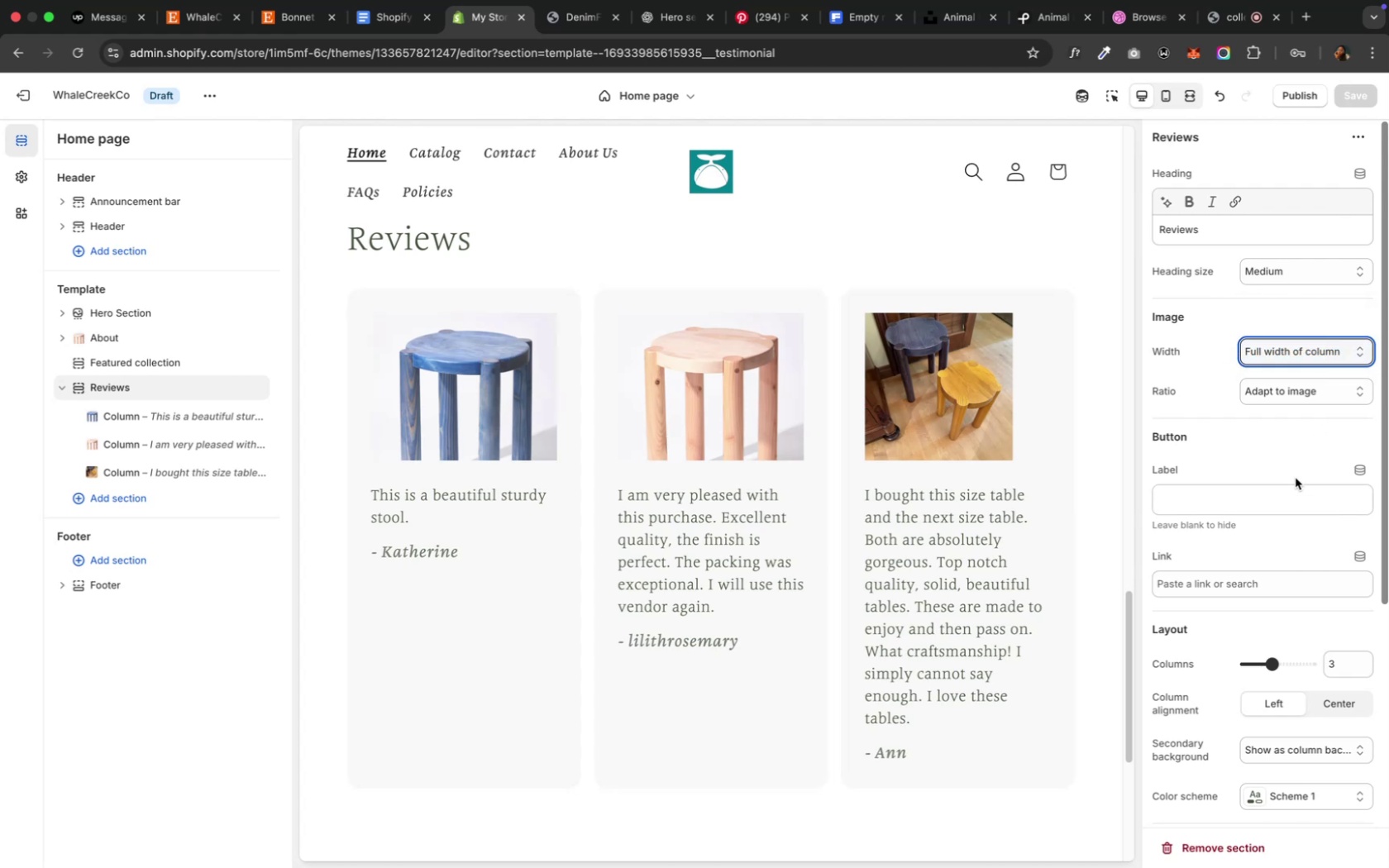 
scroll: coordinate [1283, 507], scroll_direction: down, amount: 12.0
 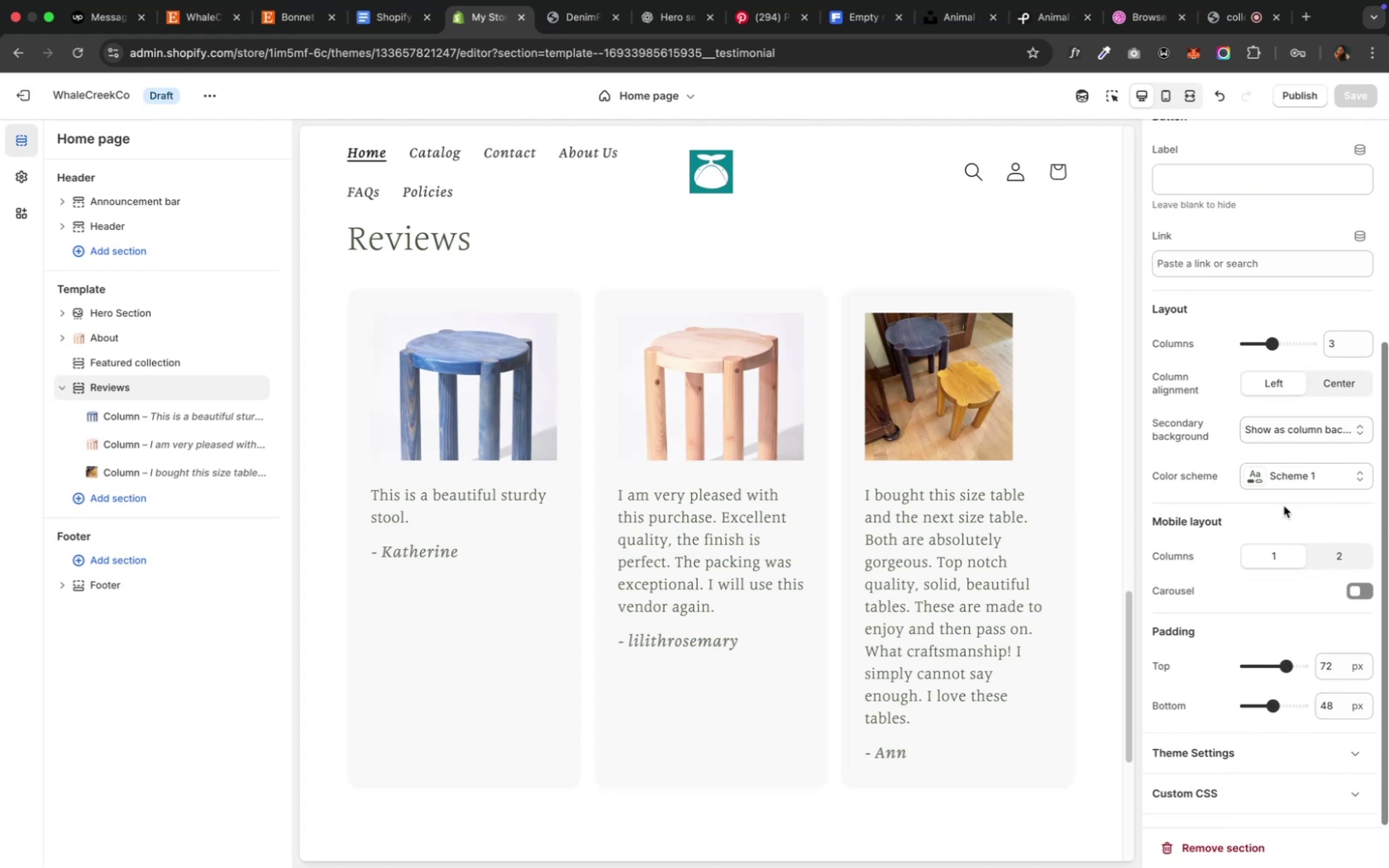 
wait(5.62)
 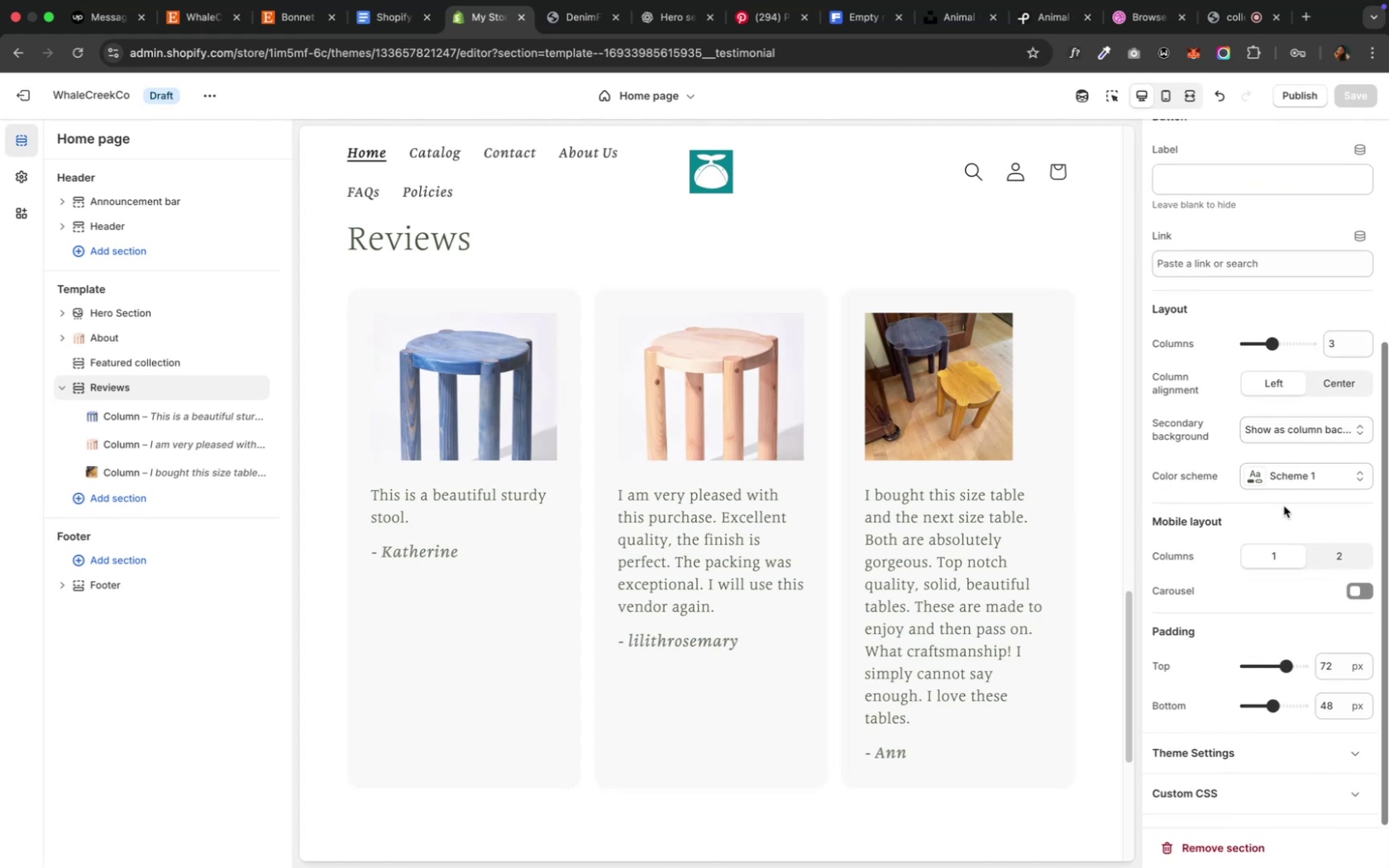 
scroll: coordinate [1282, 504], scroll_direction: down, amount: 5.0
 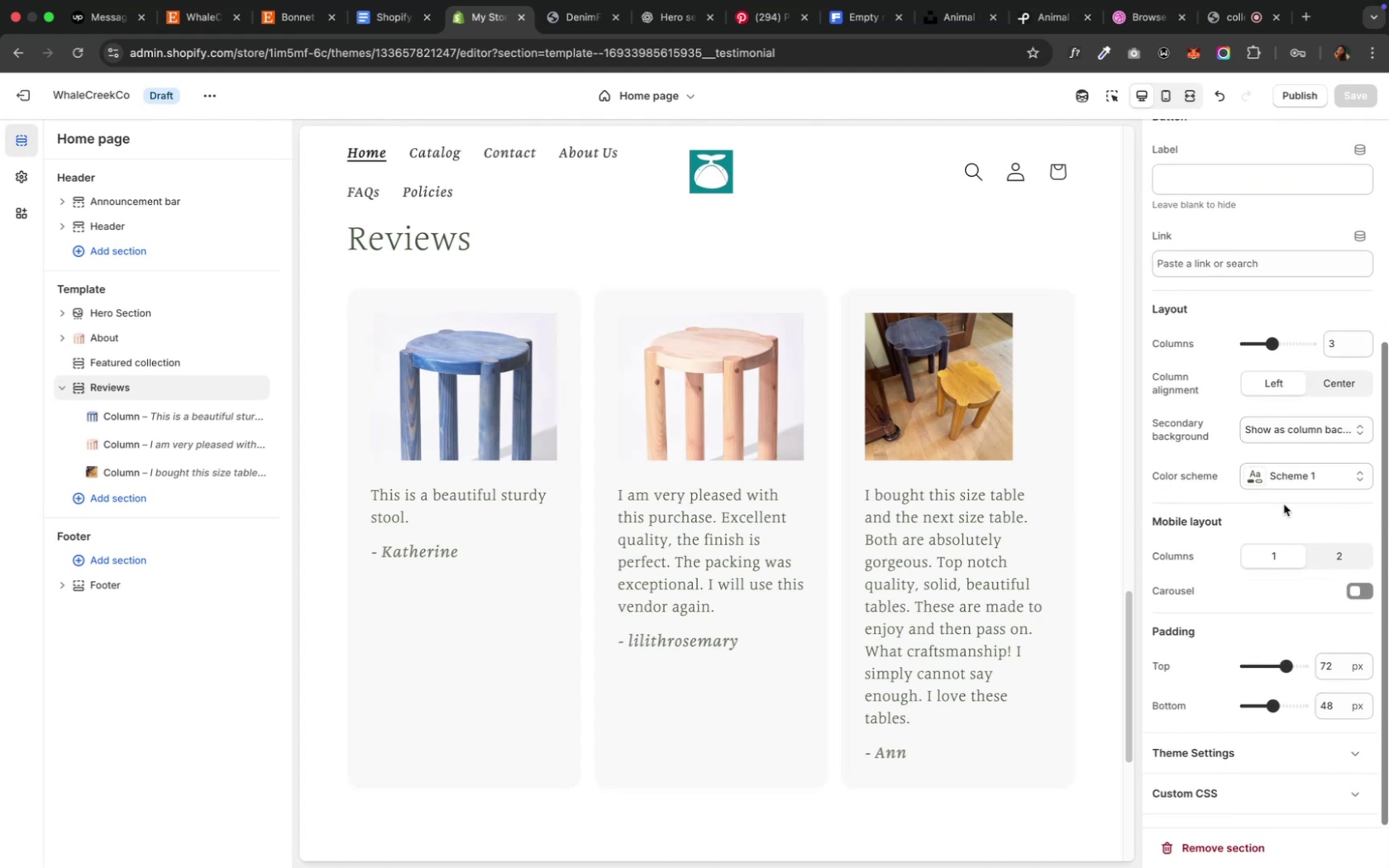 
scroll: coordinate [1282, 504], scroll_direction: up, amount: 12.0
 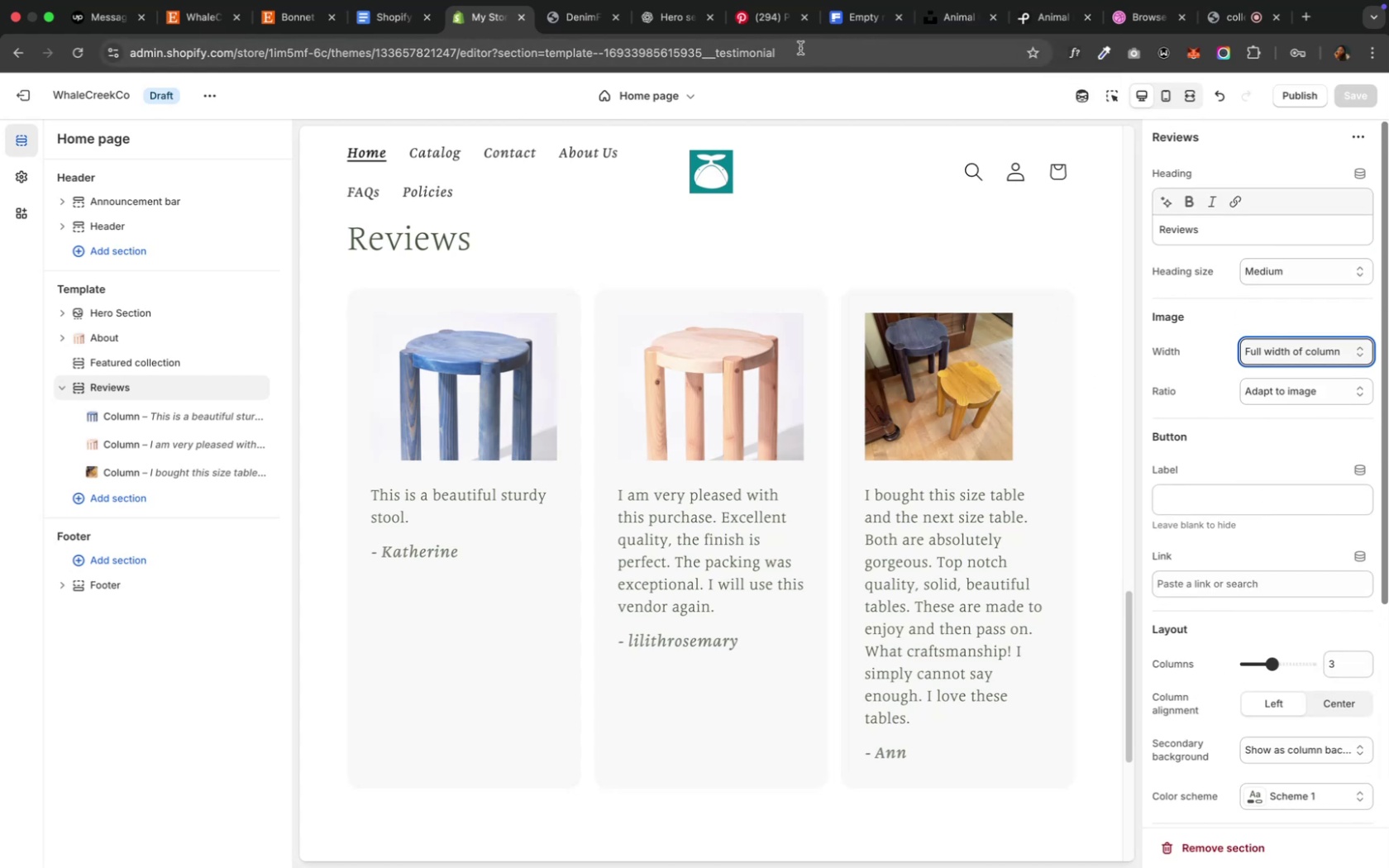 
left_click([563, 12])
 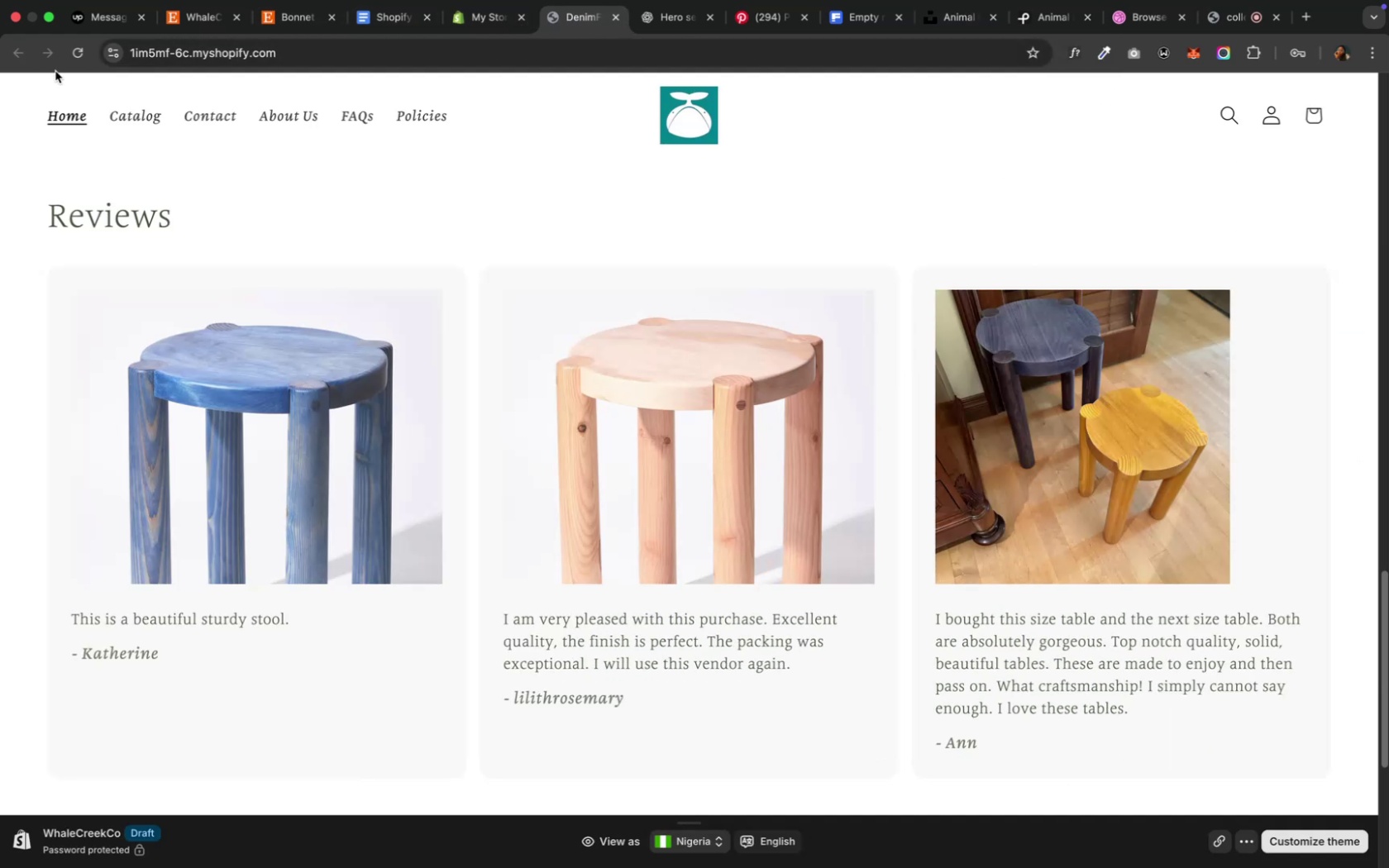 
left_click([74, 55])
 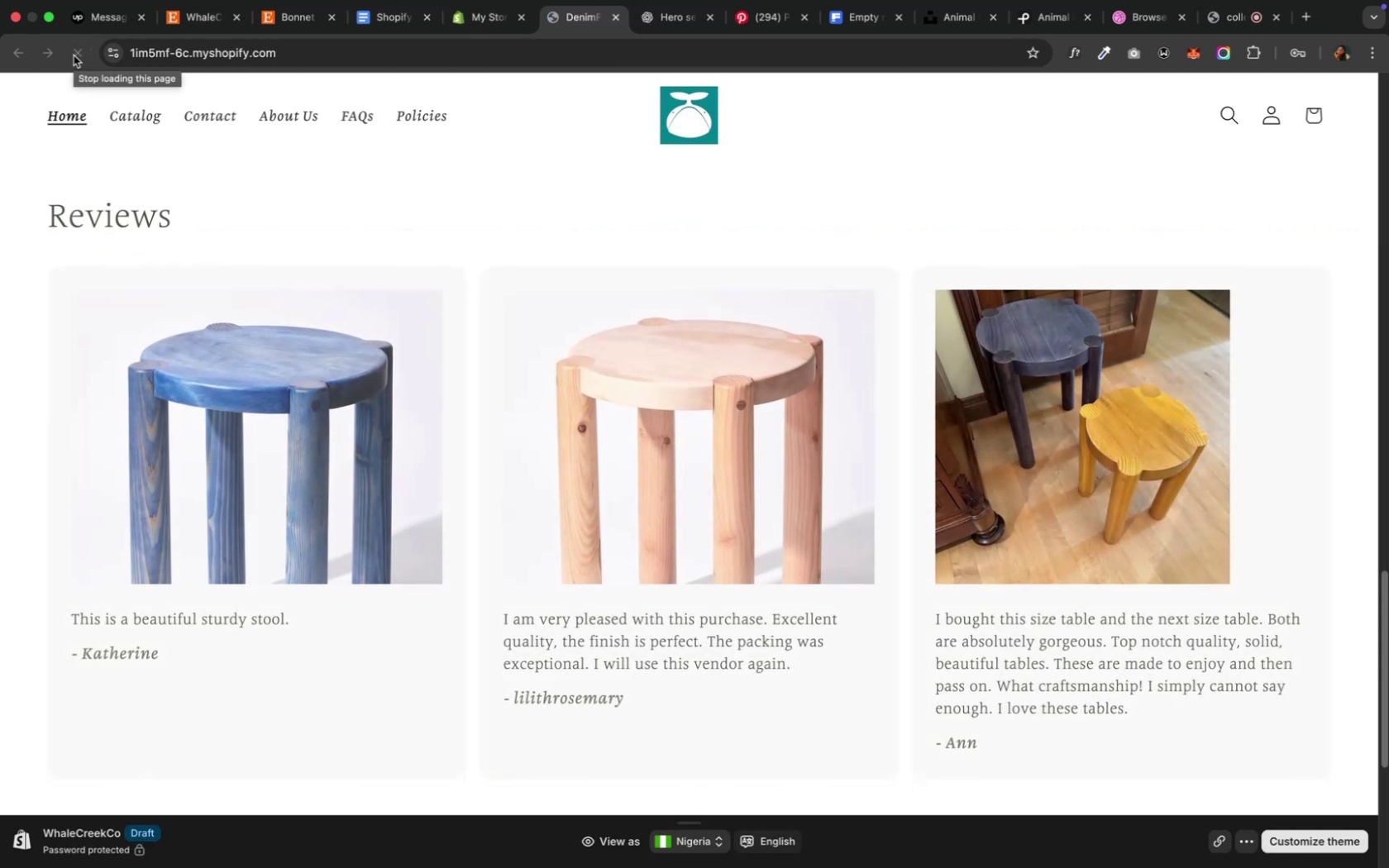 
wait(9.38)
 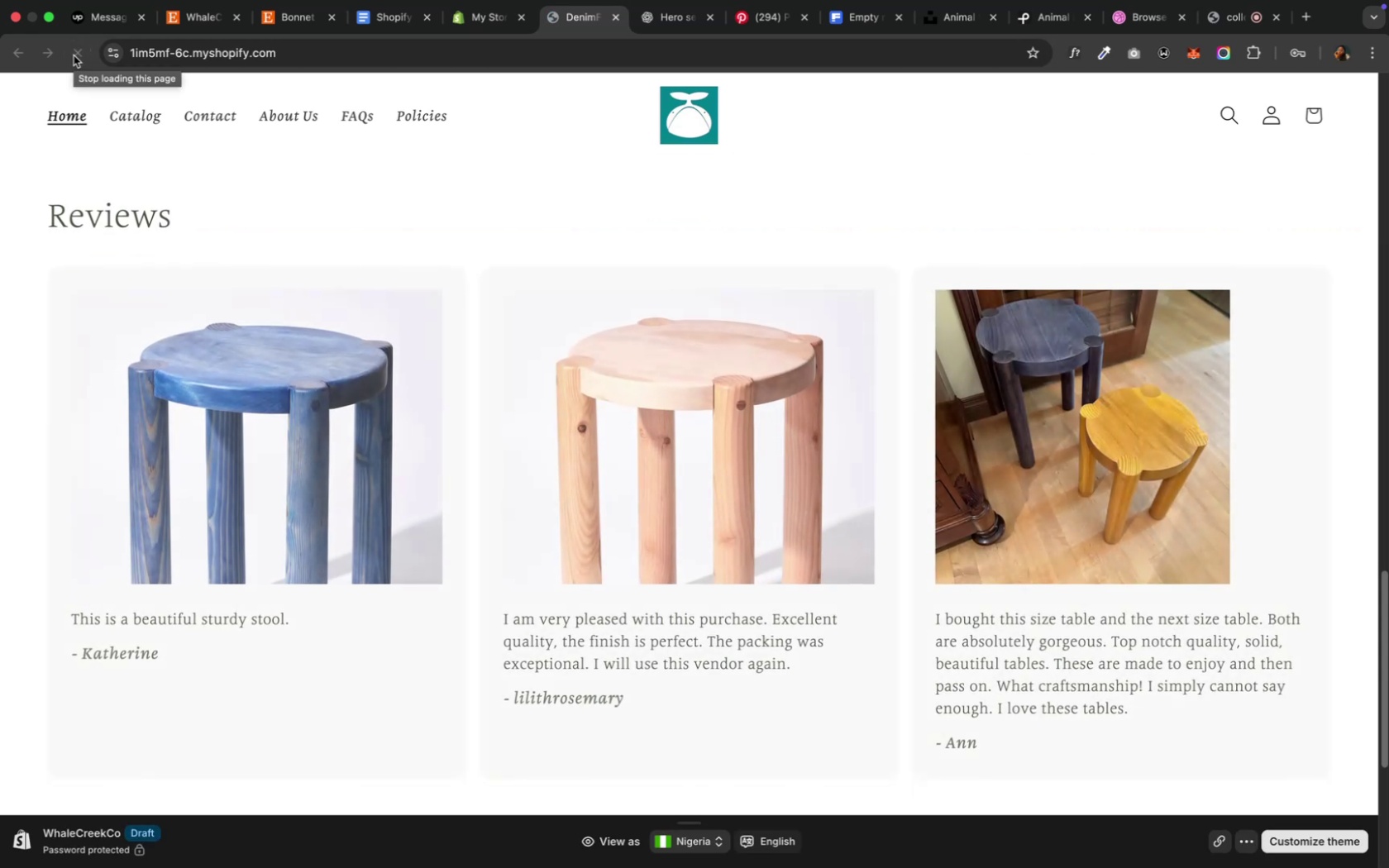 
scroll: coordinate [1217, 463], scroll_direction: down, amount: 5.0
 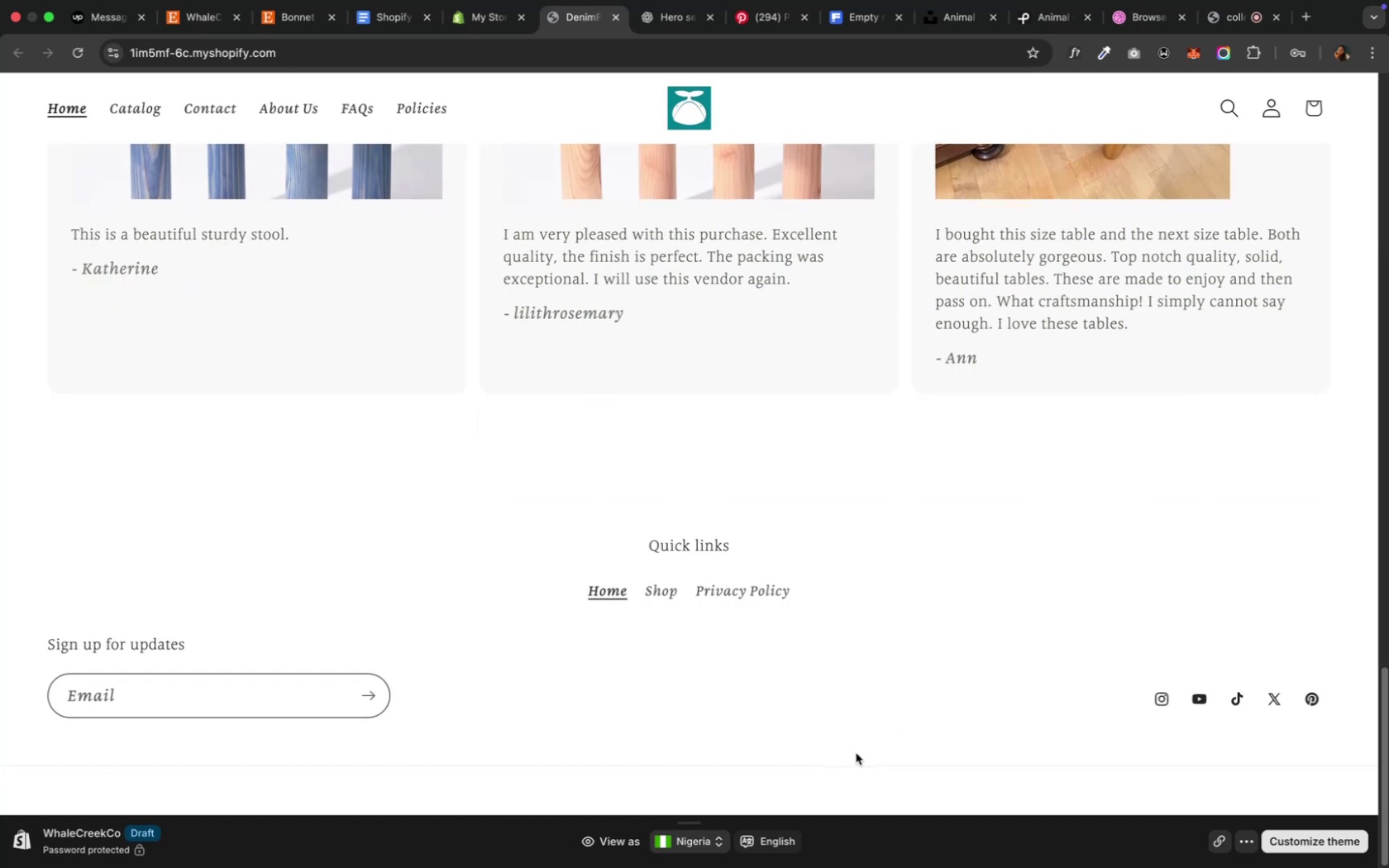 
left_click([828, 772])
 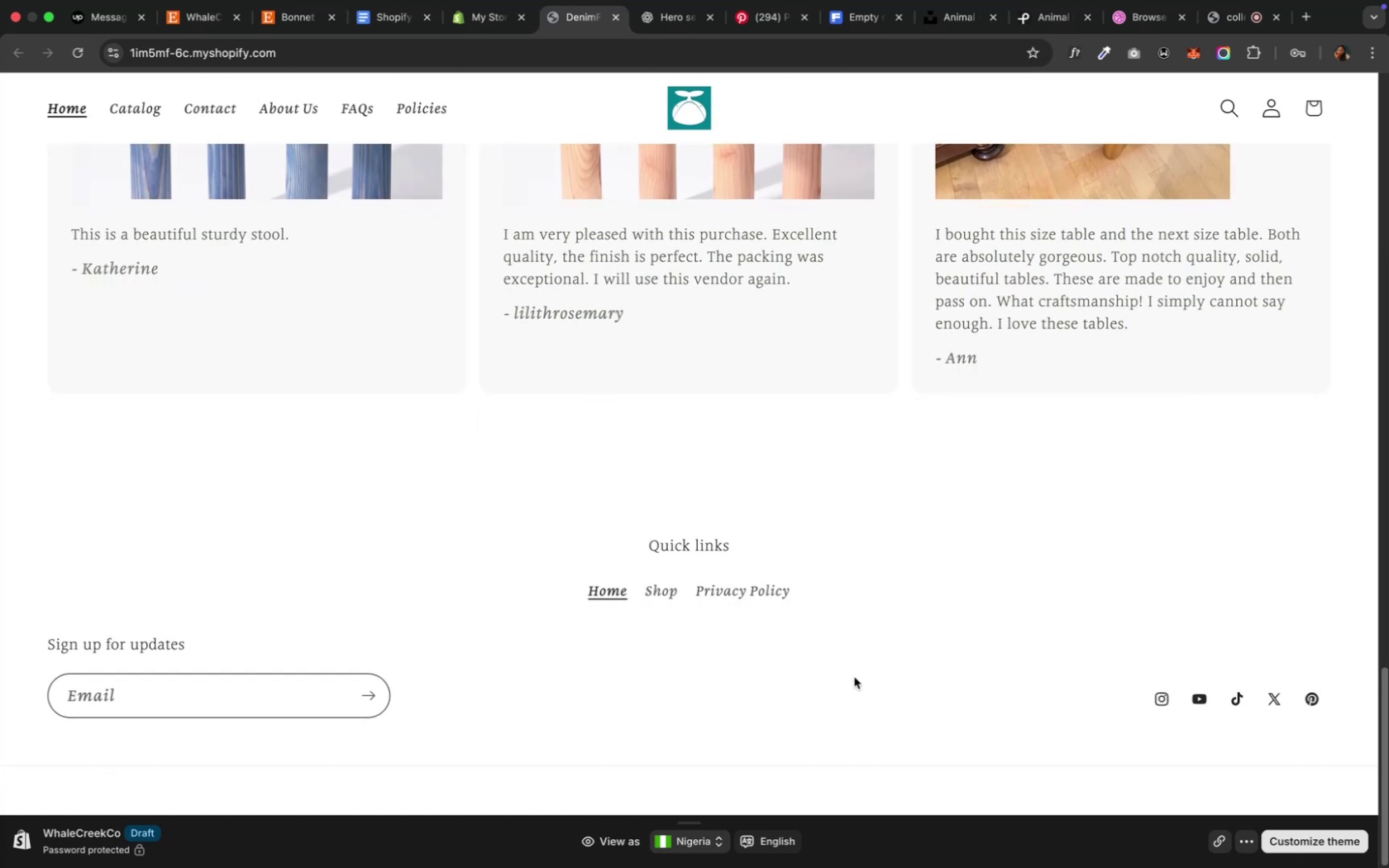 
scroll: coordinate [860, 625], scroll_direction: up, amount: 2.0
 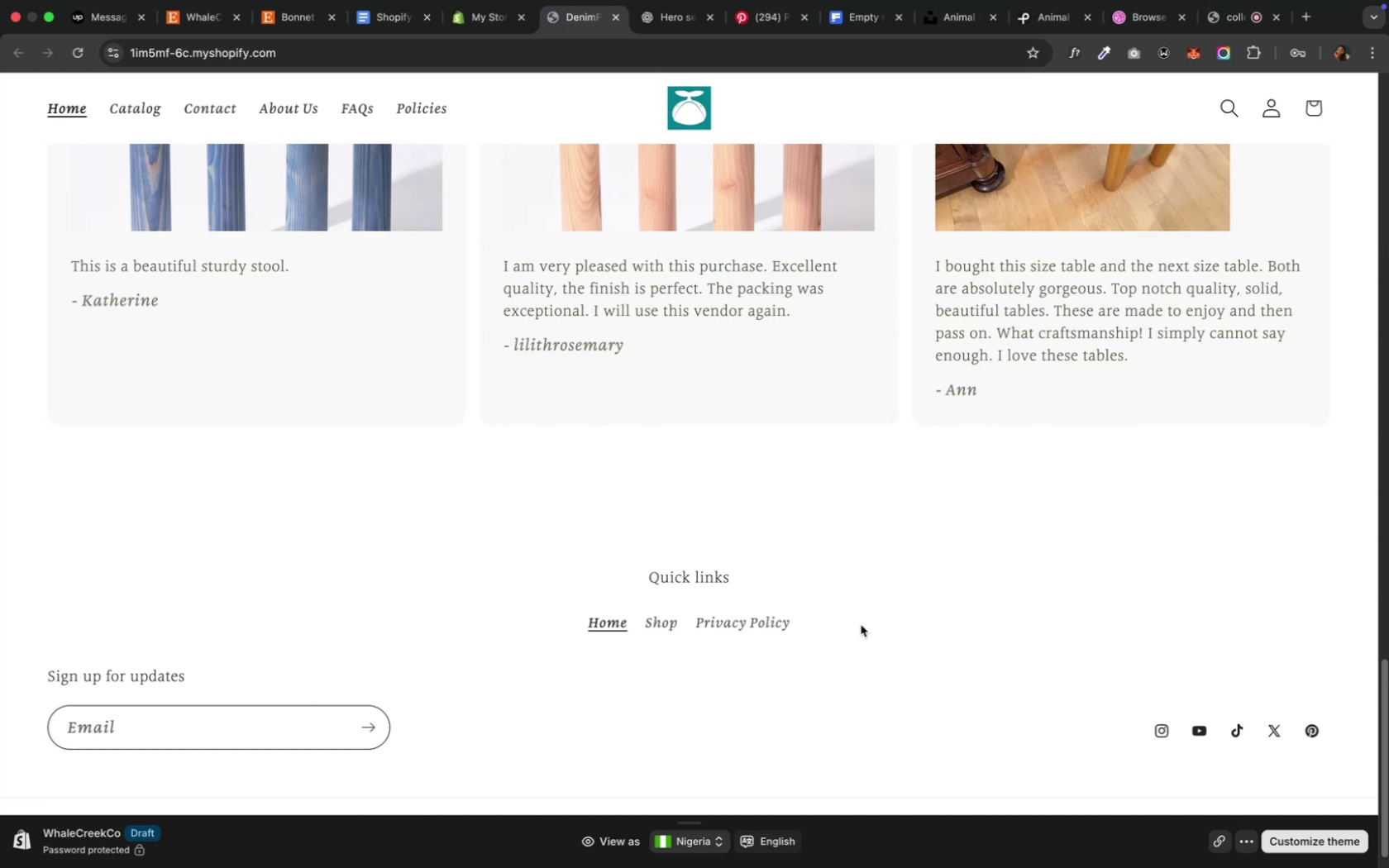 
wait(5.98)
 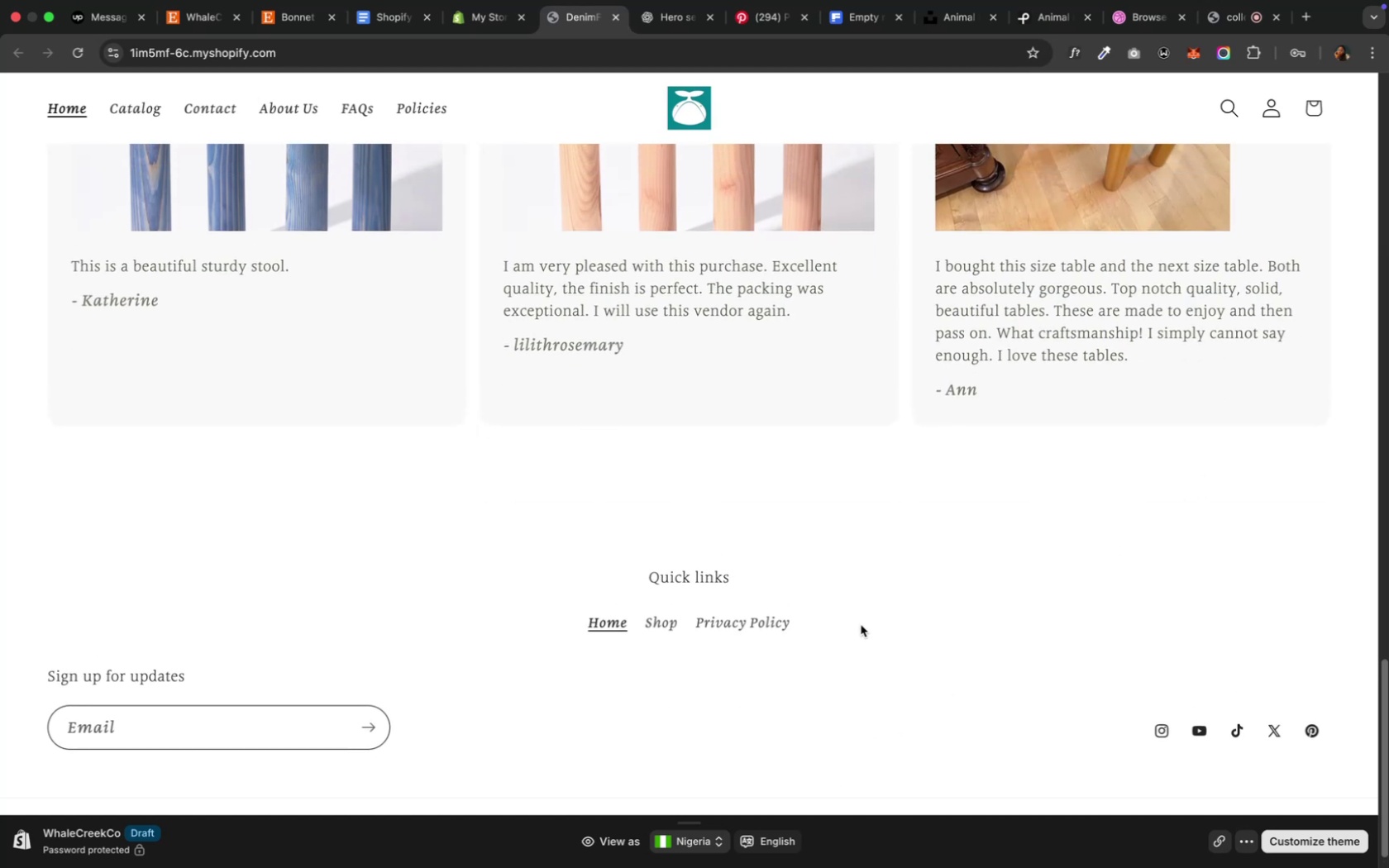 
scroll: coordinate [860, 625], scroll_direction: up, amount: 38.0
 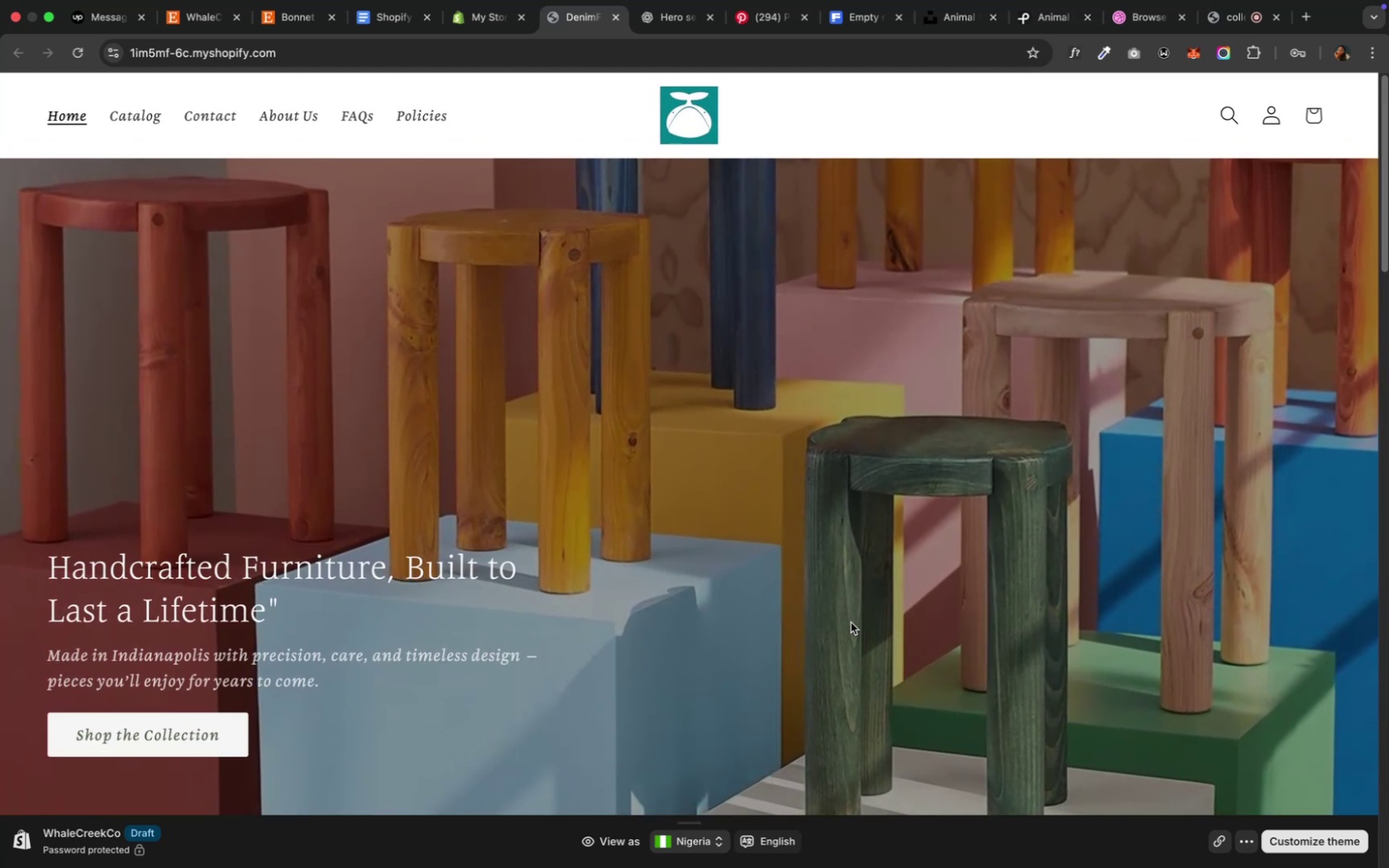 
scroll: coordinate [850, 622], scroll_direction: down, amount: 11.0
 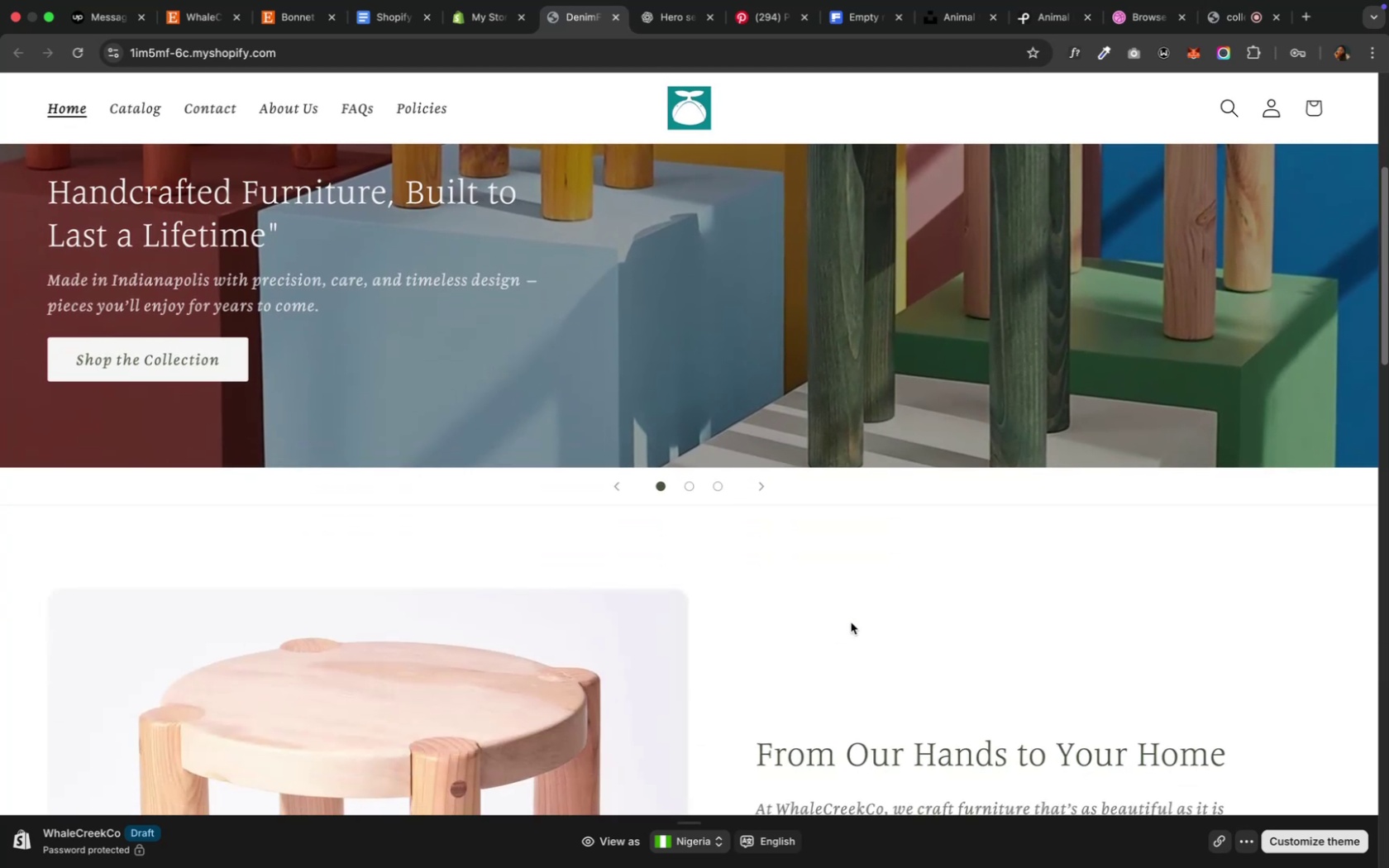 
scroll: coordinate [850, 622], scroll_direction: up, amount: 18.0
 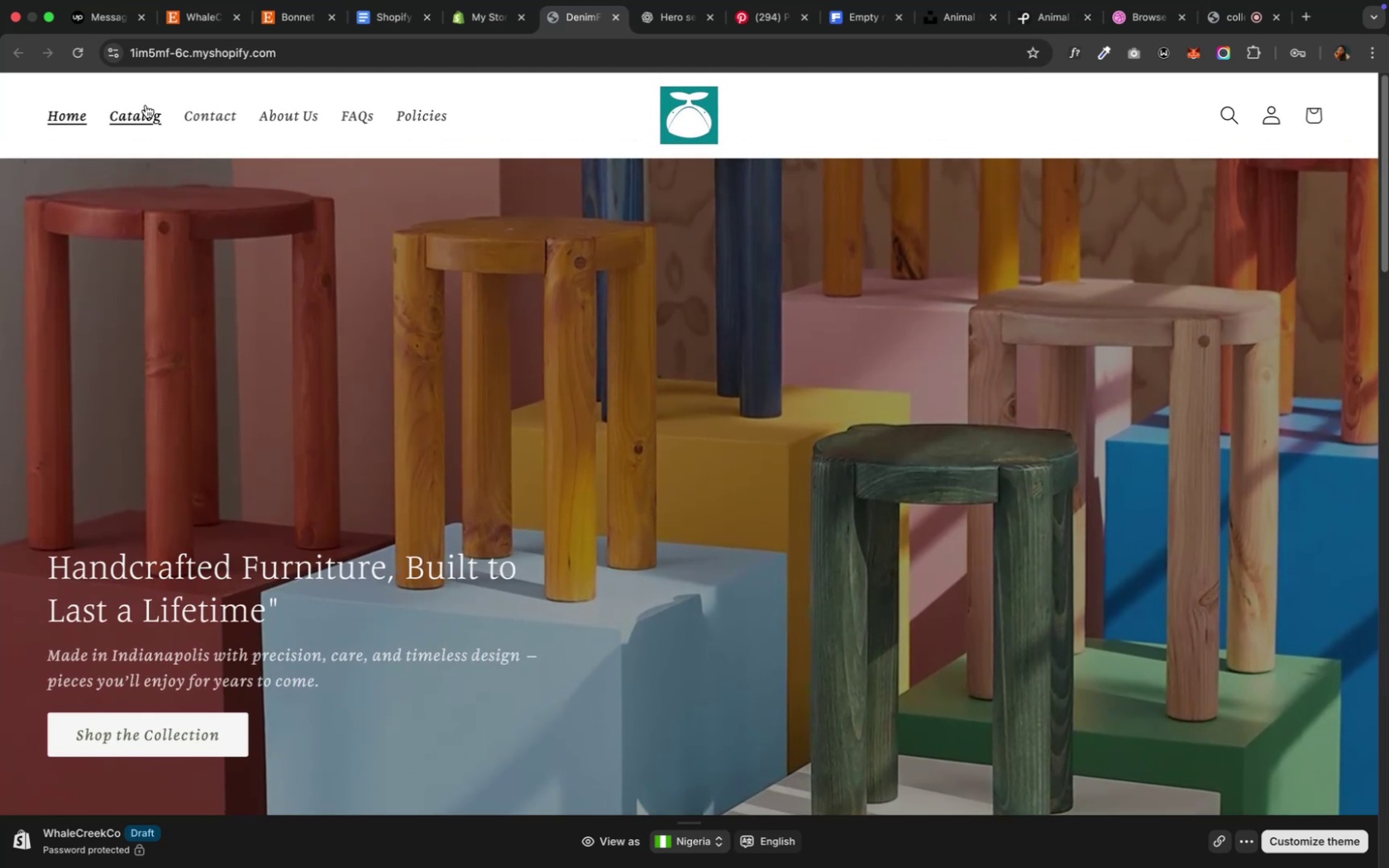 
left_click([144, 110])
 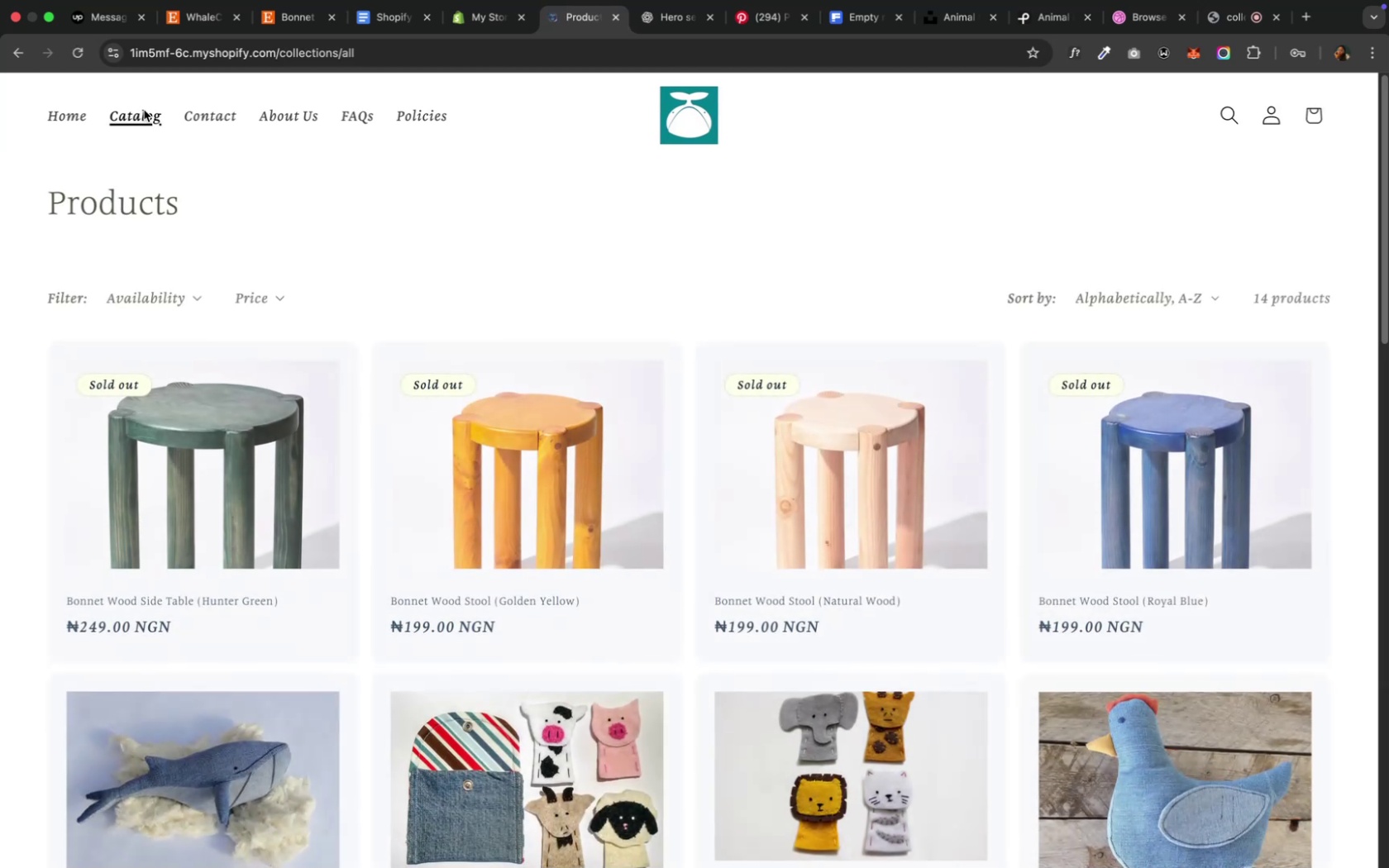 
scroll: coordinate [424, 352], scroll_direction: down, amount: 11.0
 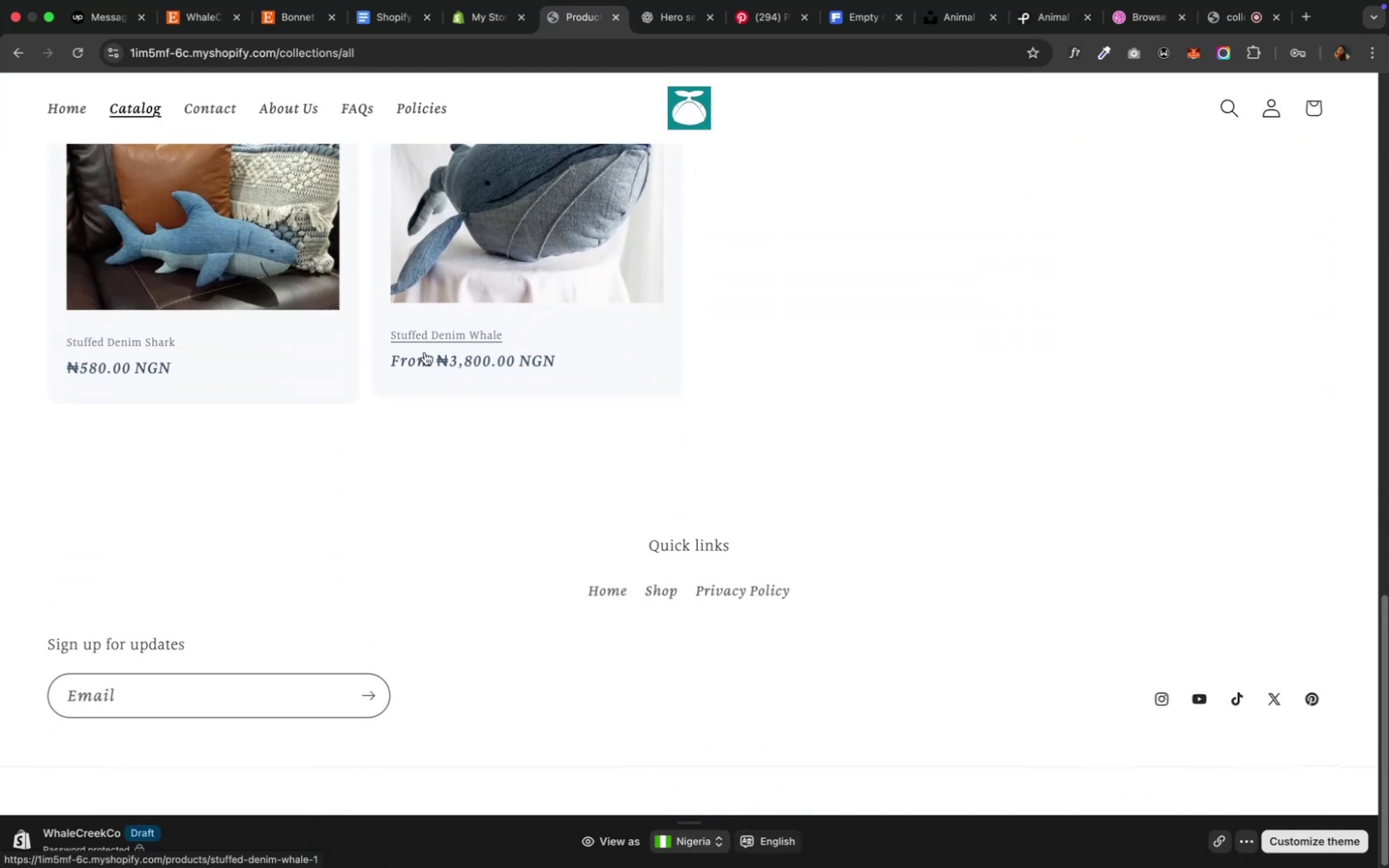 
scroll: coordinate [424, 352], scroll_direction: up, amount: 18.0
 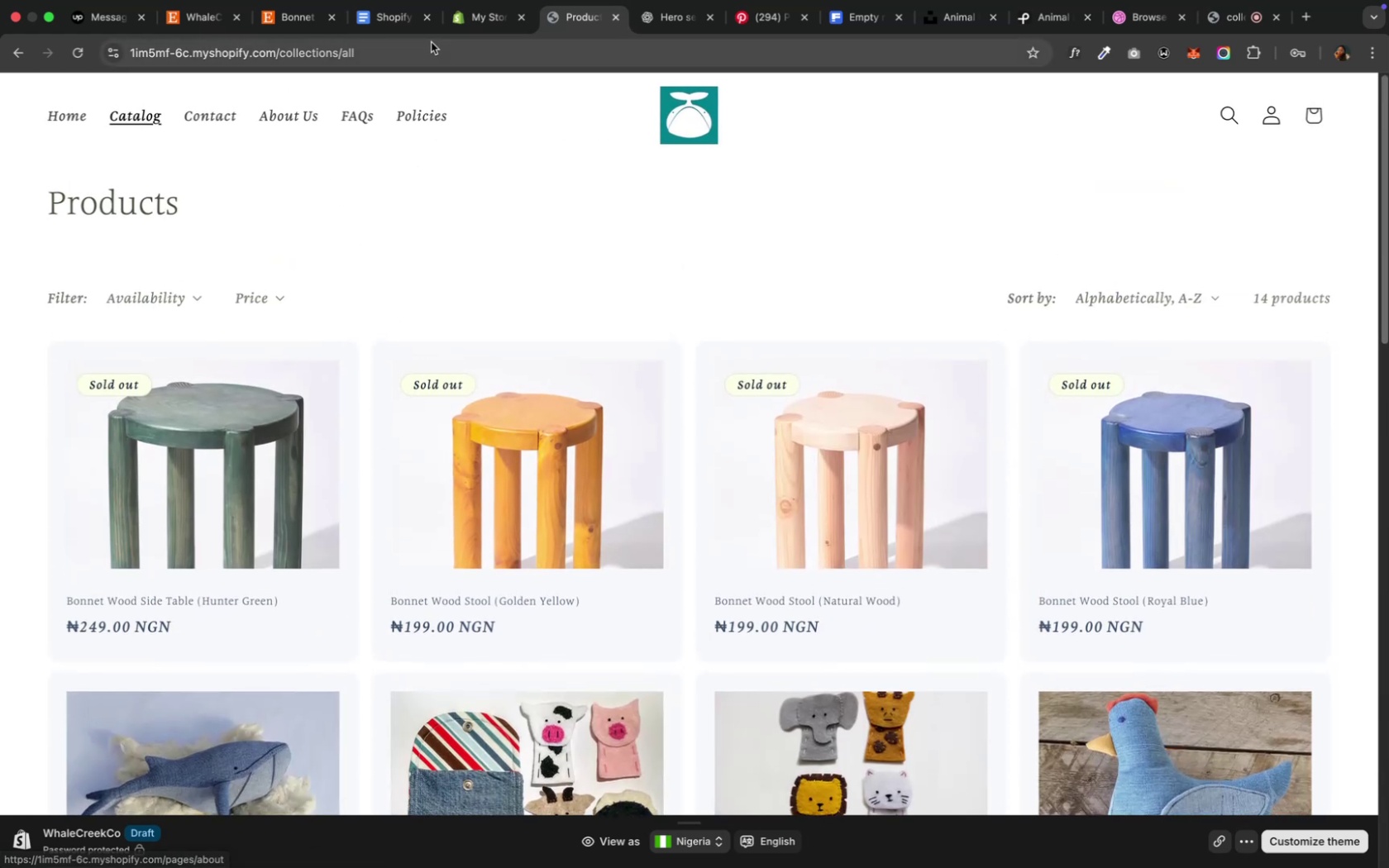 
left_click([465, 15])
 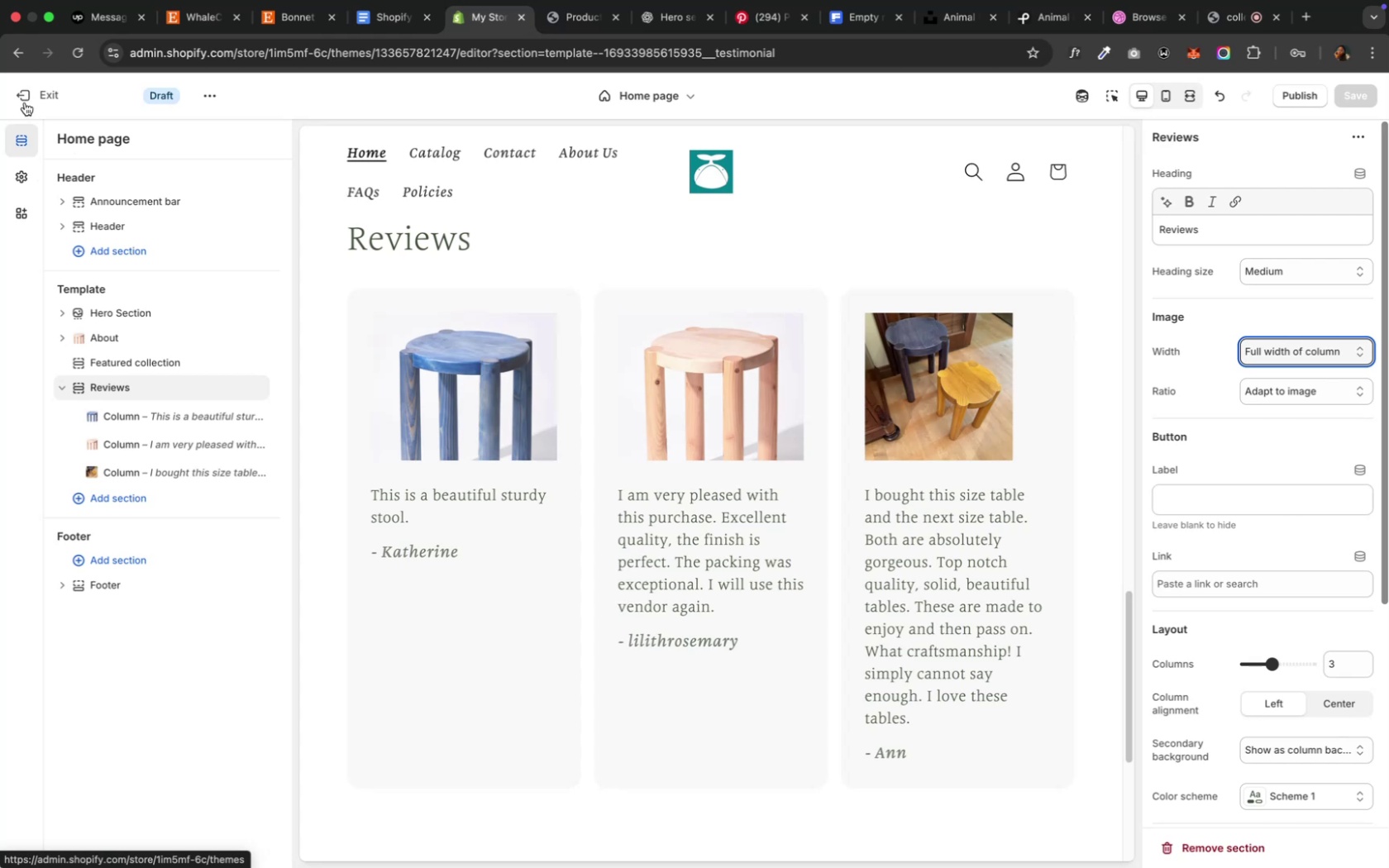 
wait(5.72)
 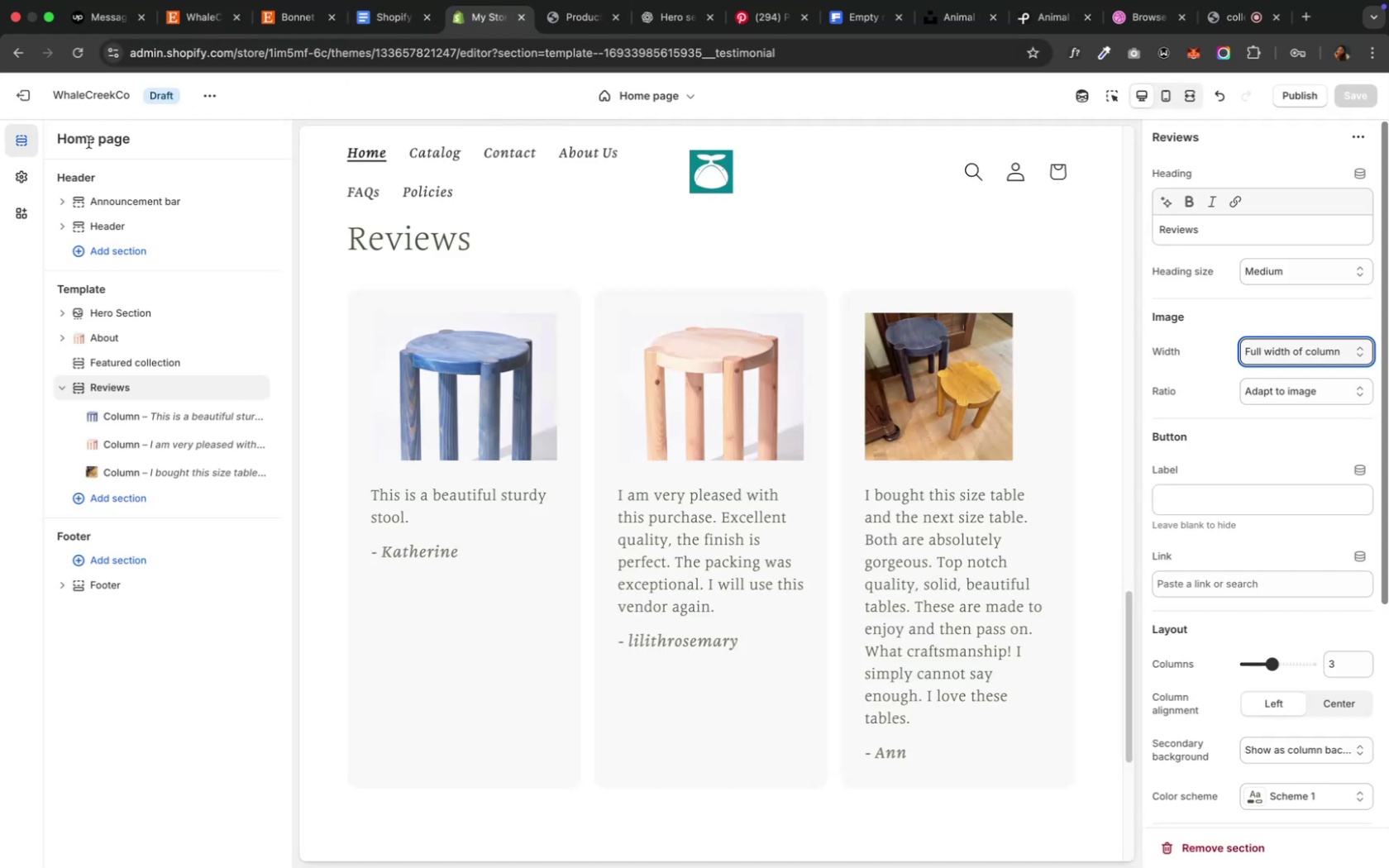 
left_click([28, 95])
 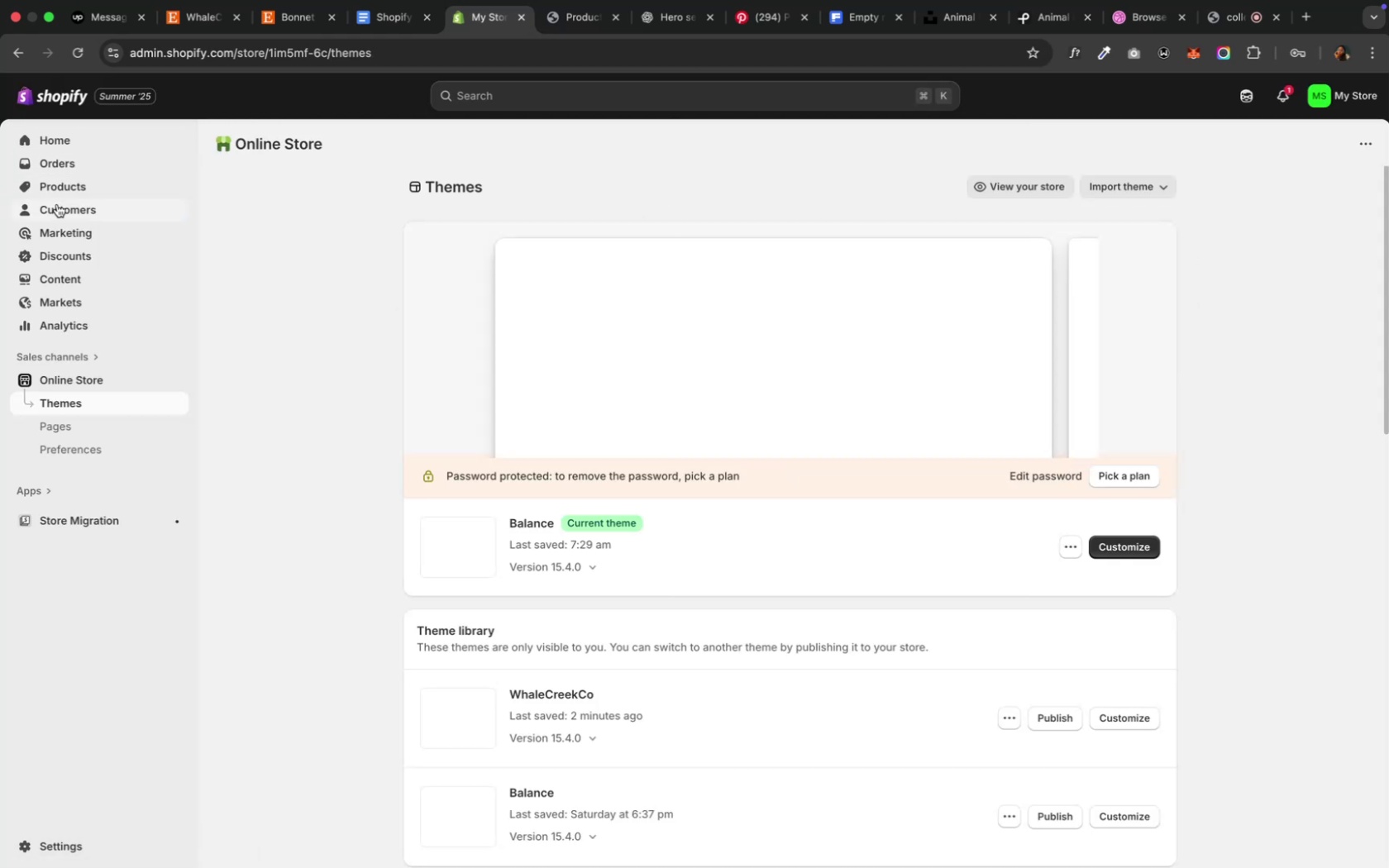 
left_click([58, 193])
 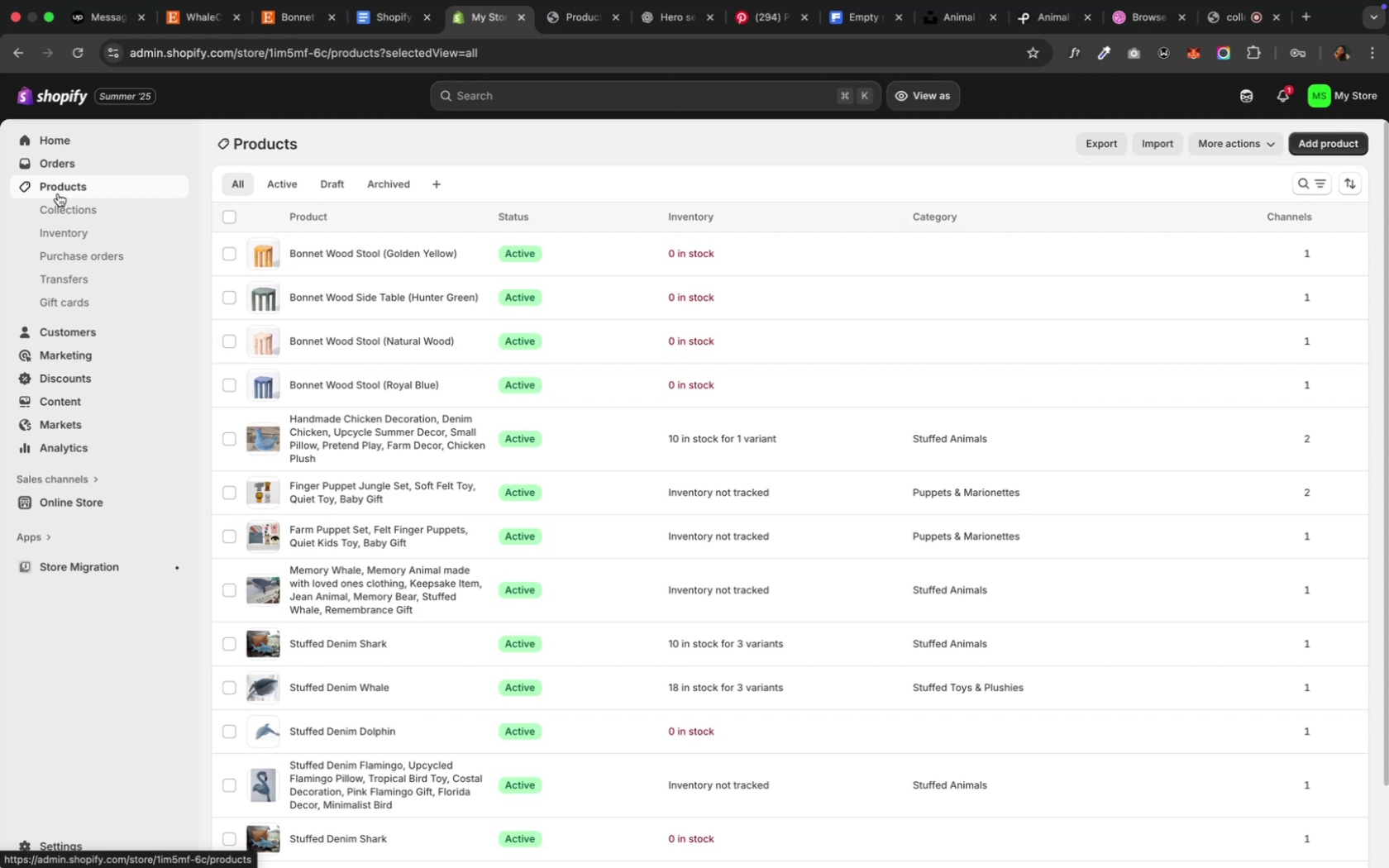 
wait(11.98)
 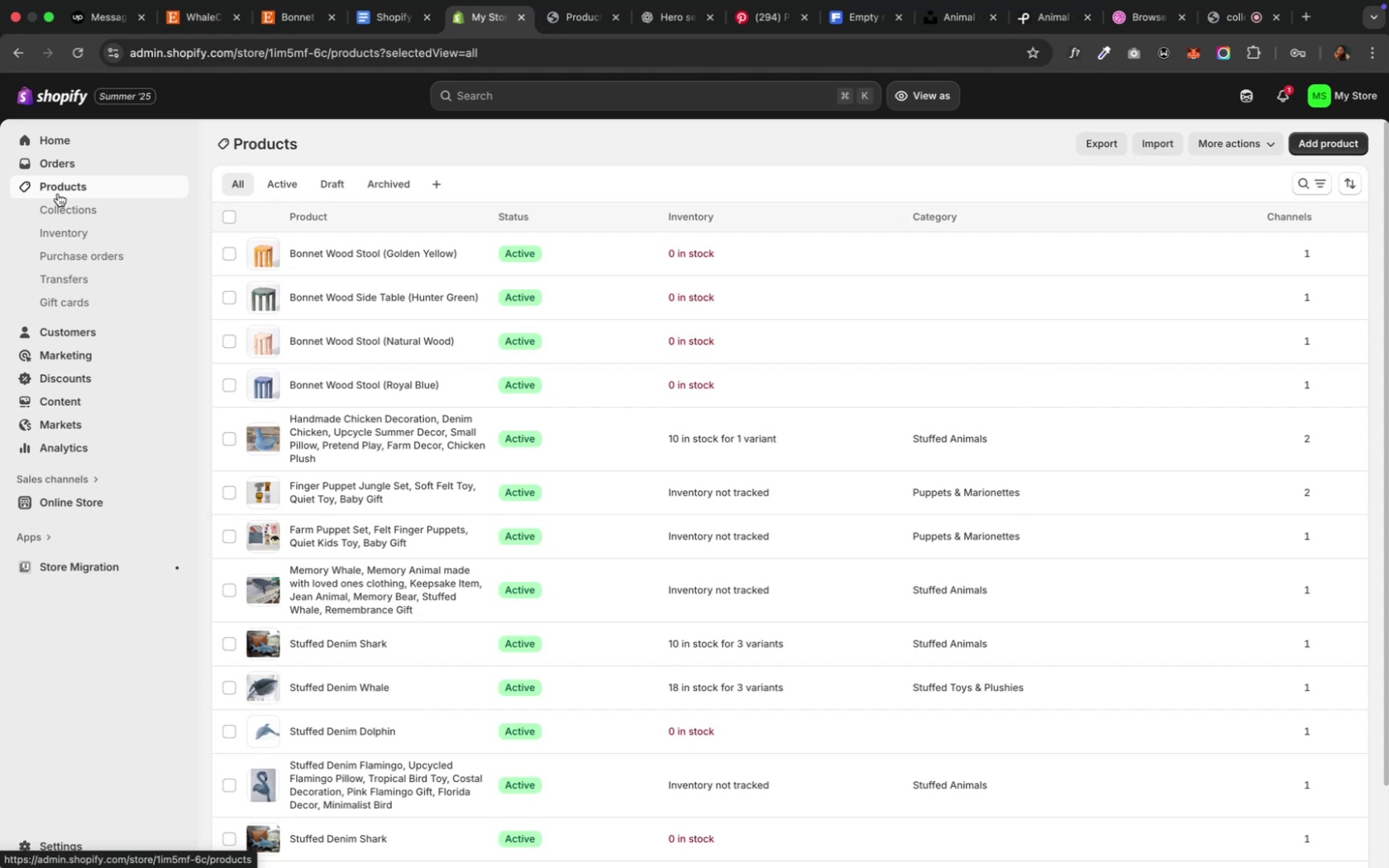 
mouse_move([123, 492])
 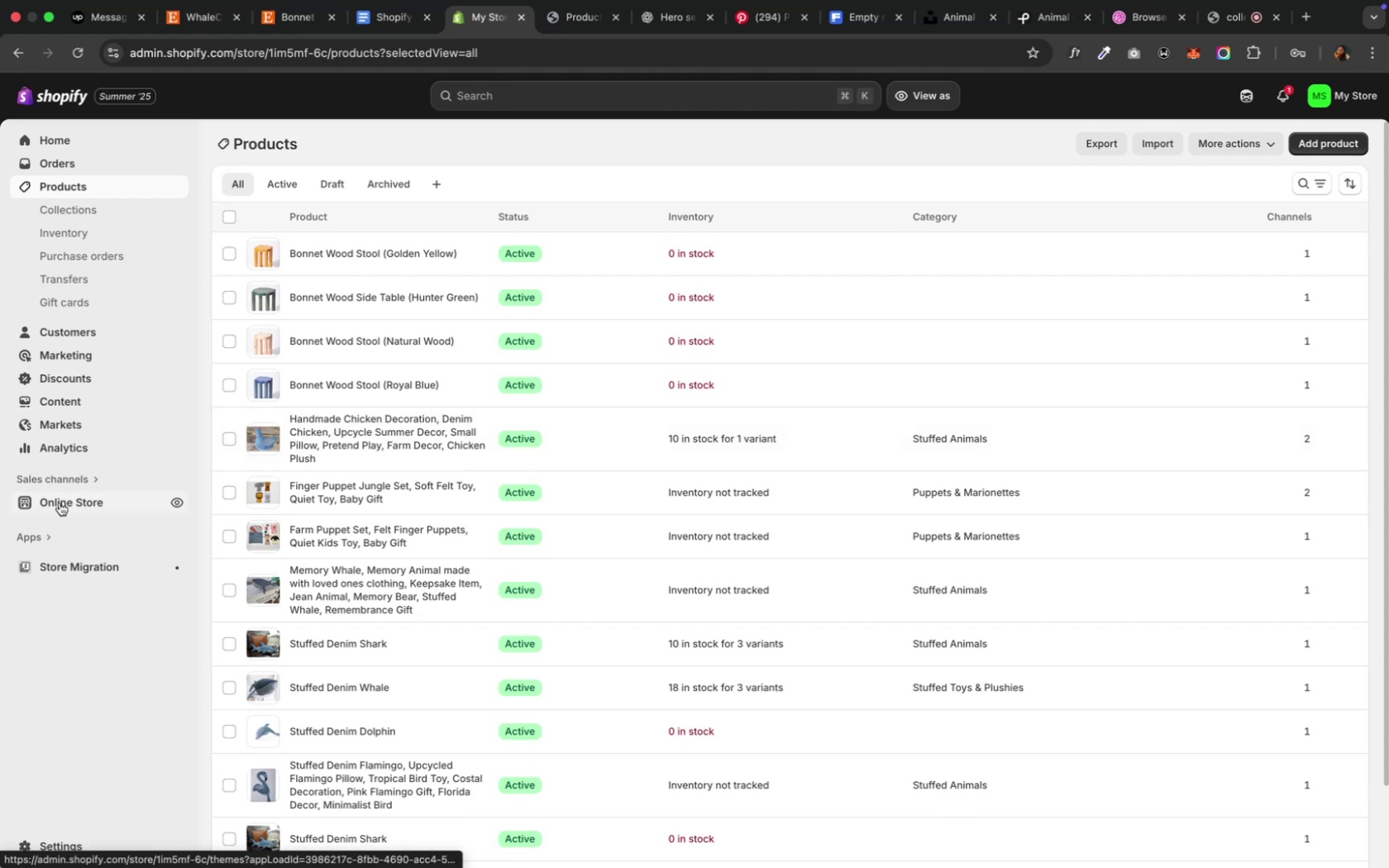 
left_click([60, 503])
 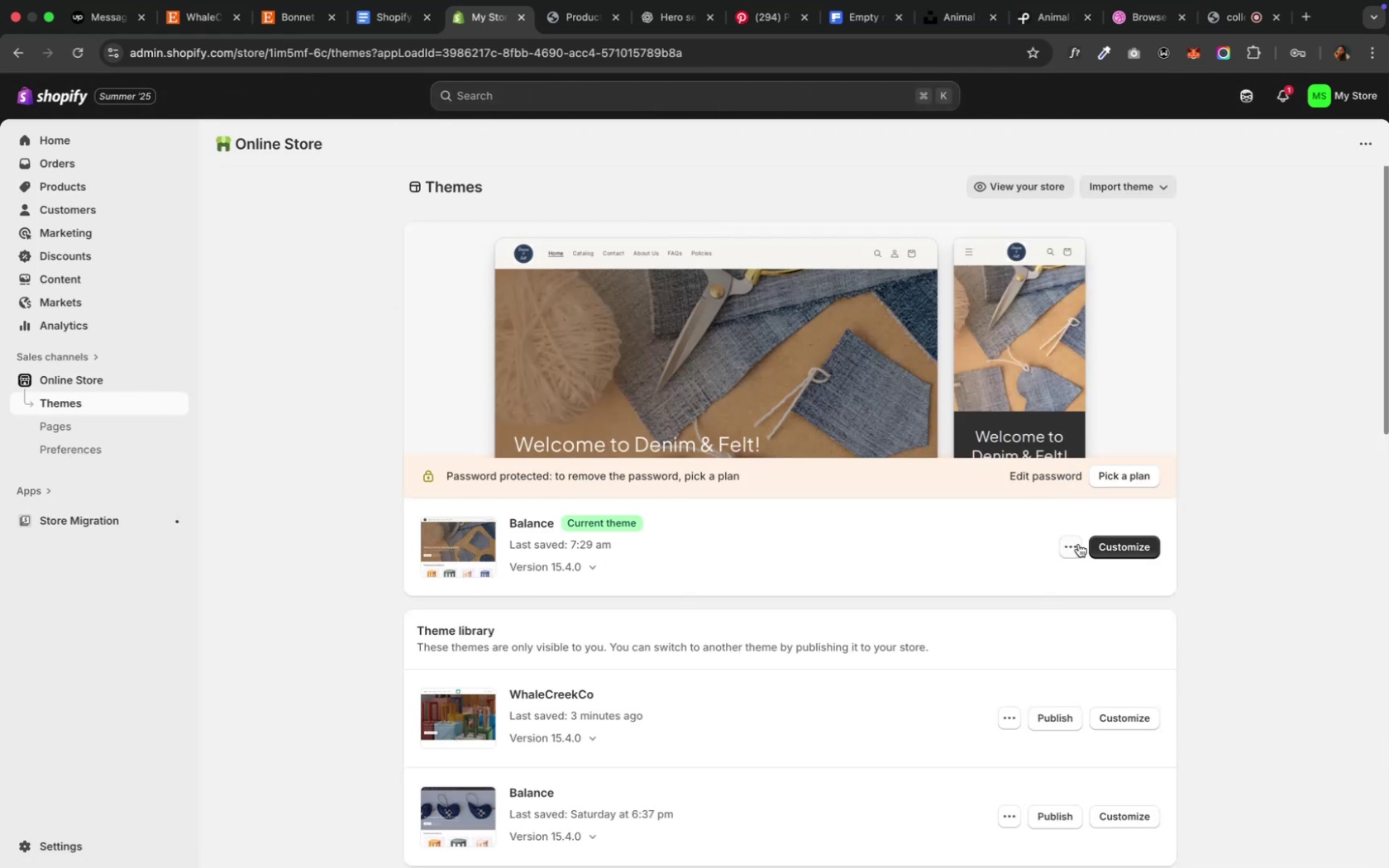 
wait(12.88)
 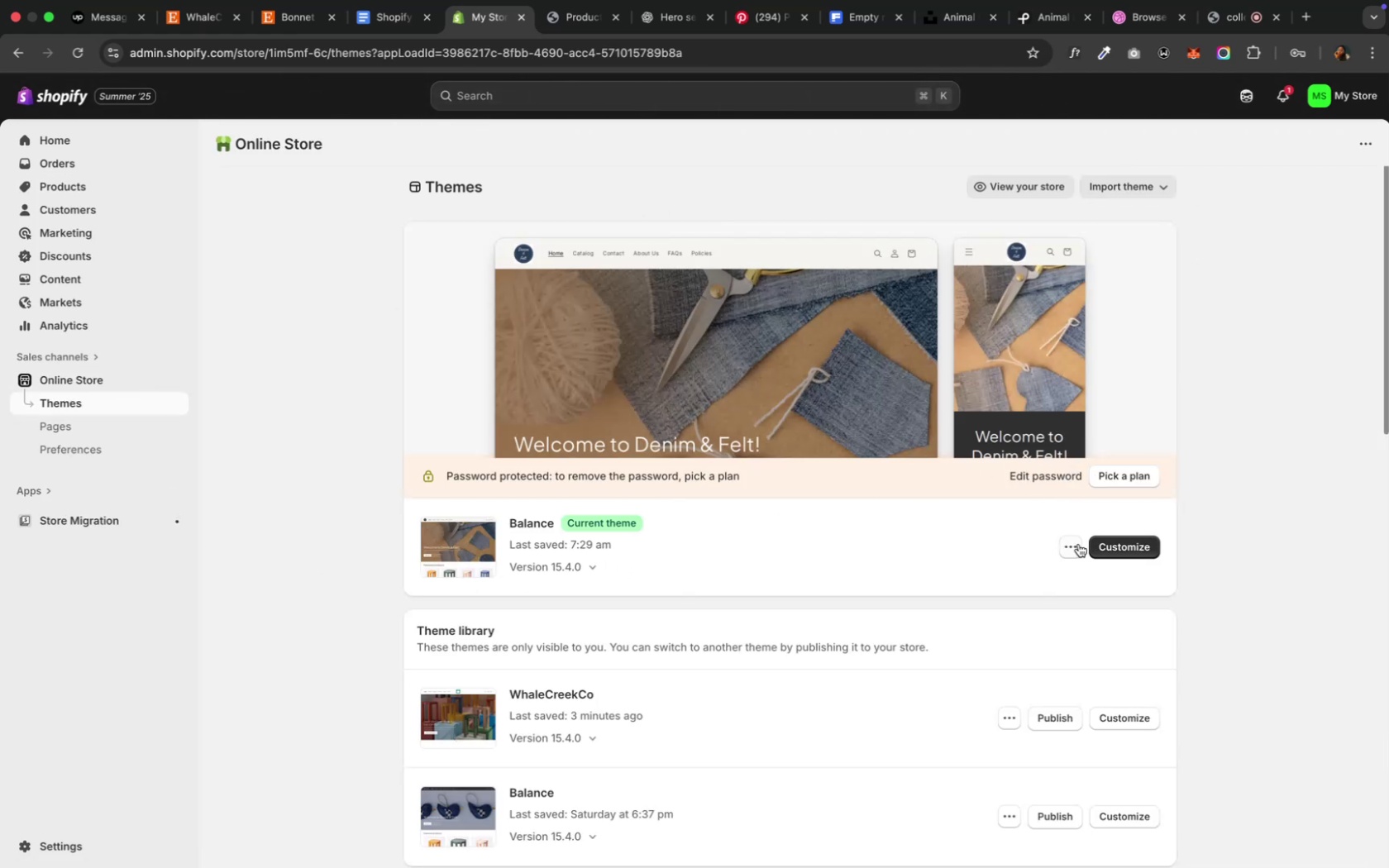 
scroll: coordinate [1077, 544], scroll_direction: down, amount: 4.0
 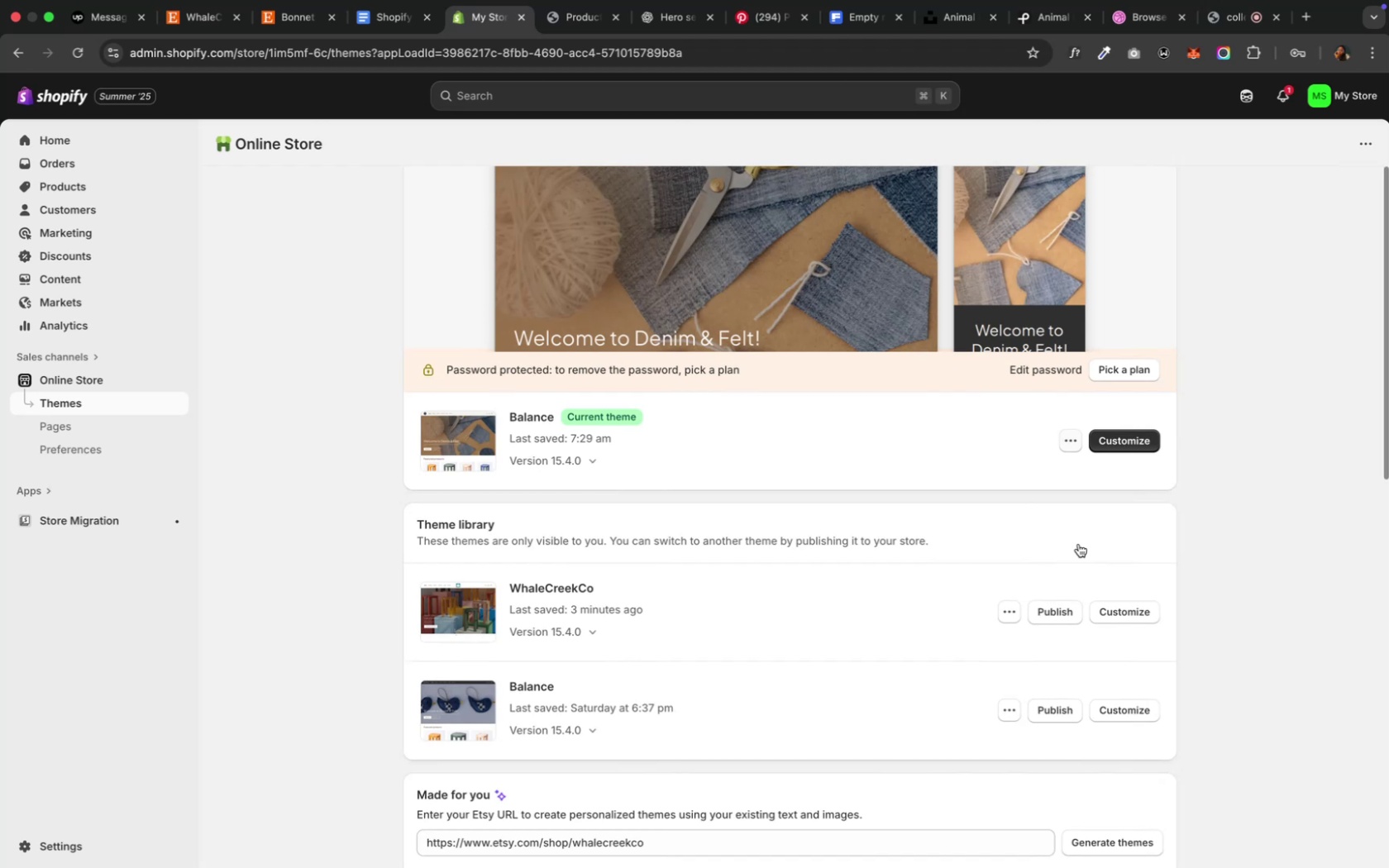 
wait(14.54)
 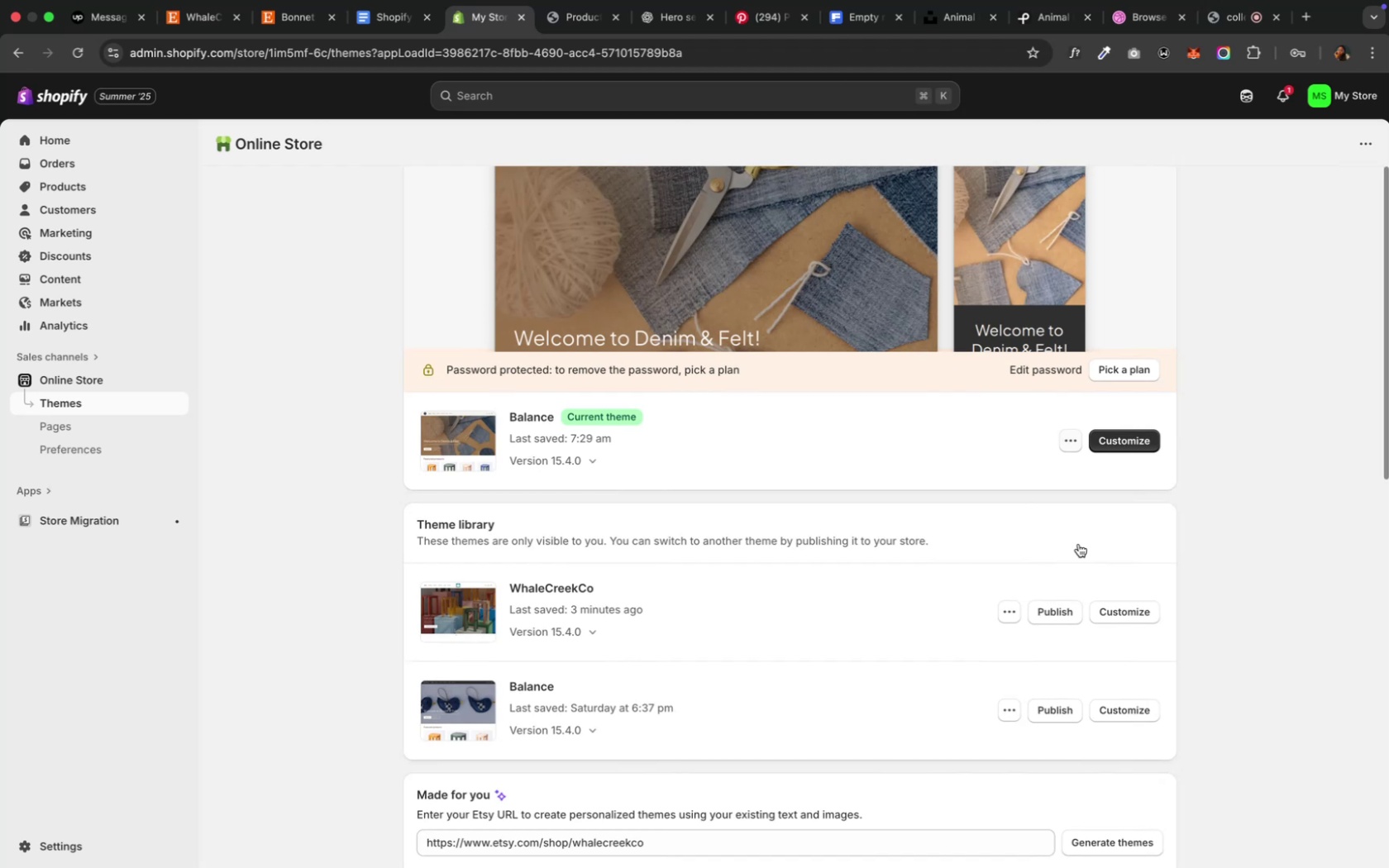 
left_click([1142, 441])
 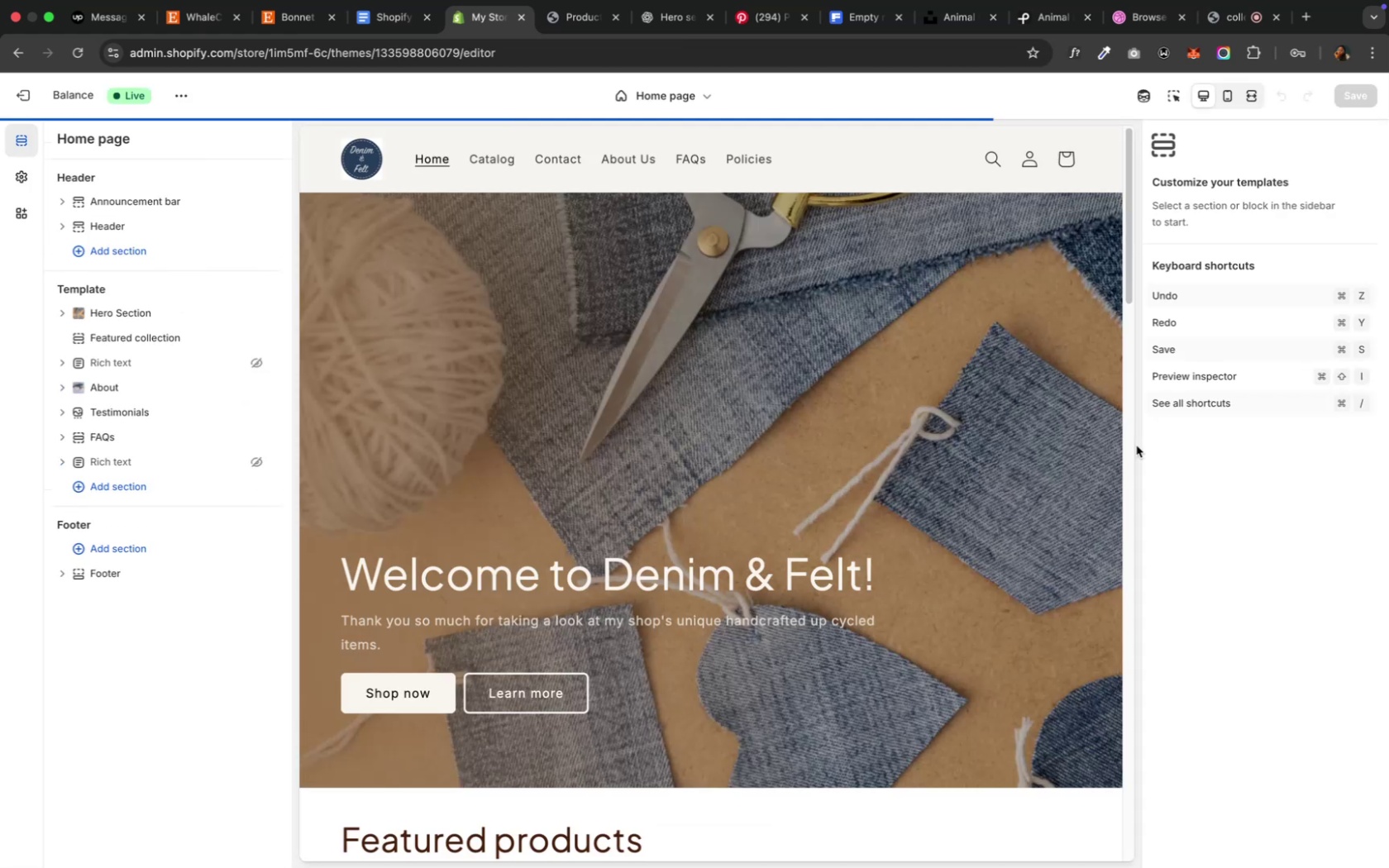 
scroll: coordinate [986, 500], scroll_direction: down, amount: 14.0
 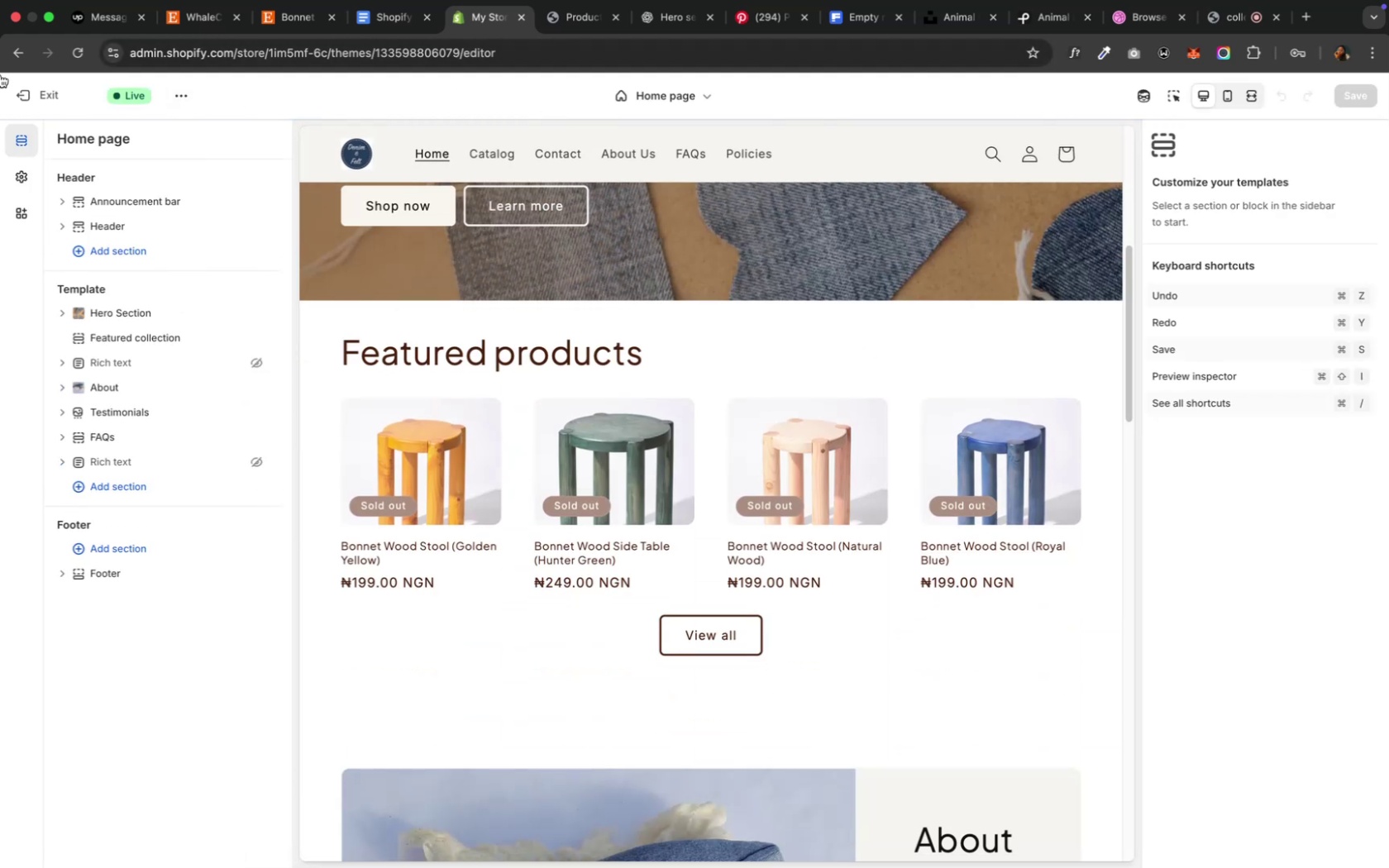 
left_click([22, 97])
 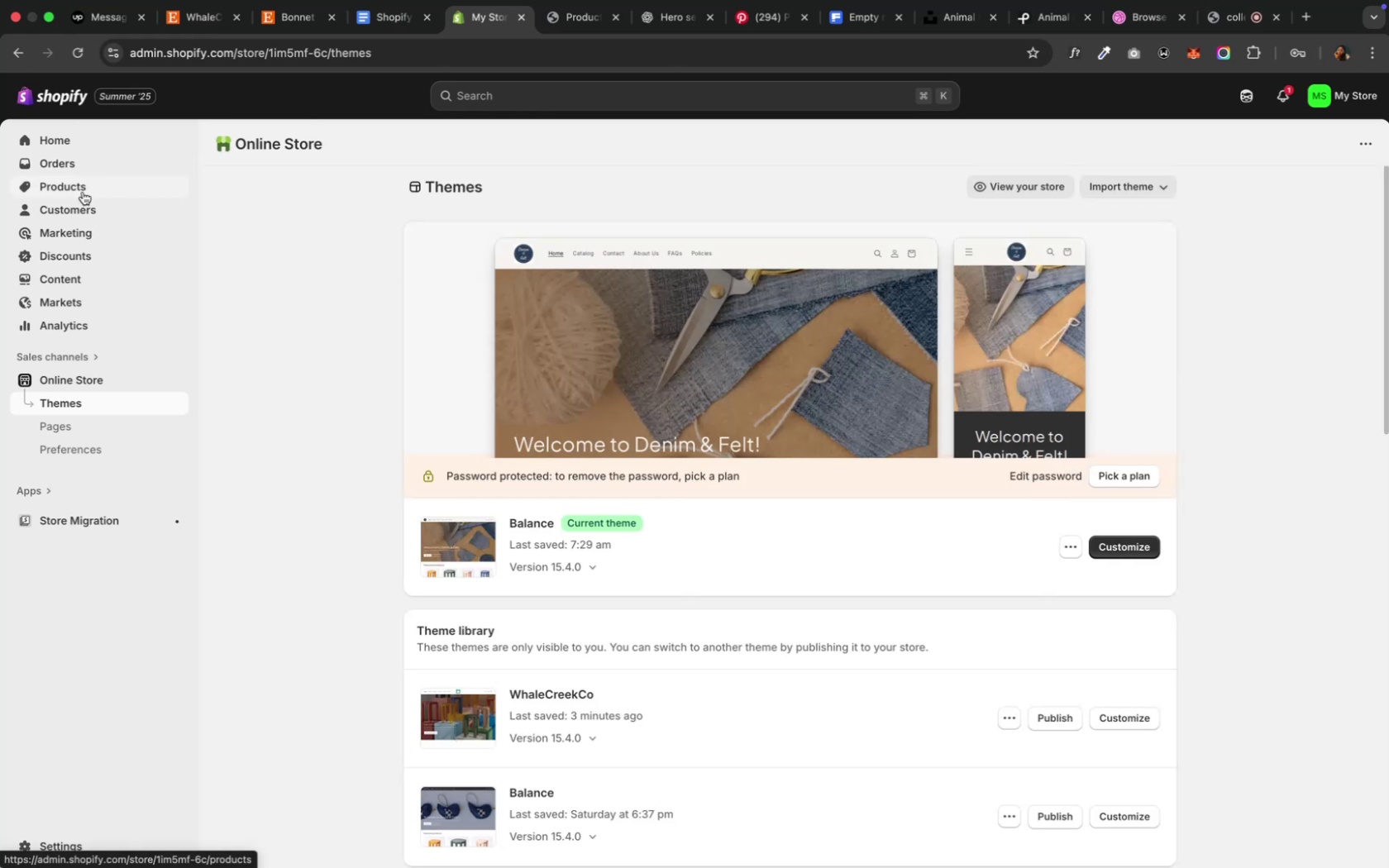 
left_click([83, 192])
 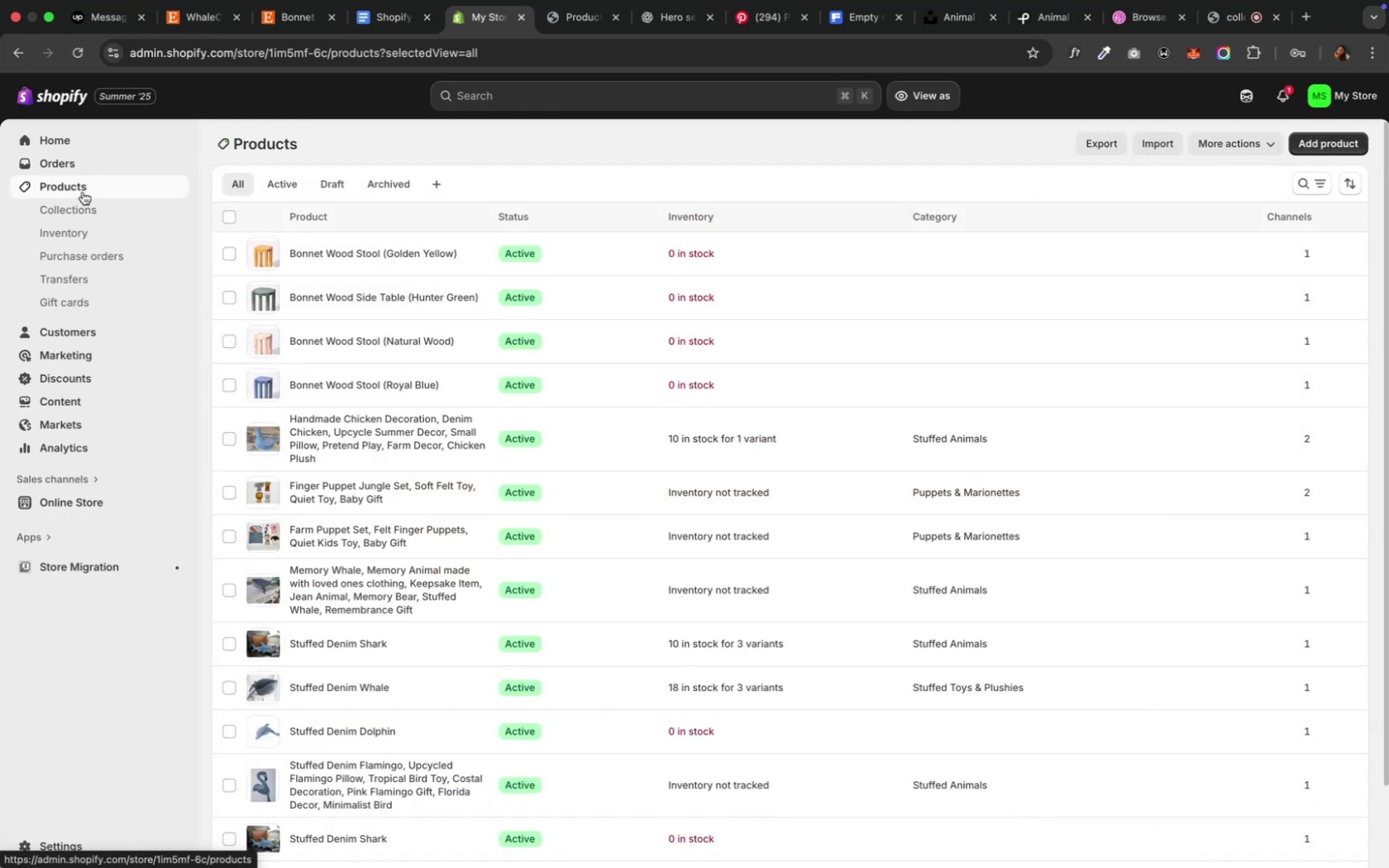 
wait(5.26)
 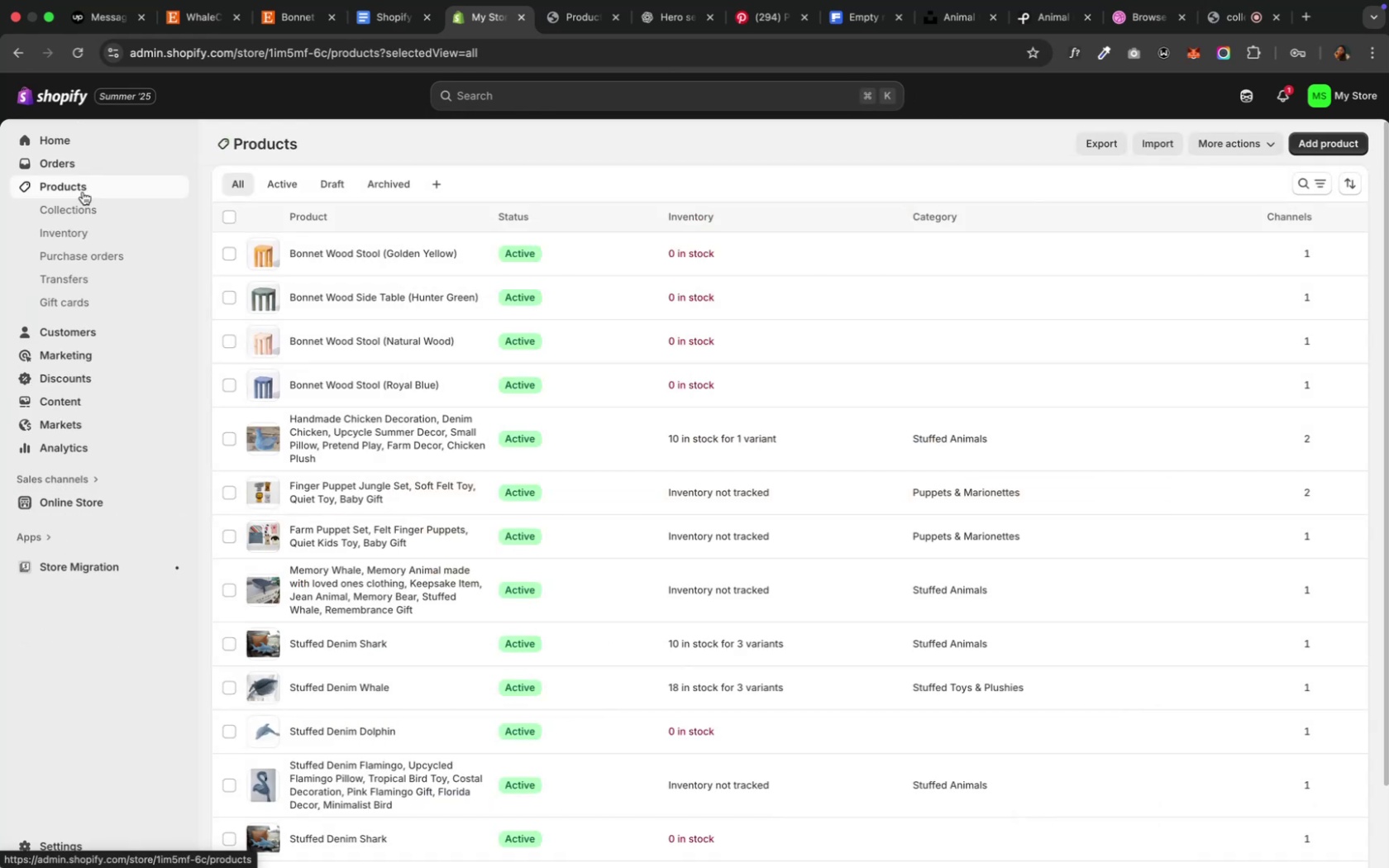 
left_click([564, 265])
 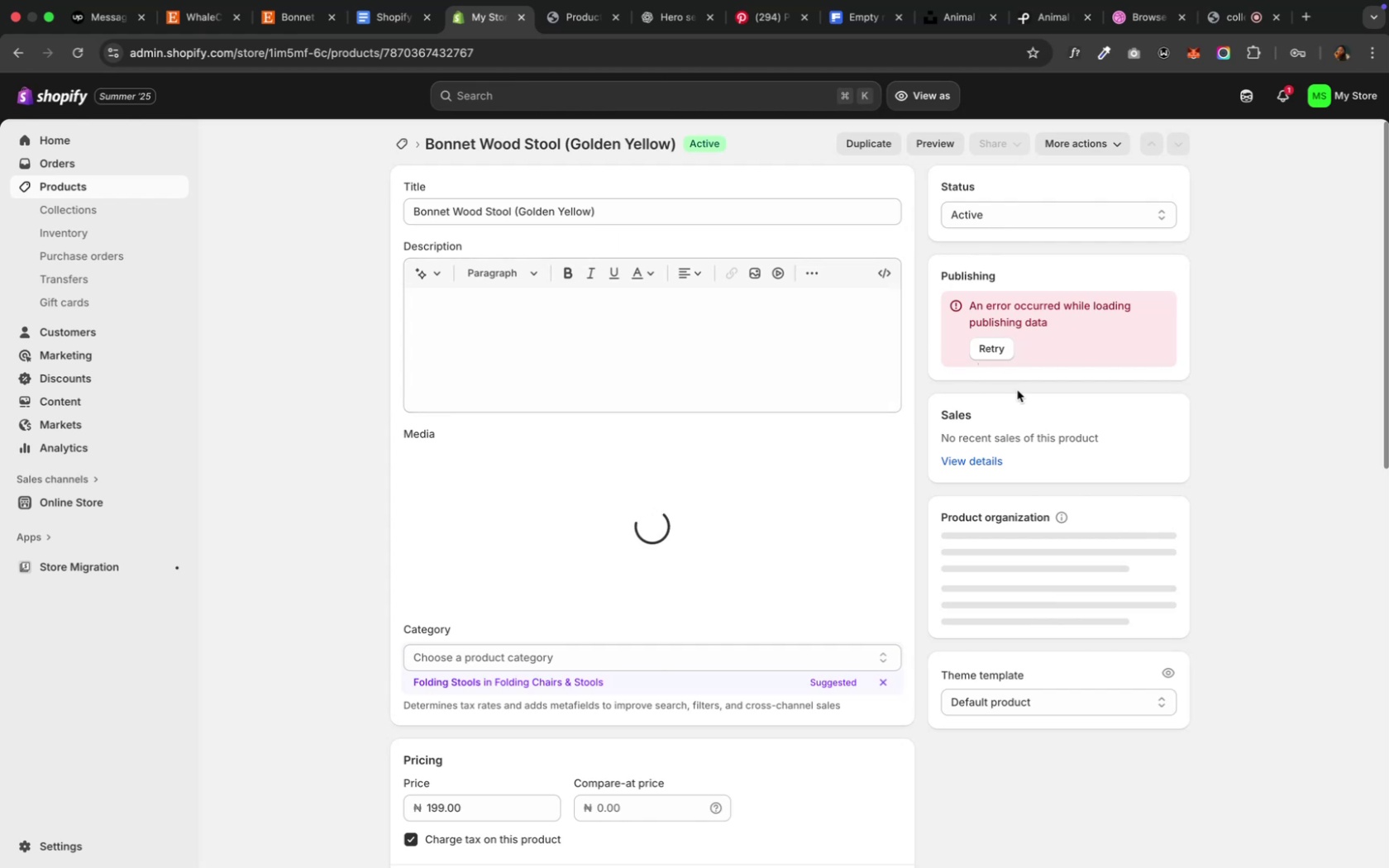 
wait(19.08)
 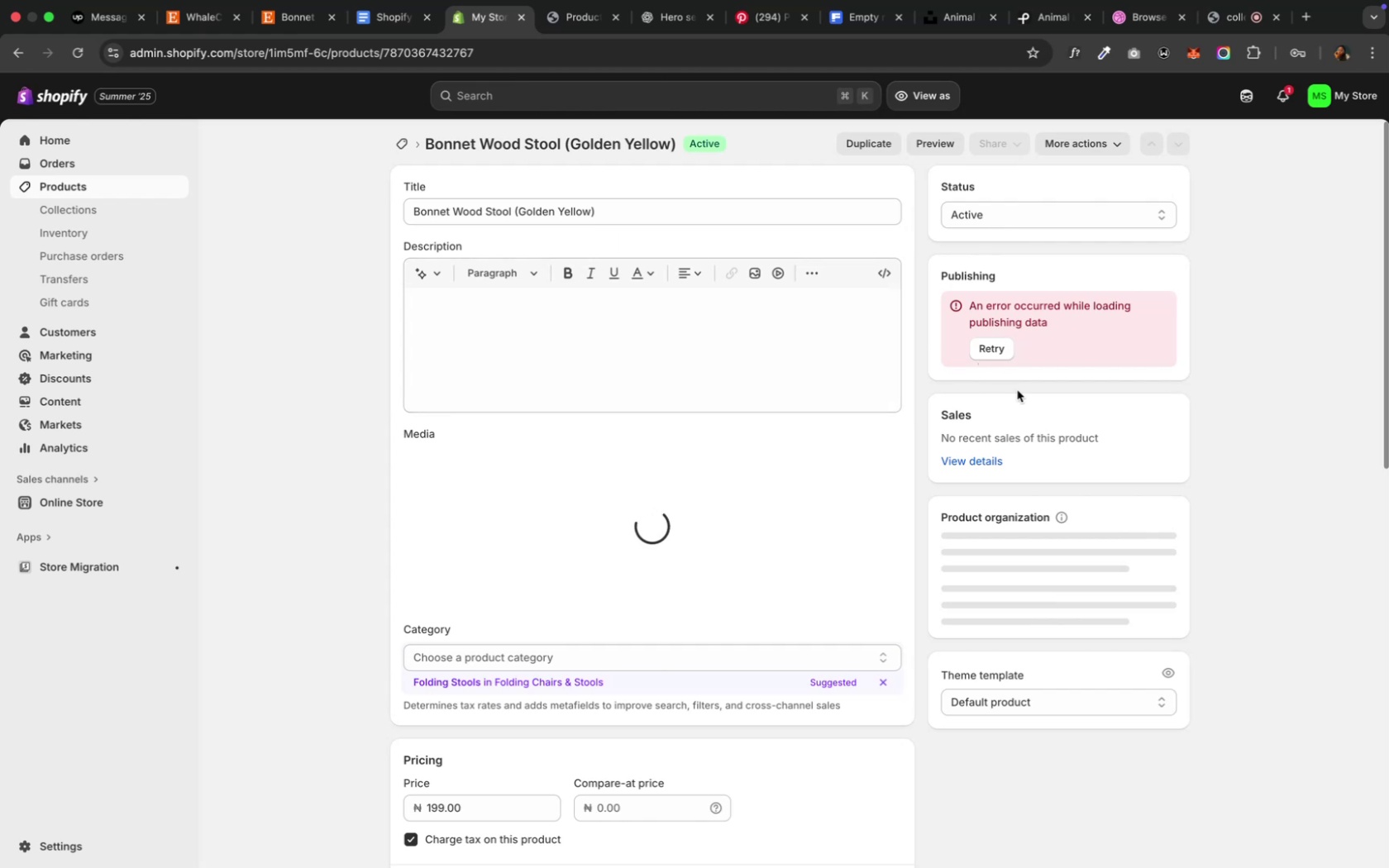 
left_click([1063, 700])
 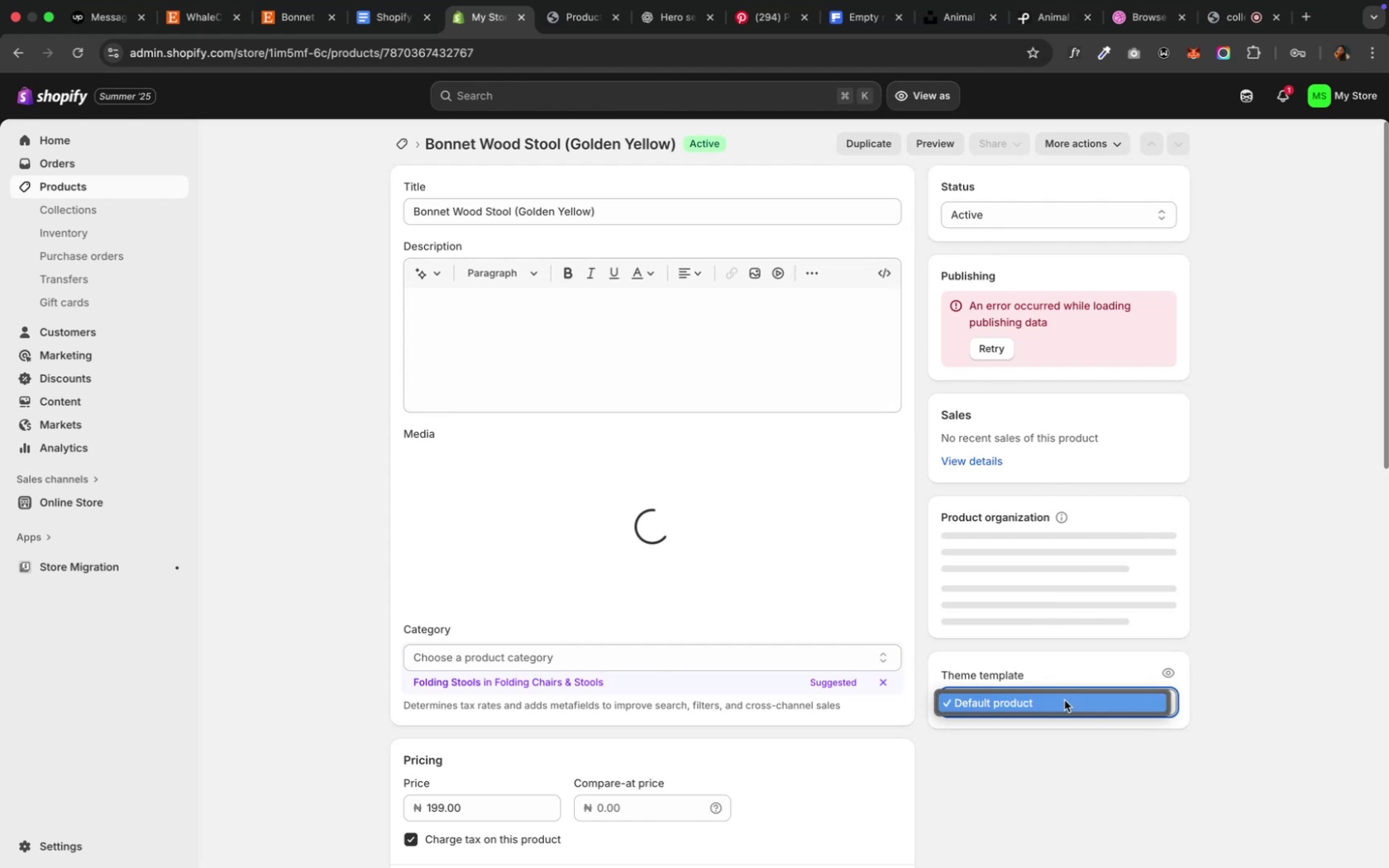 
left_click([1063, 700])
 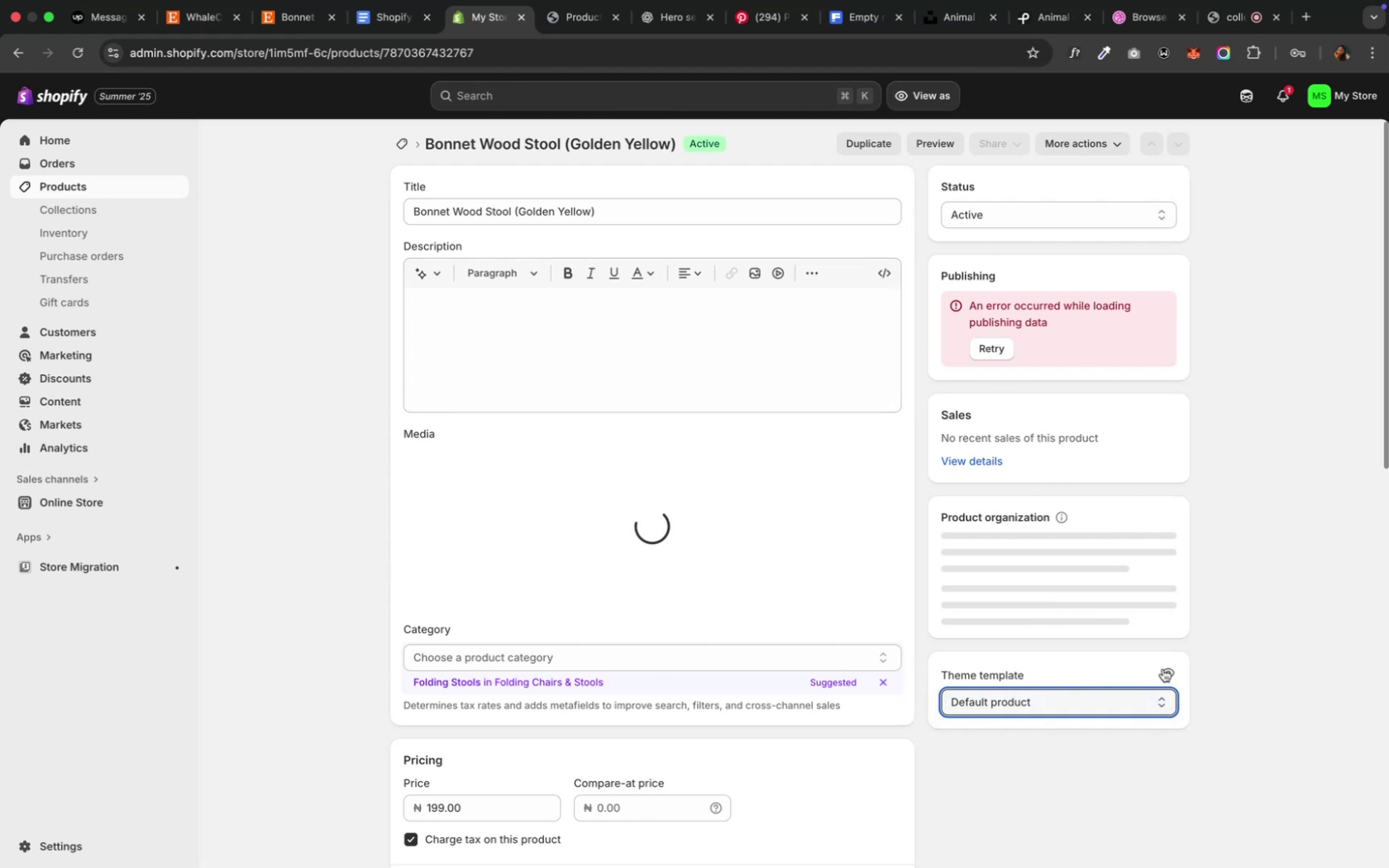 
scroll: coordinate [1085, 658], scroll_direction: down, amount: 10.0
 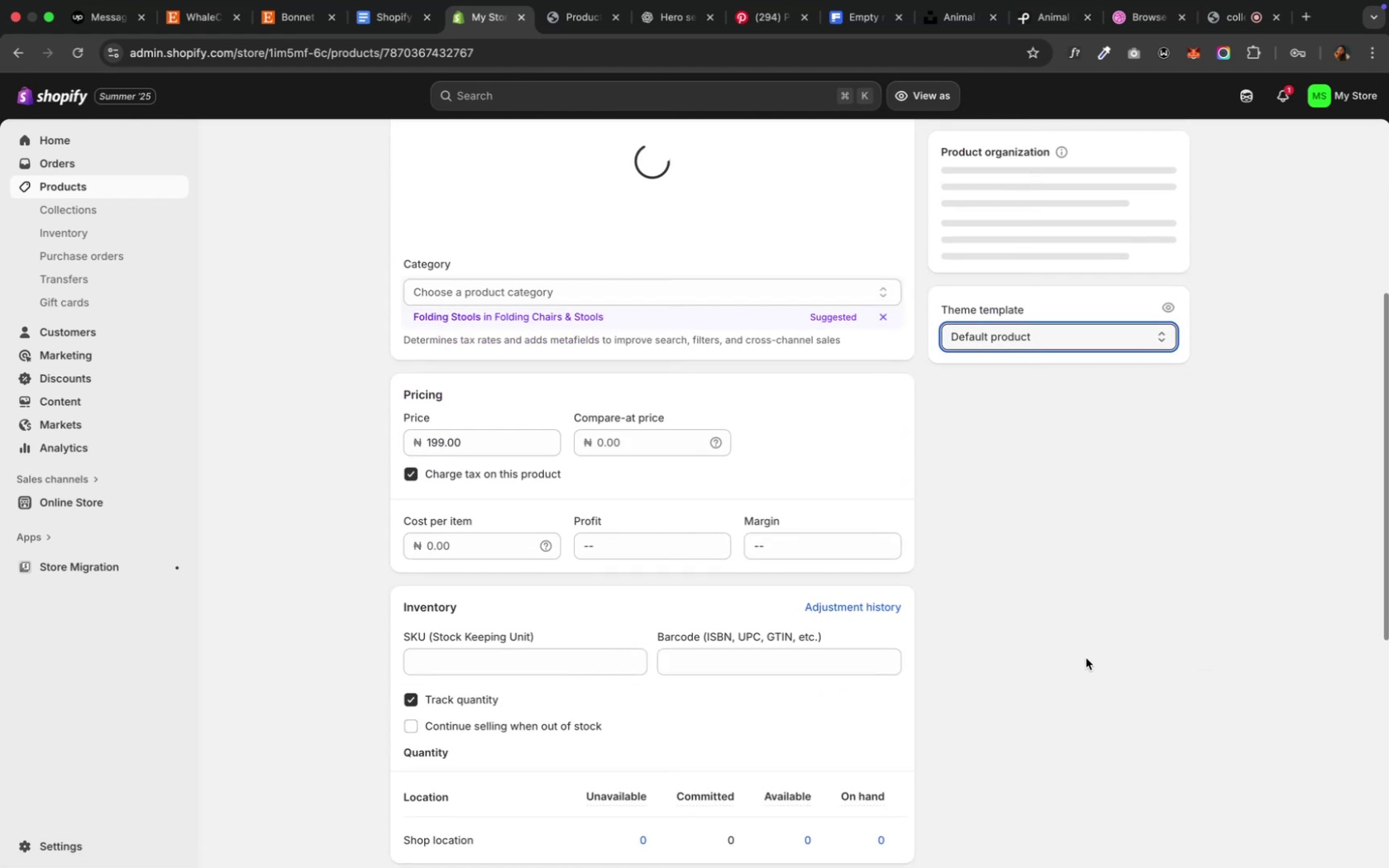 
scroll: coordinate [1085, 658], scroll_direction: up, amount: 6.0
 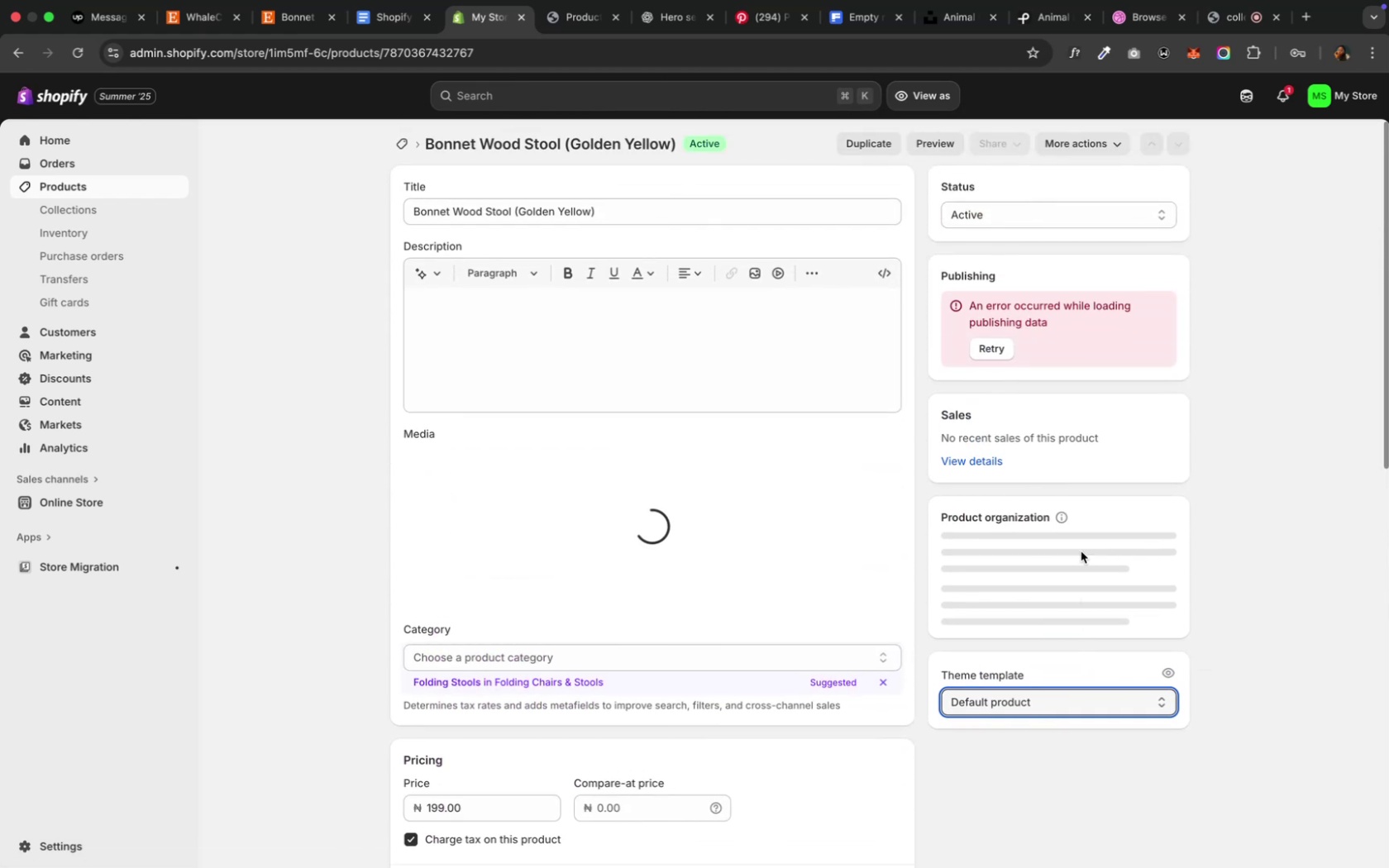 
left_click([1081, 143])
 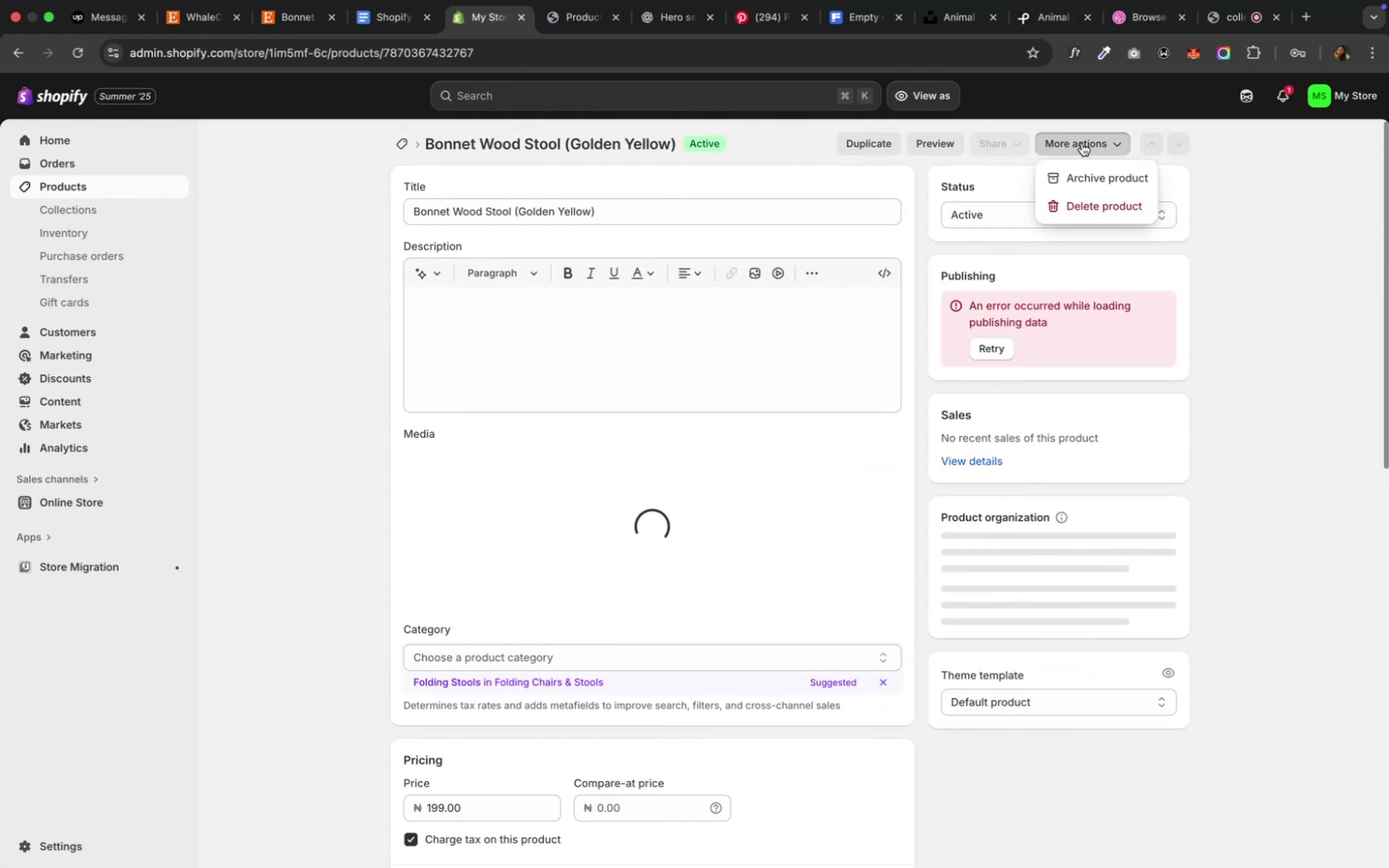 
left_click([1081, 143])
 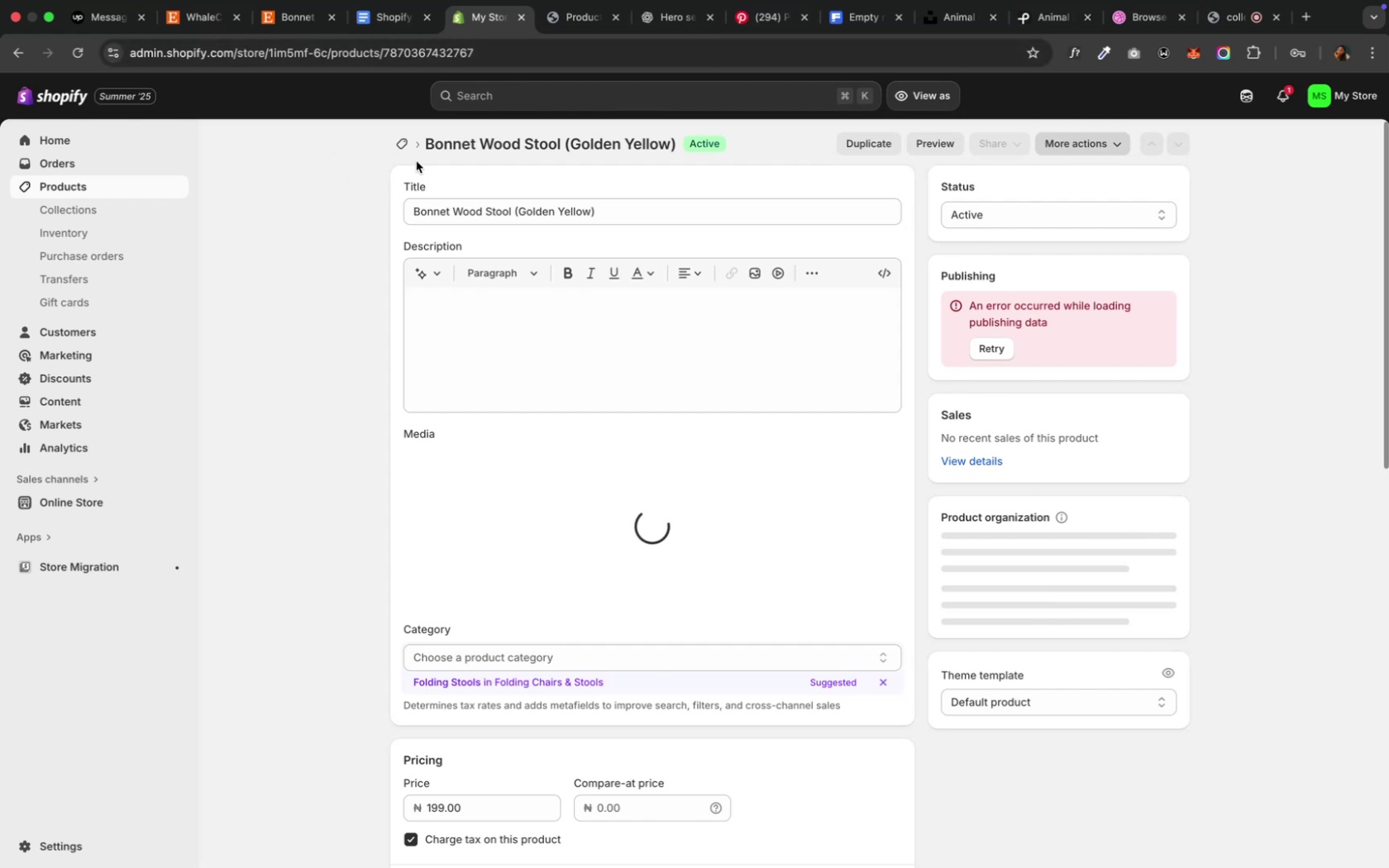 
wait(6.96)
 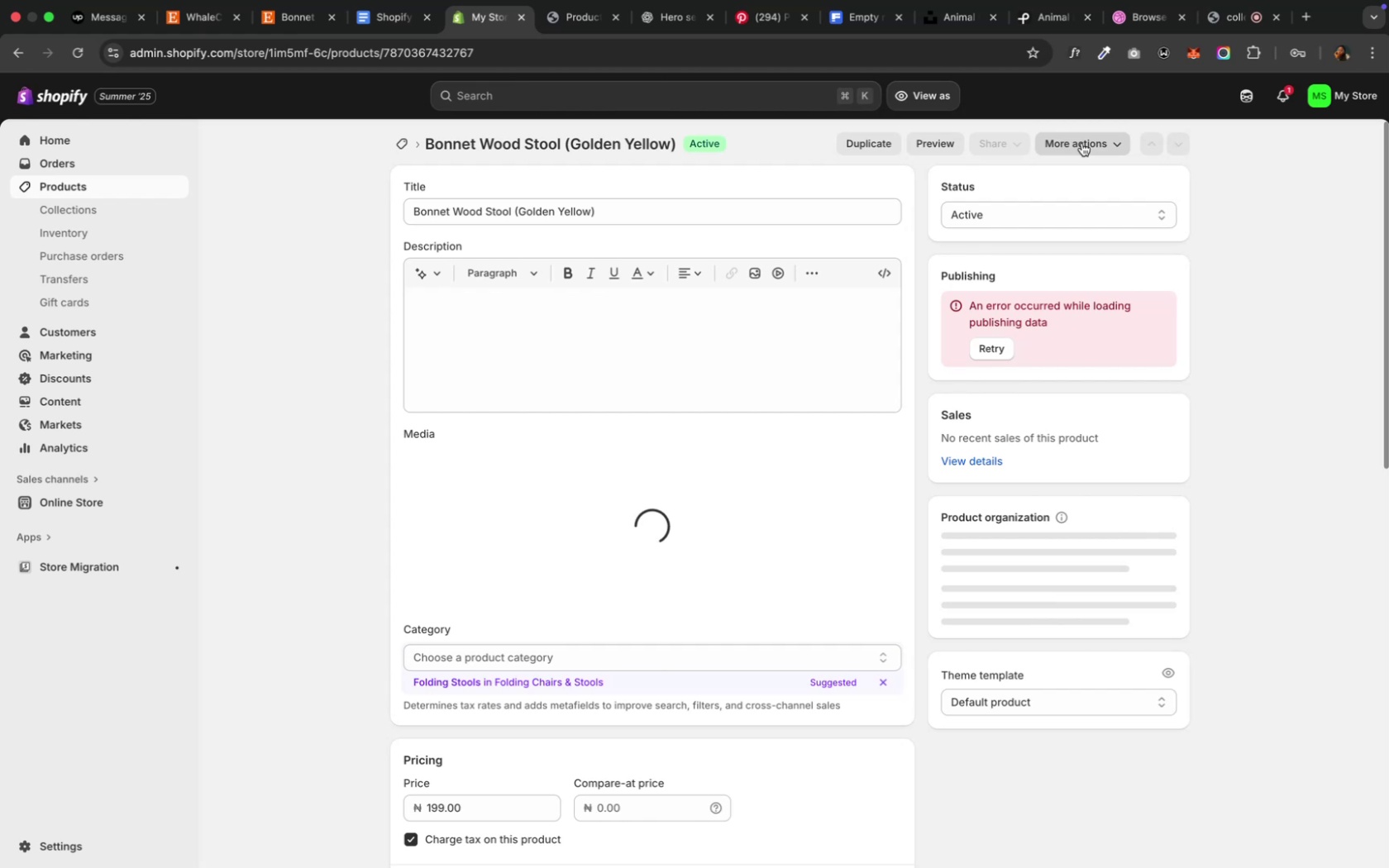 
left_click([51, 497])
 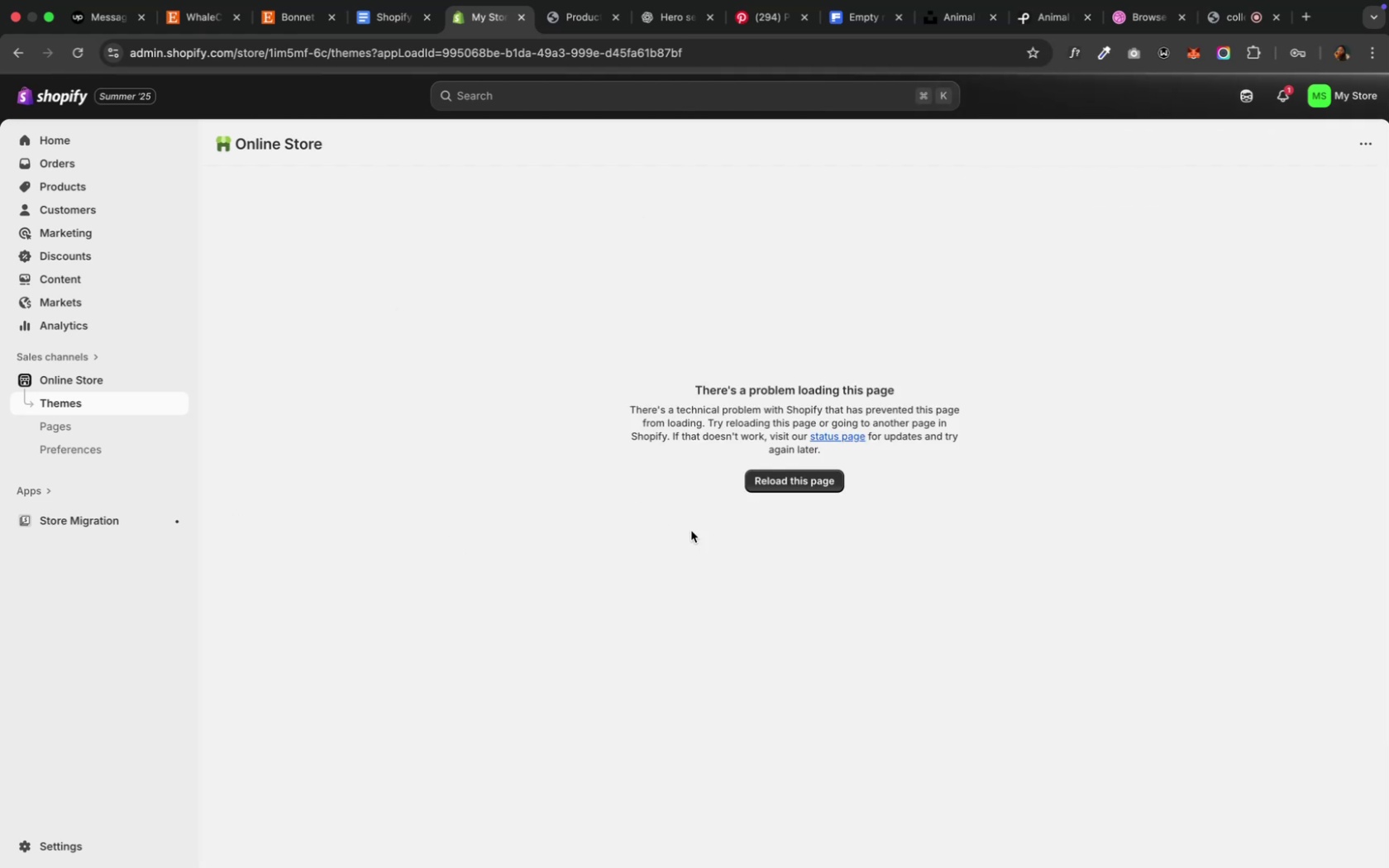 
wait(11.33)
 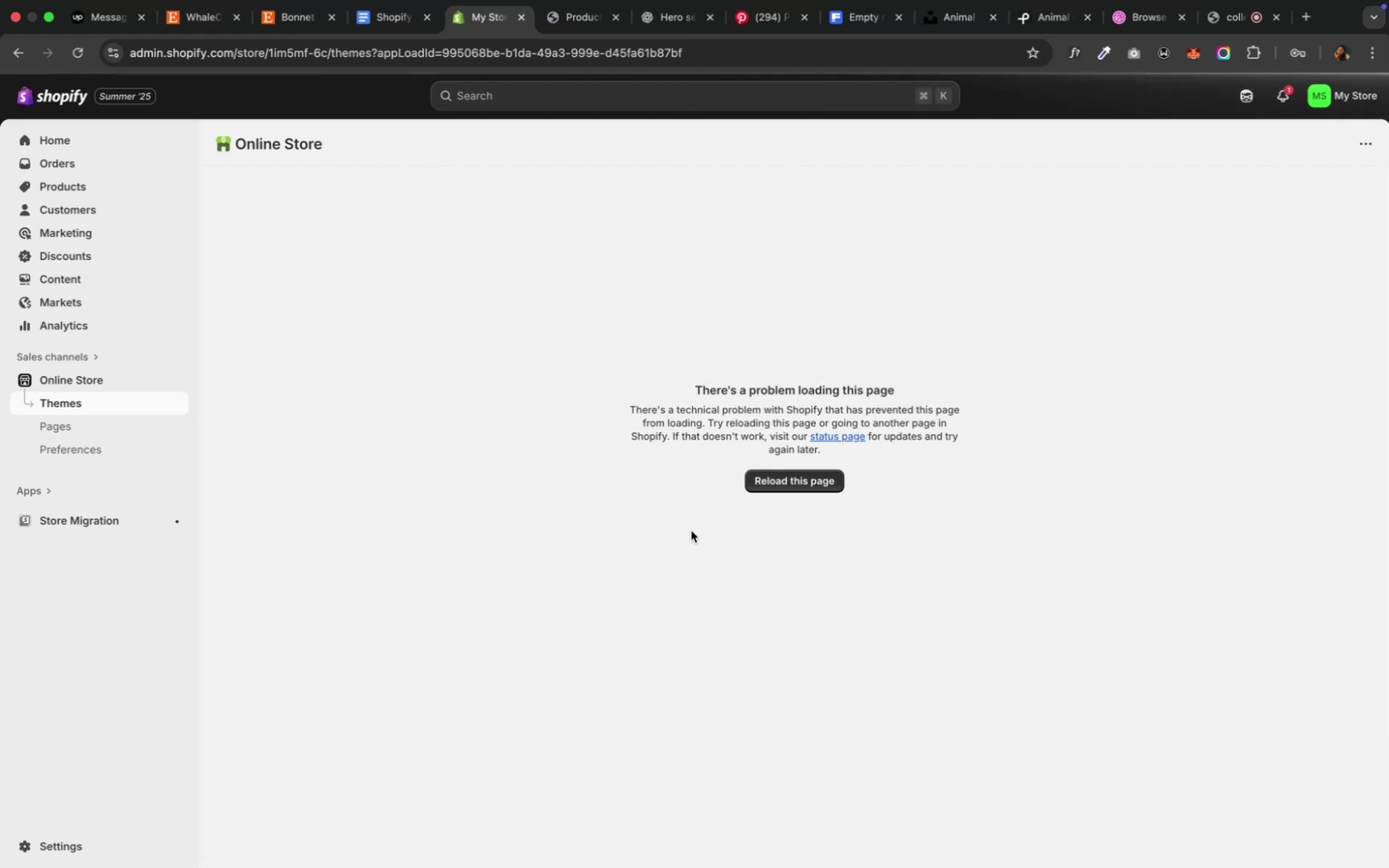 
left_click([800, 290])
 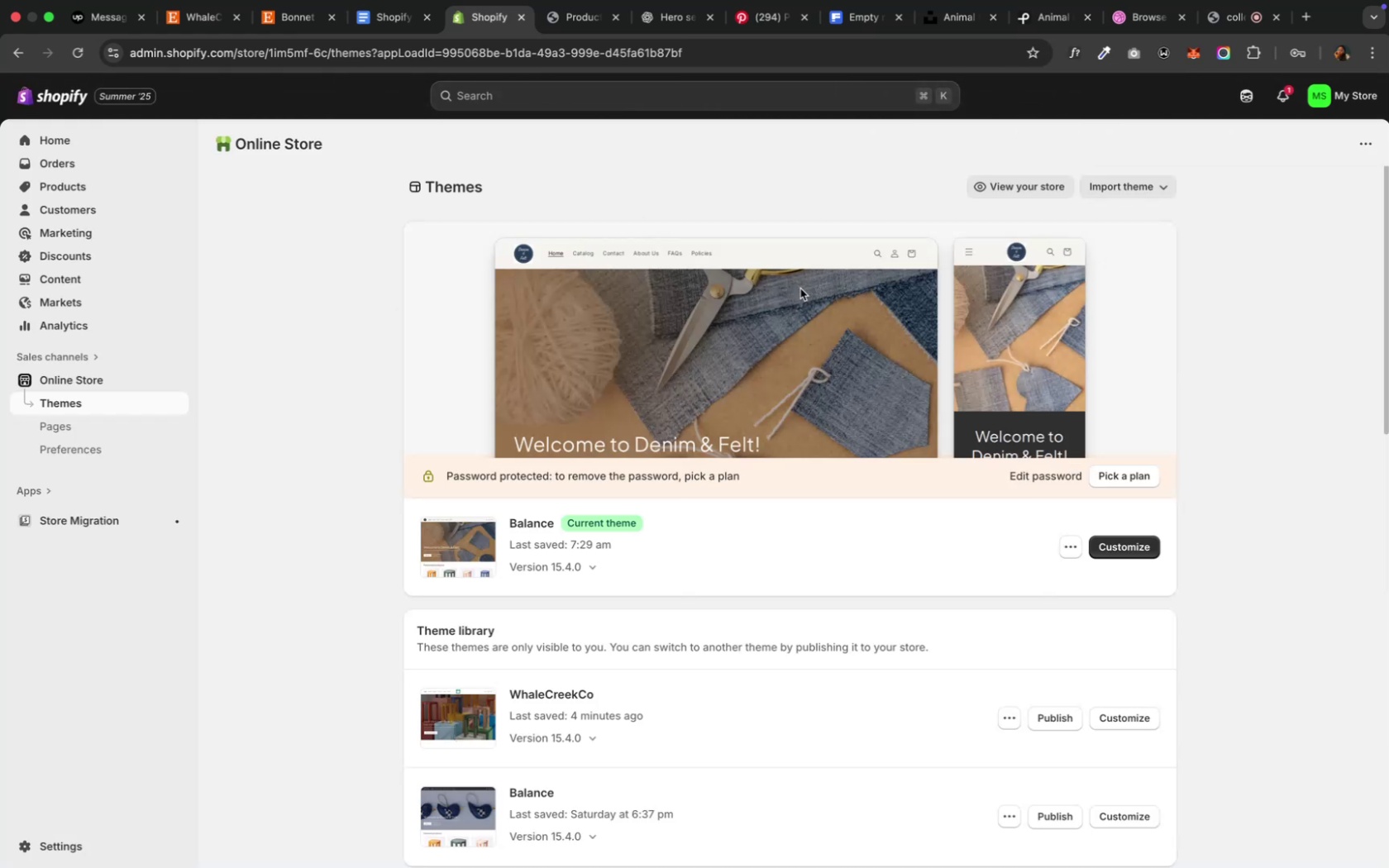 
wait(14.36)
 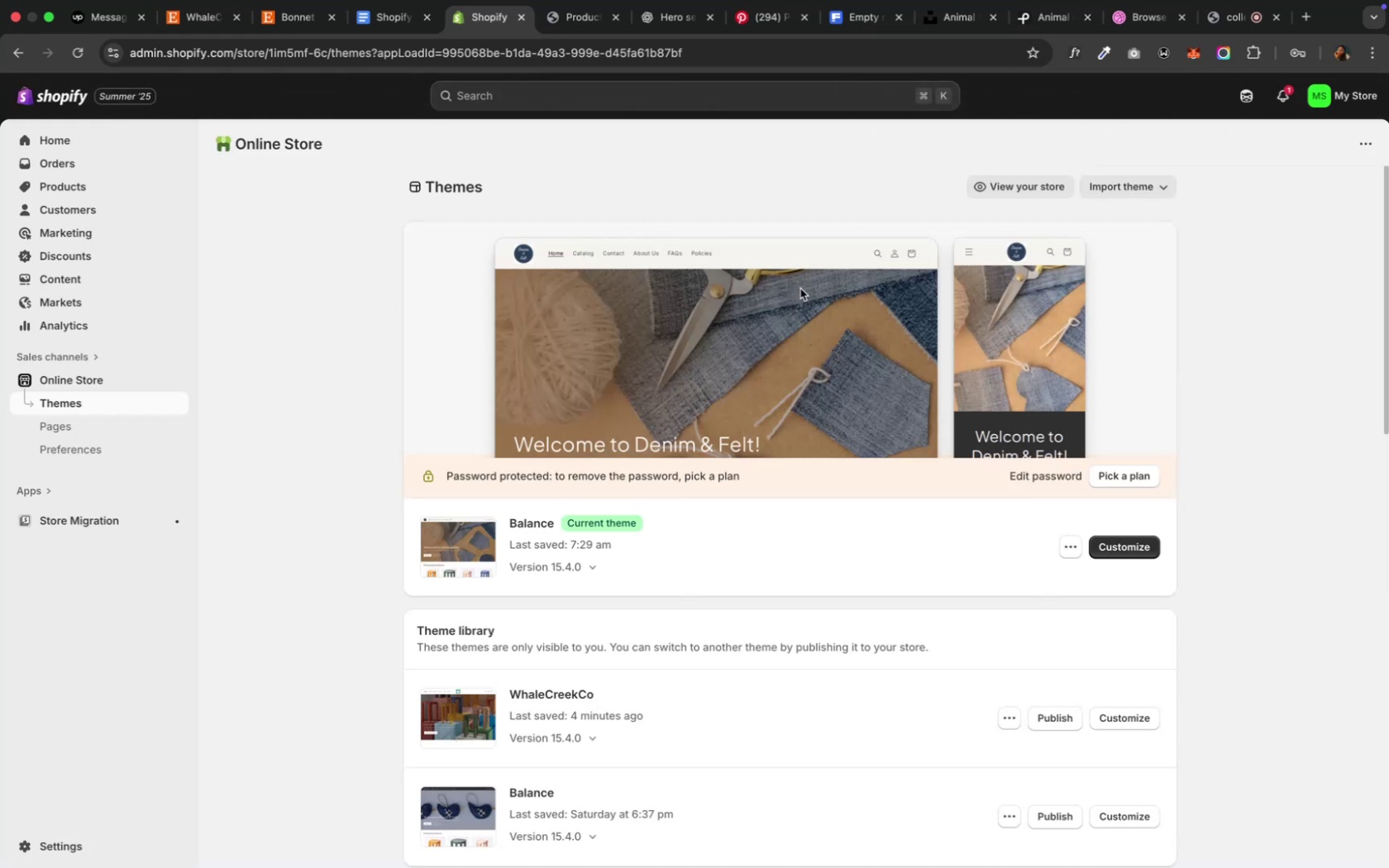 
left_click([1128, 550])
 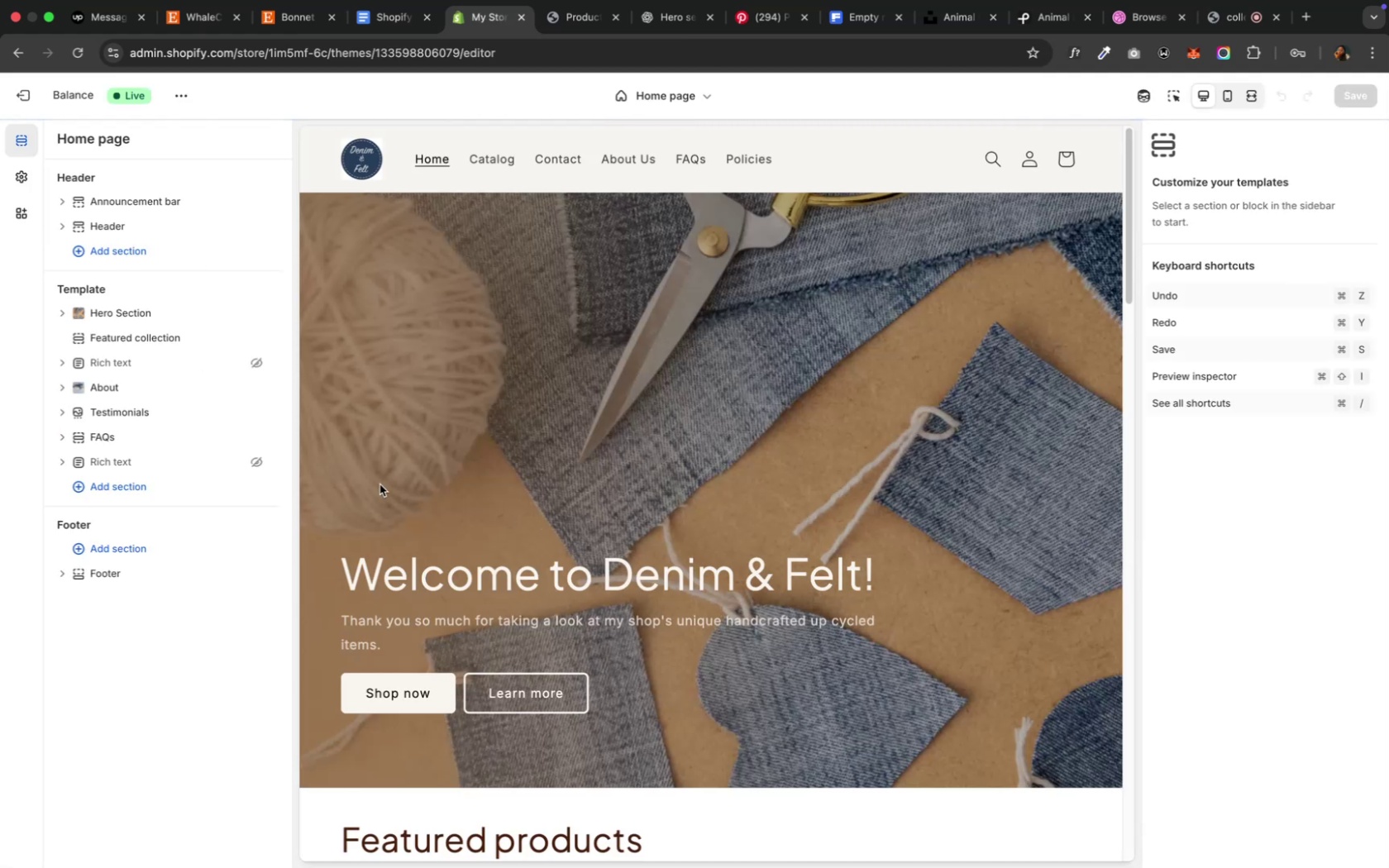 
left_click([109, 332])
 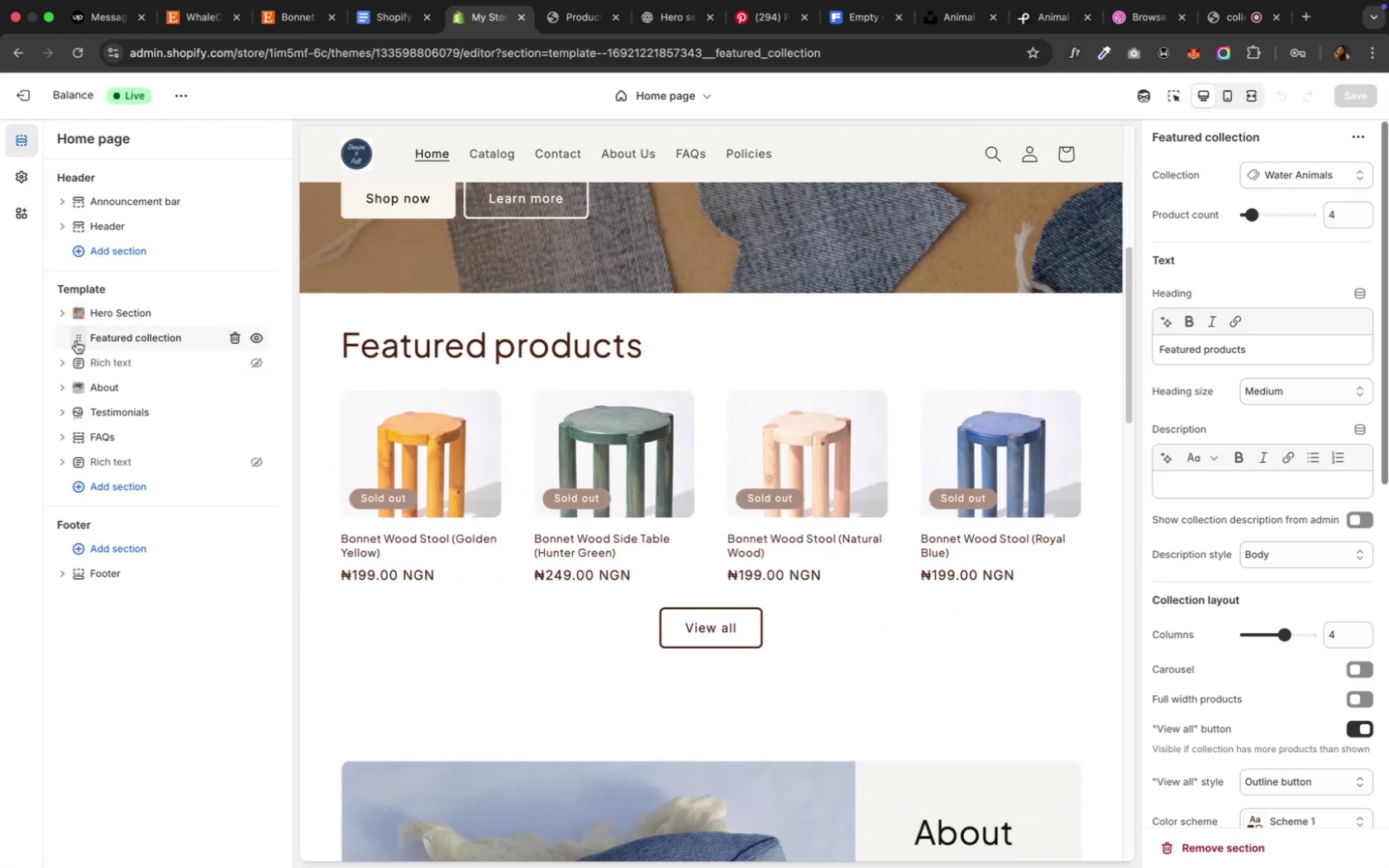 
left_click([64, 341])
 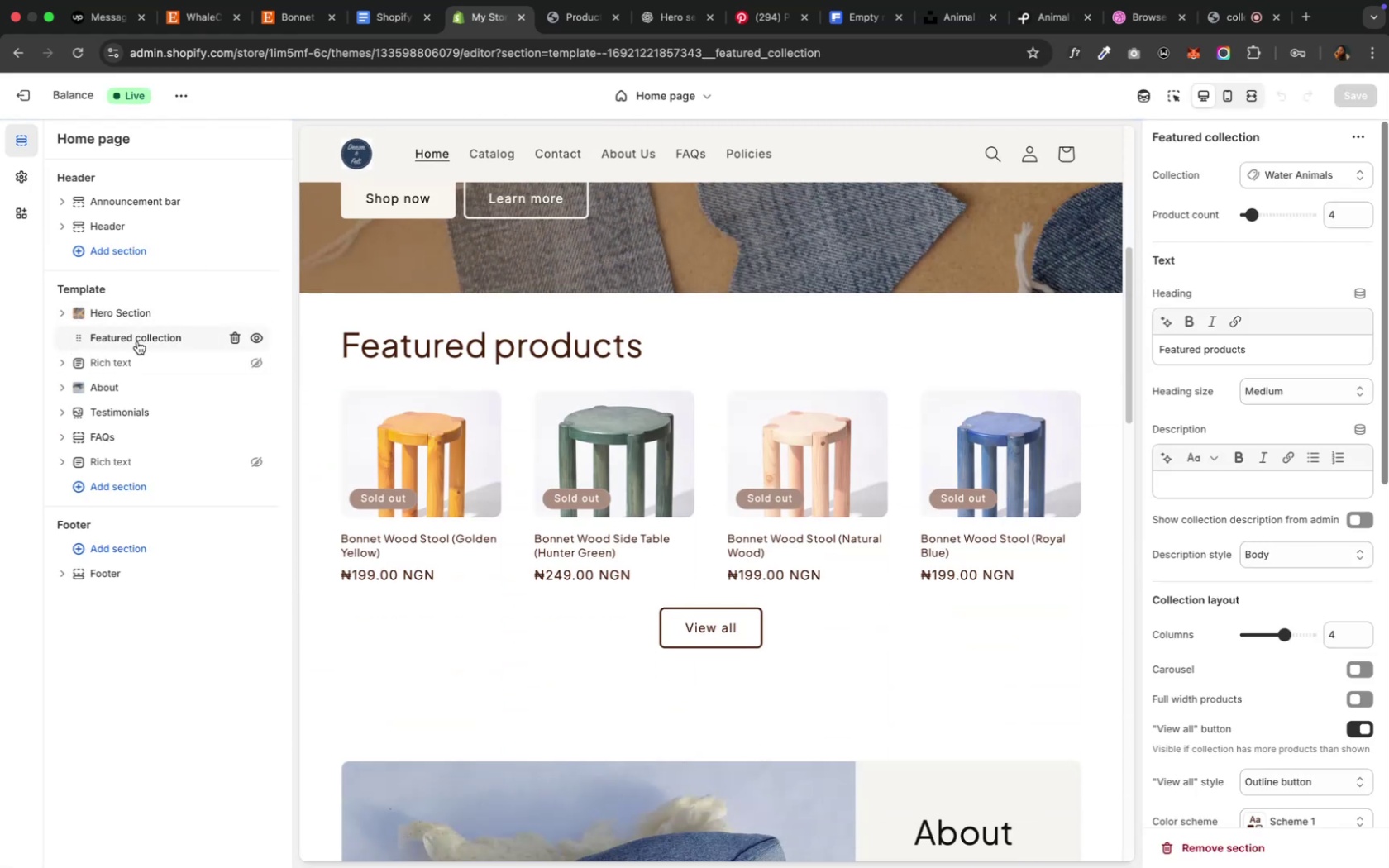 
left_click([137, 341])
 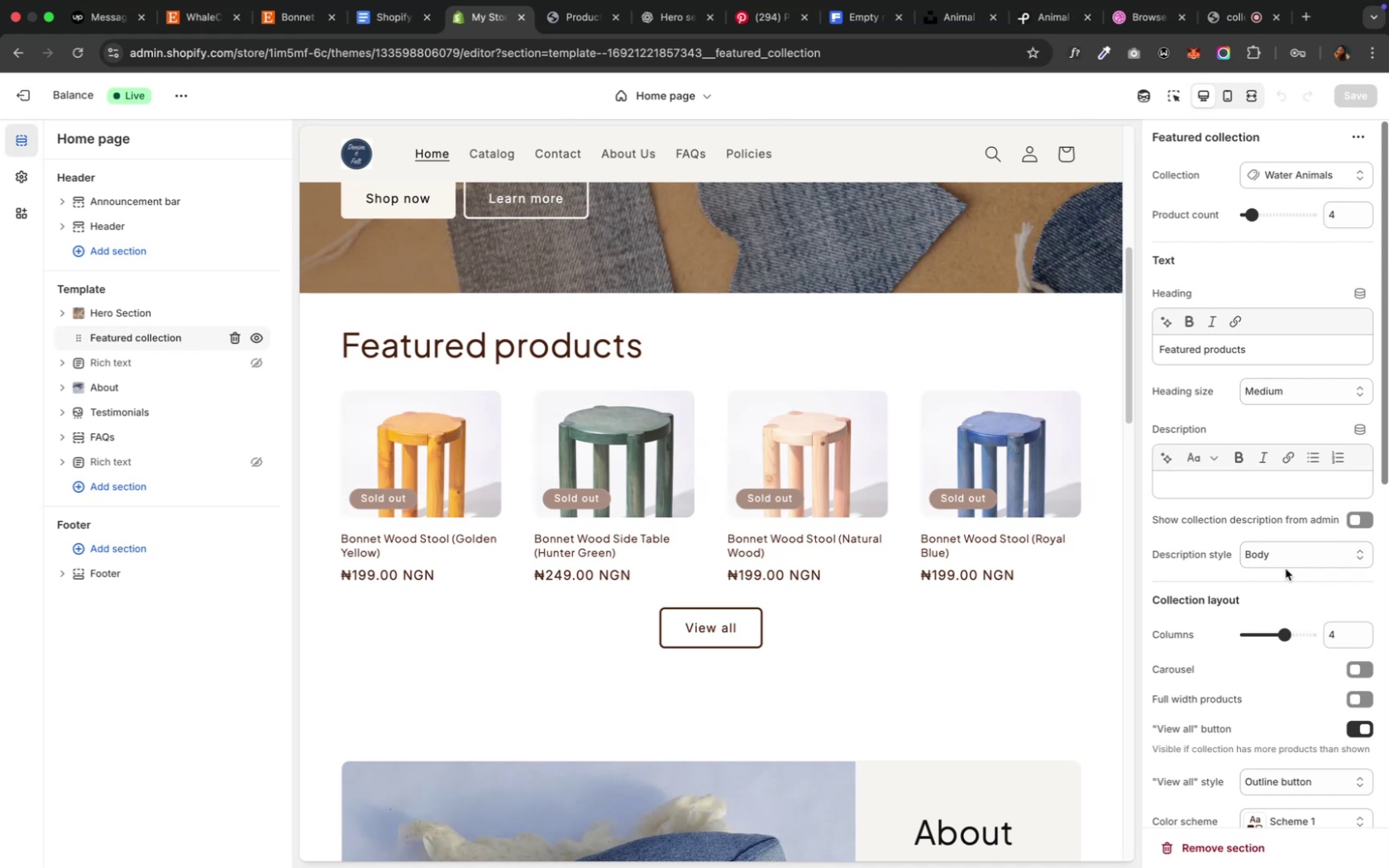 
scroll: coordinate [1284, 569], scroll_direction: down, amount: 1.0
 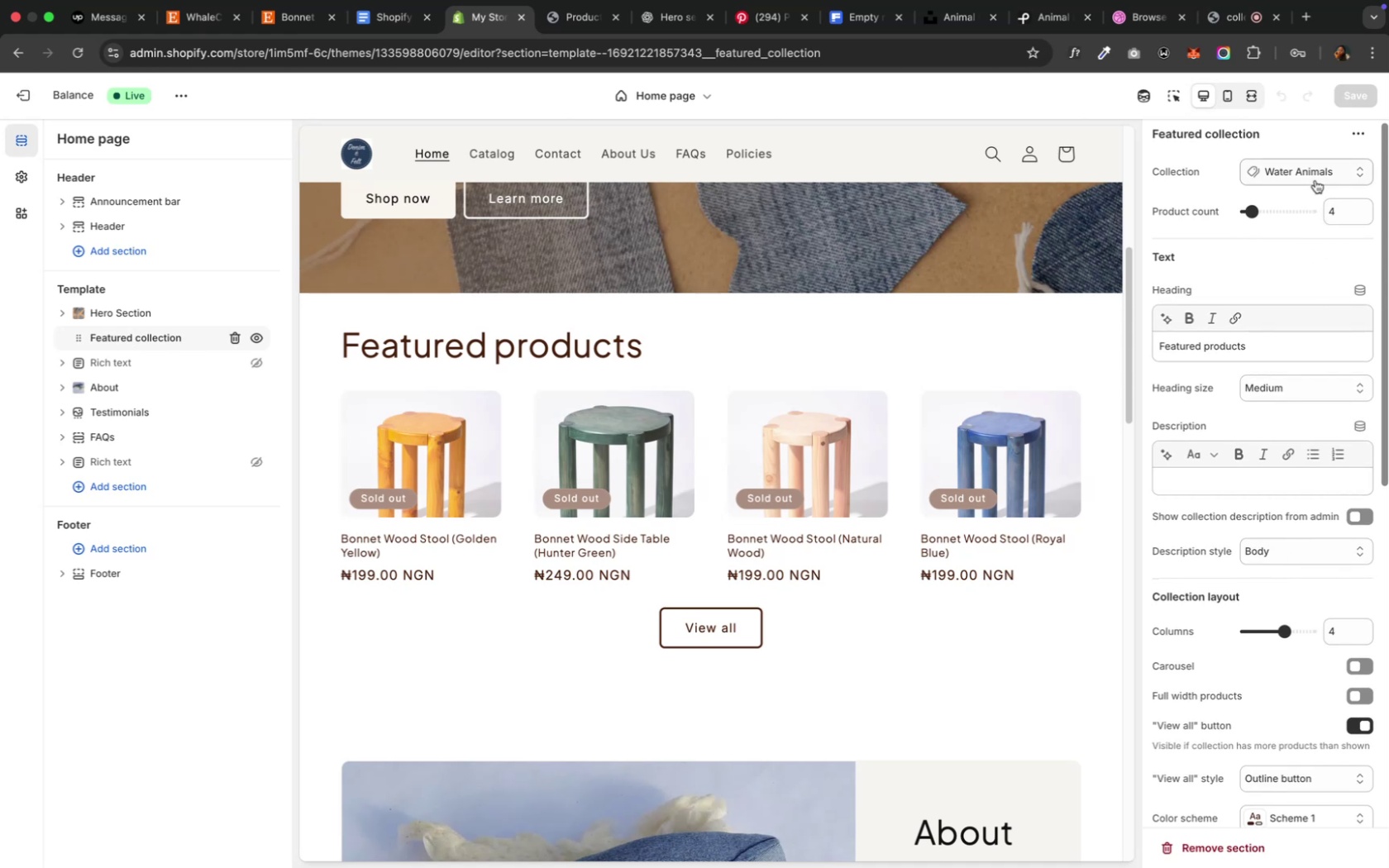 
left_click([1315, 174])
 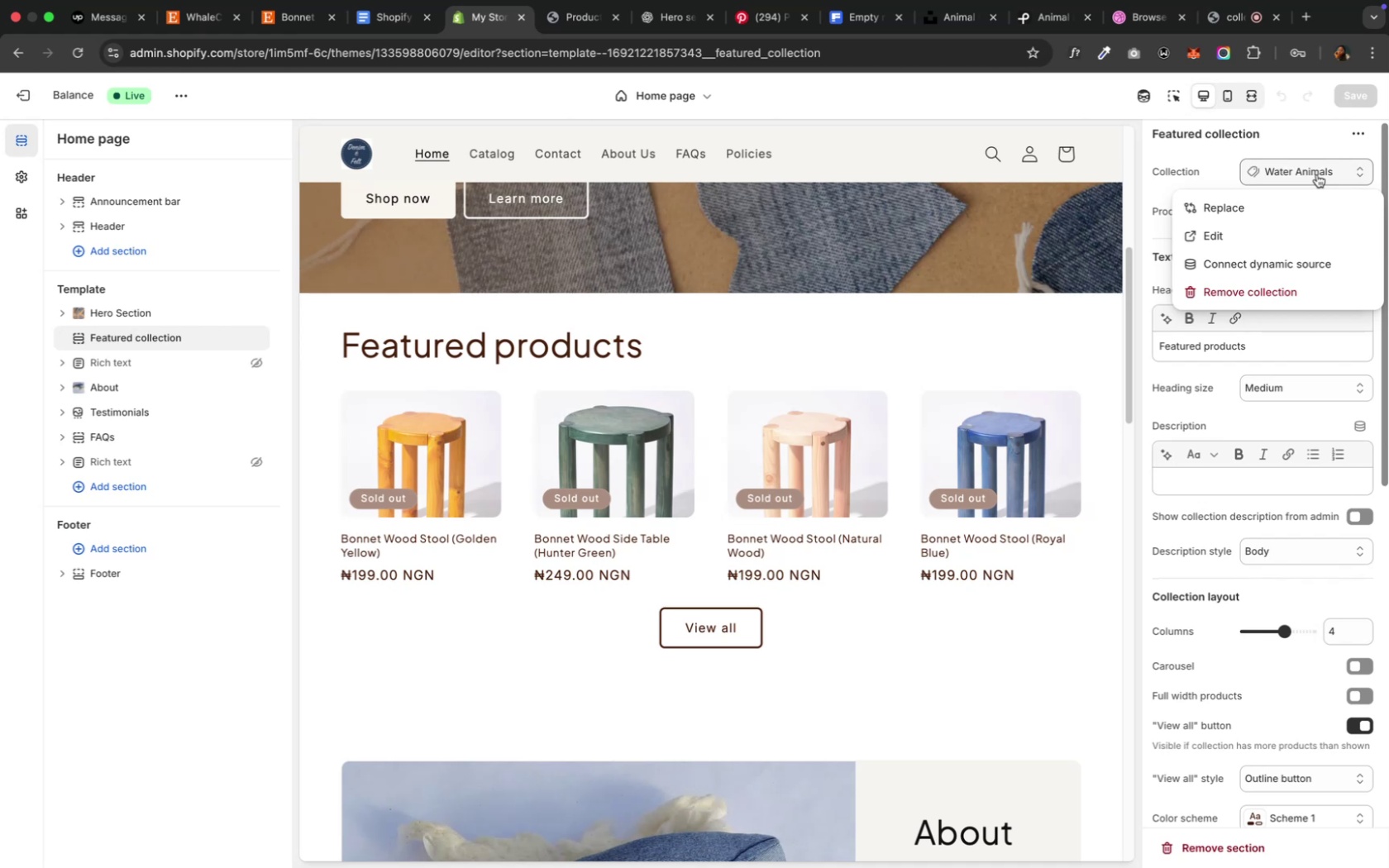 
wait(5.79)
 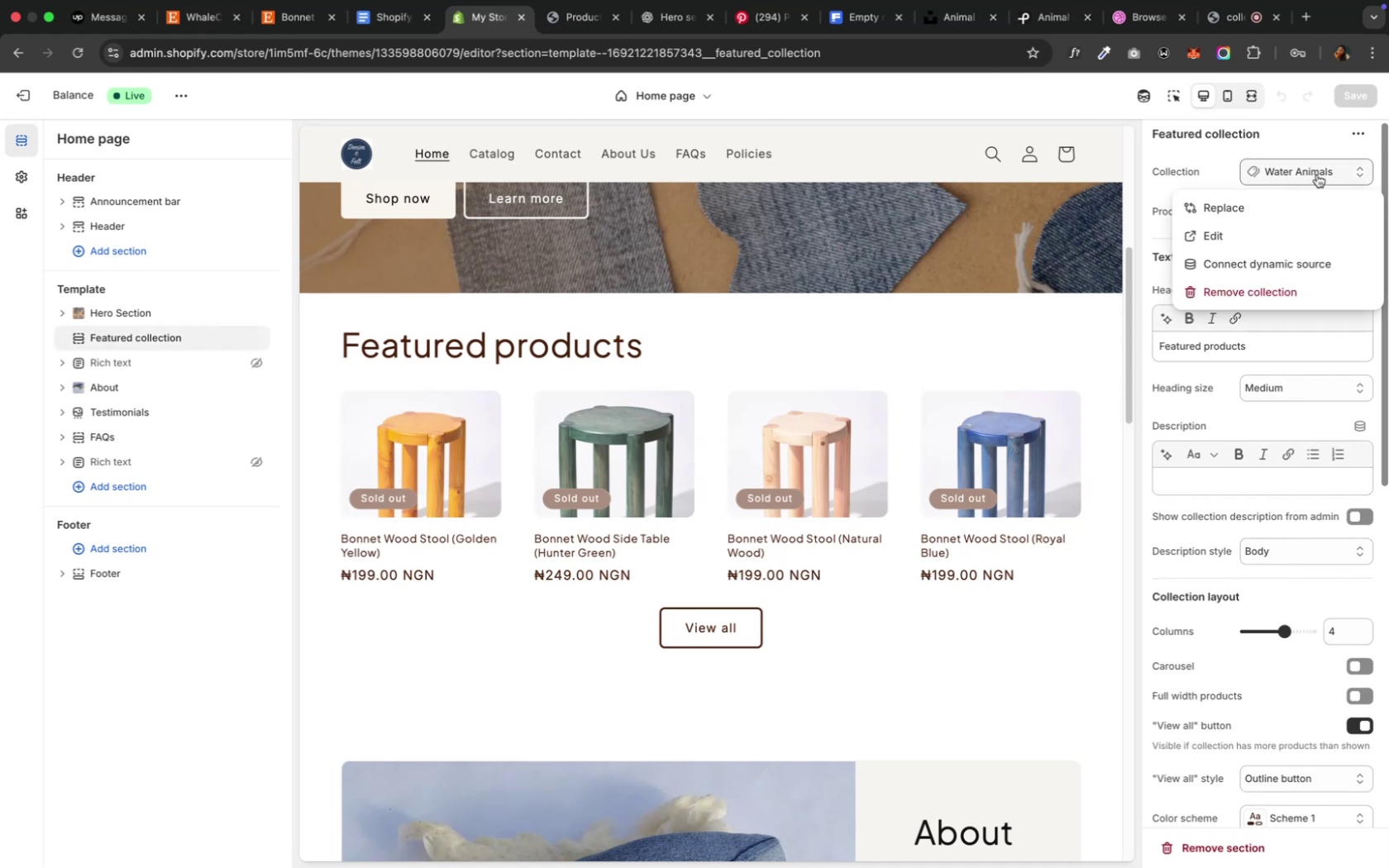 
left_click([1315, 174])
 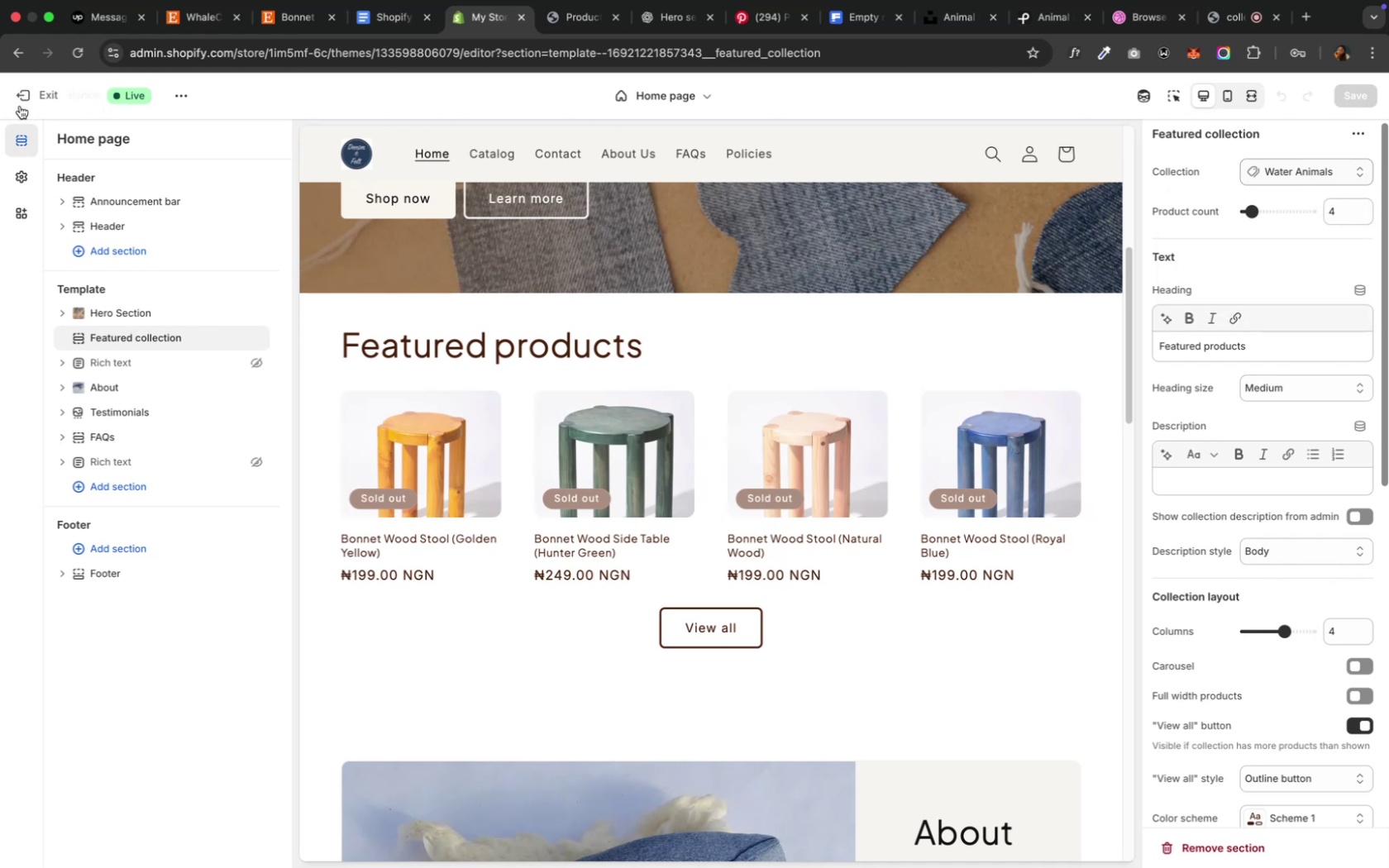 
left_click([21, 103])
 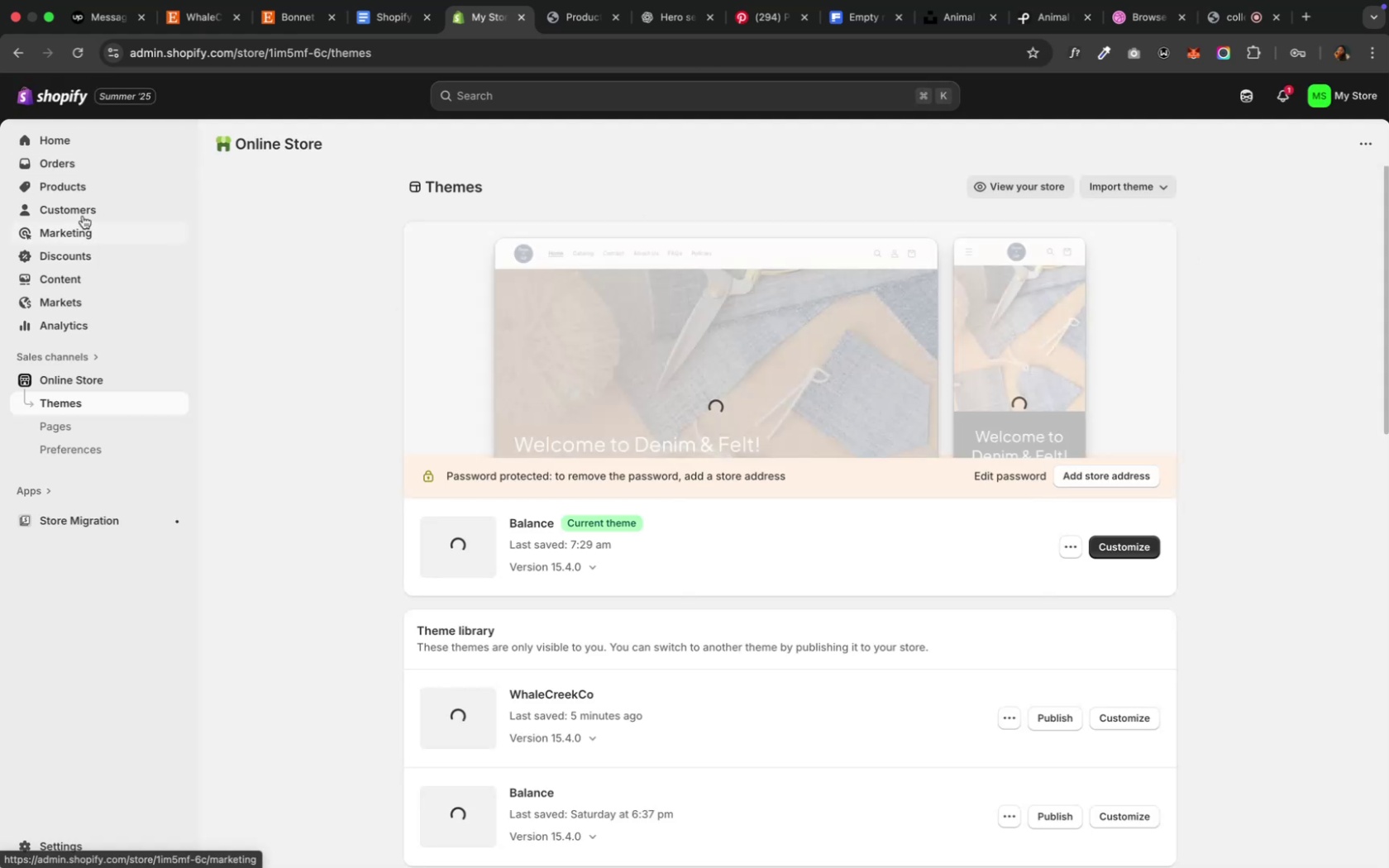 
left_click([87, 193])
 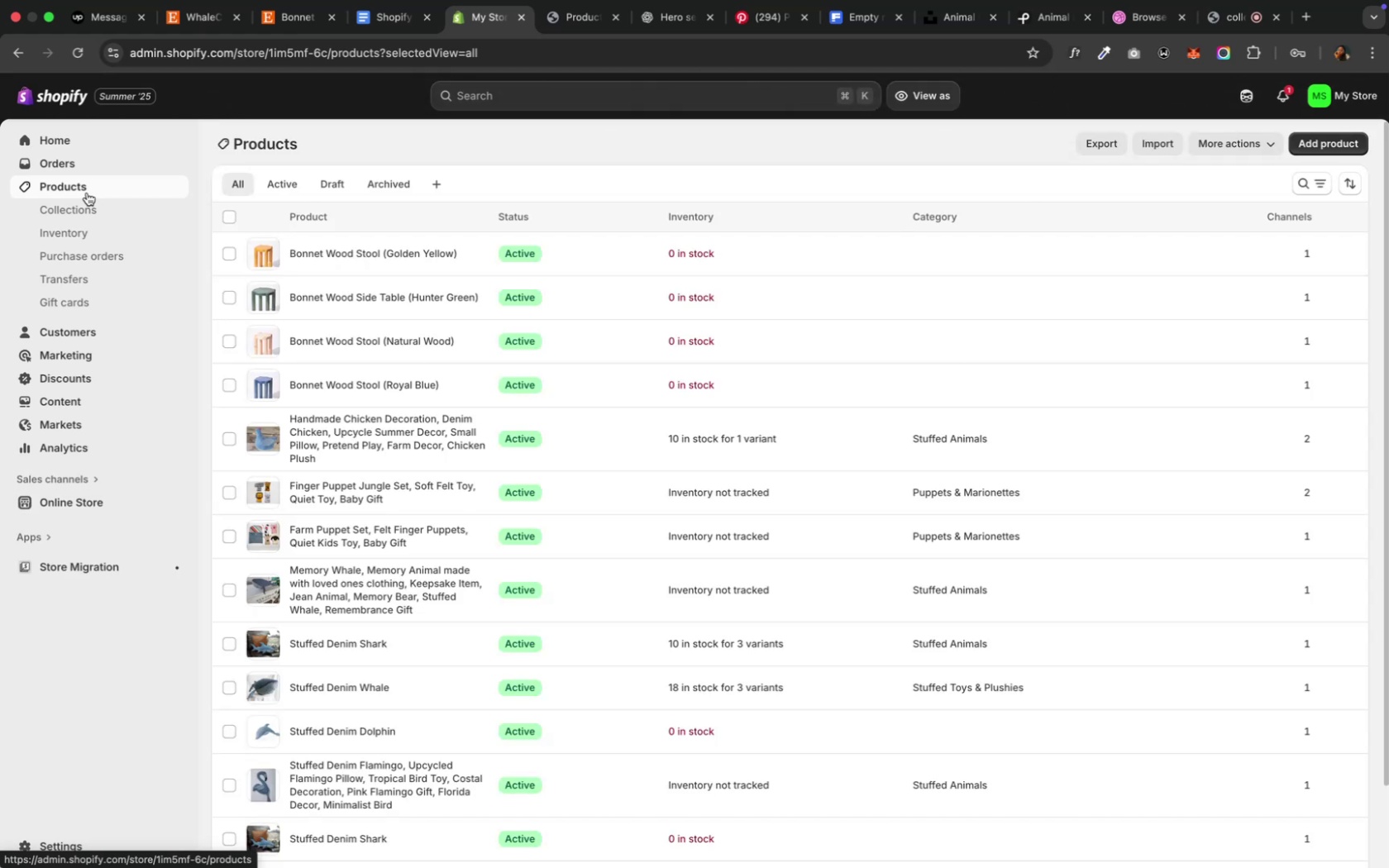 
wait(6.84)
 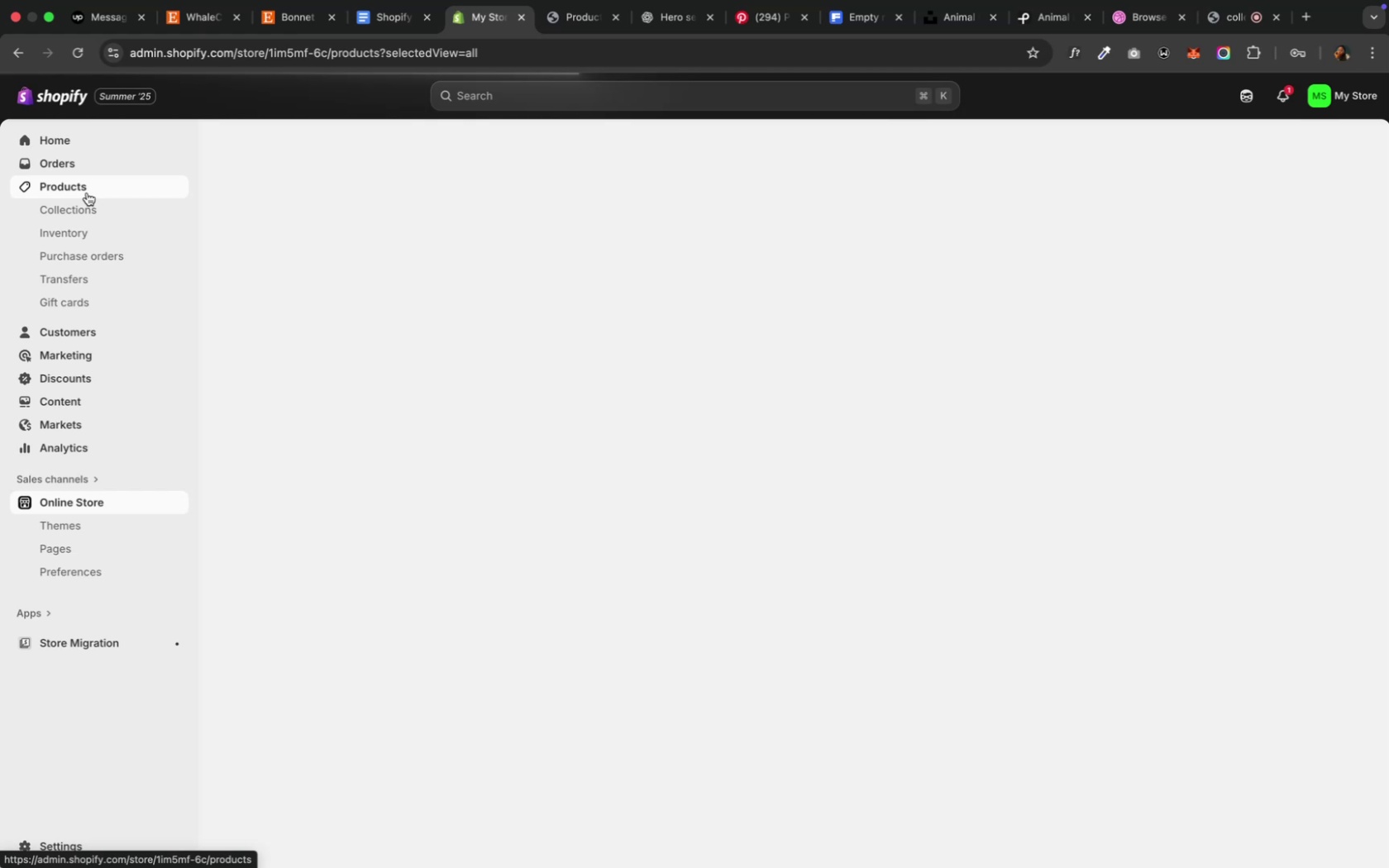 
left_click([81, 216])
 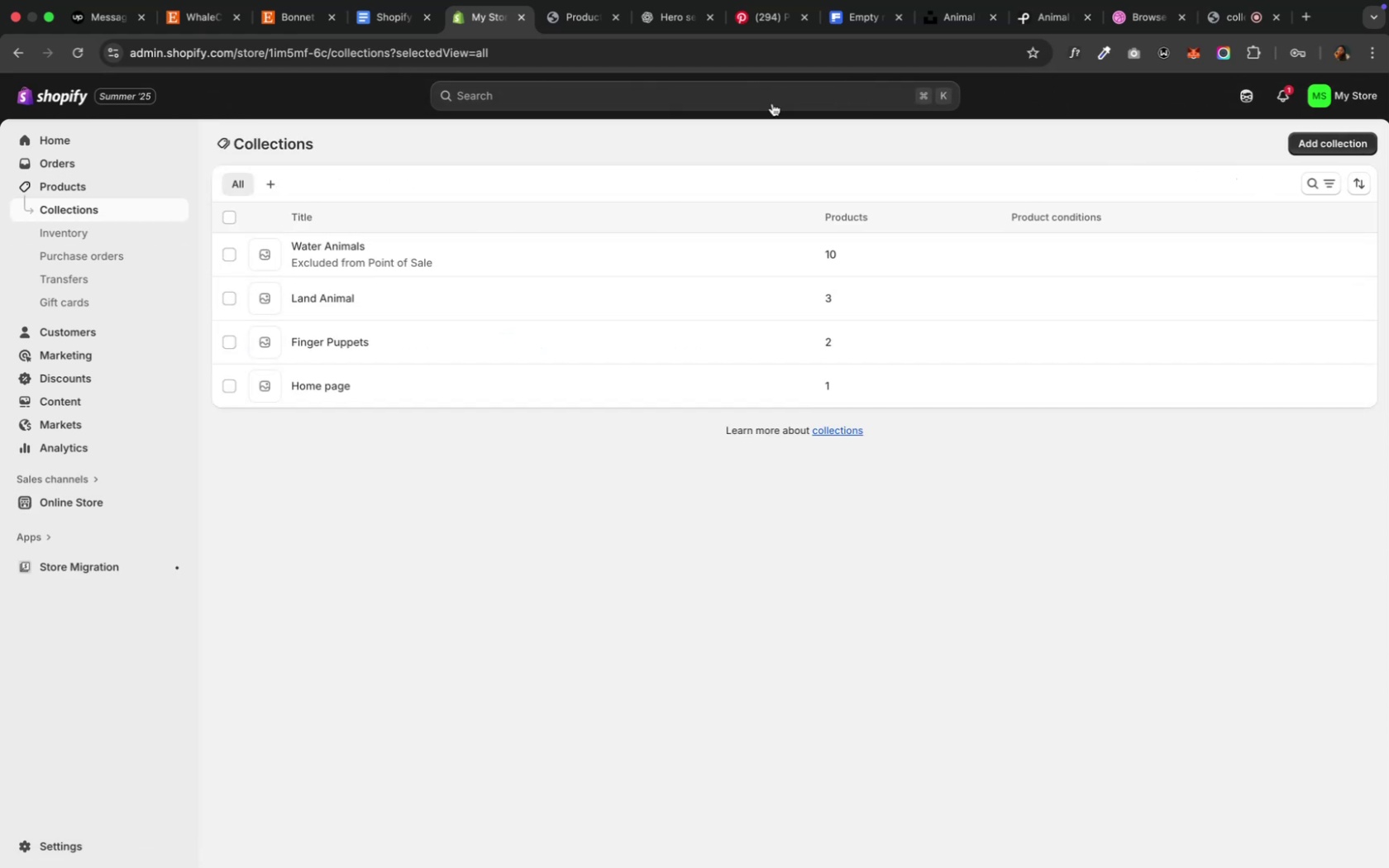 
wait(6.16)
 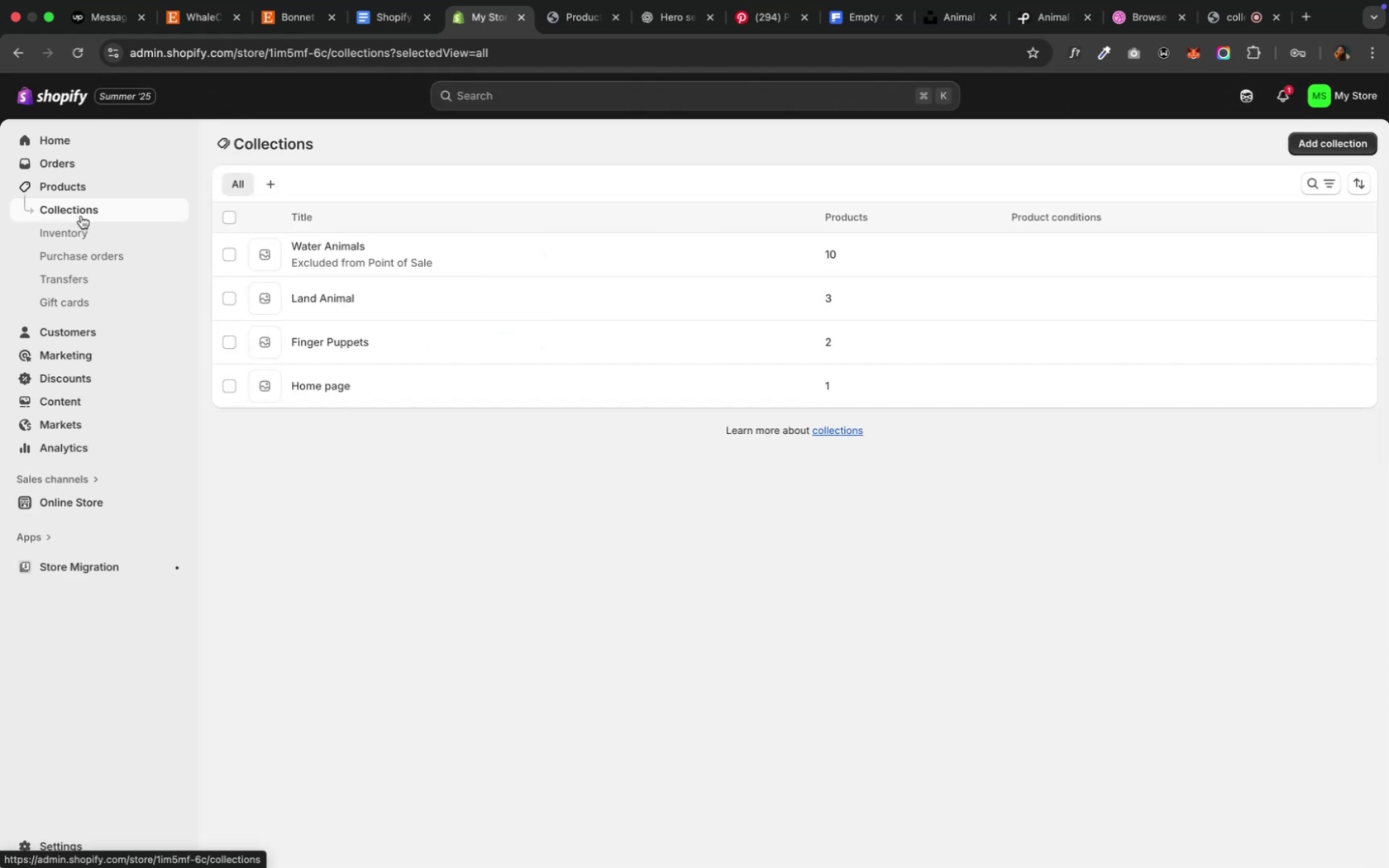 
left_click([281, 48])
 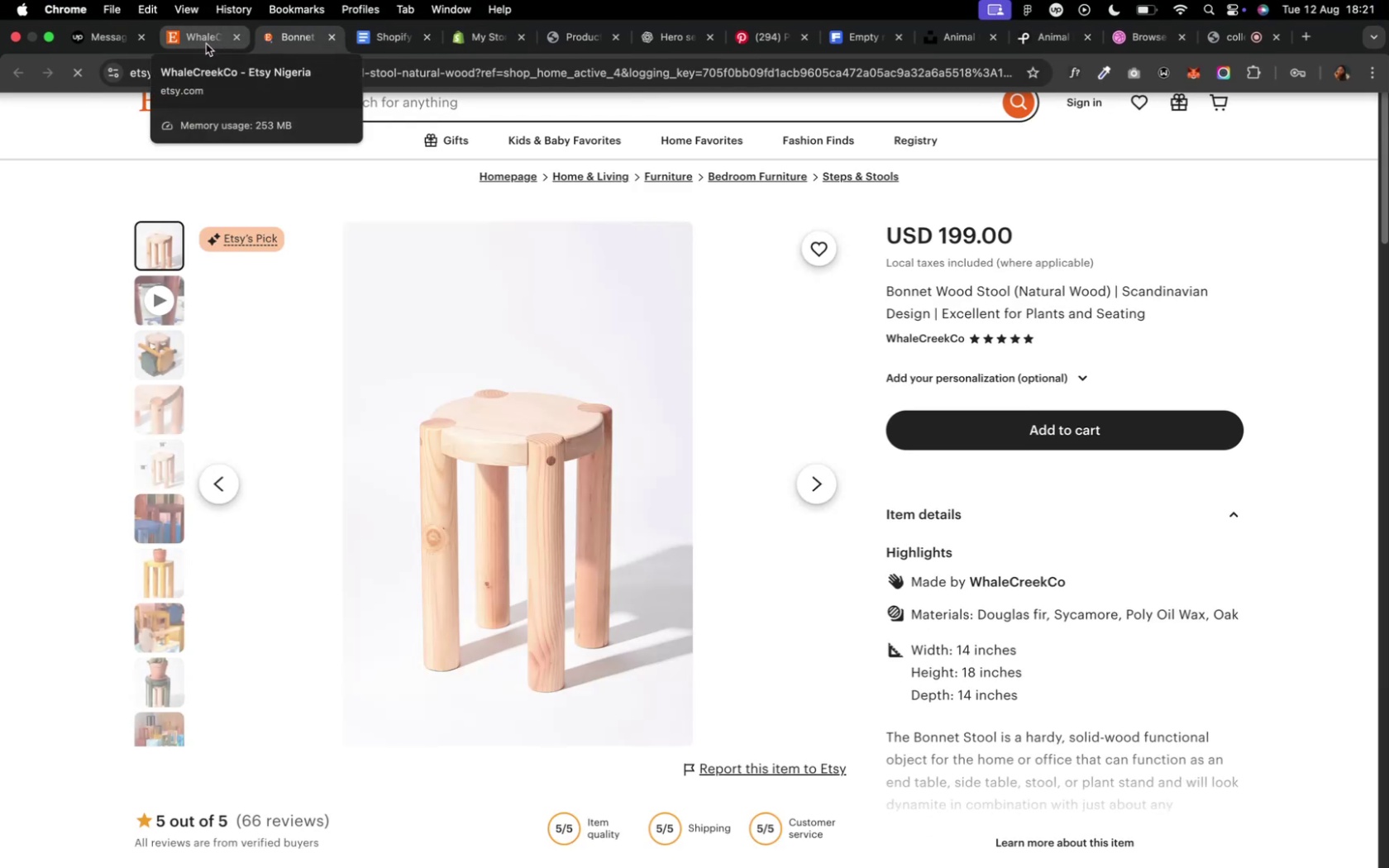 
wait(7.15)
 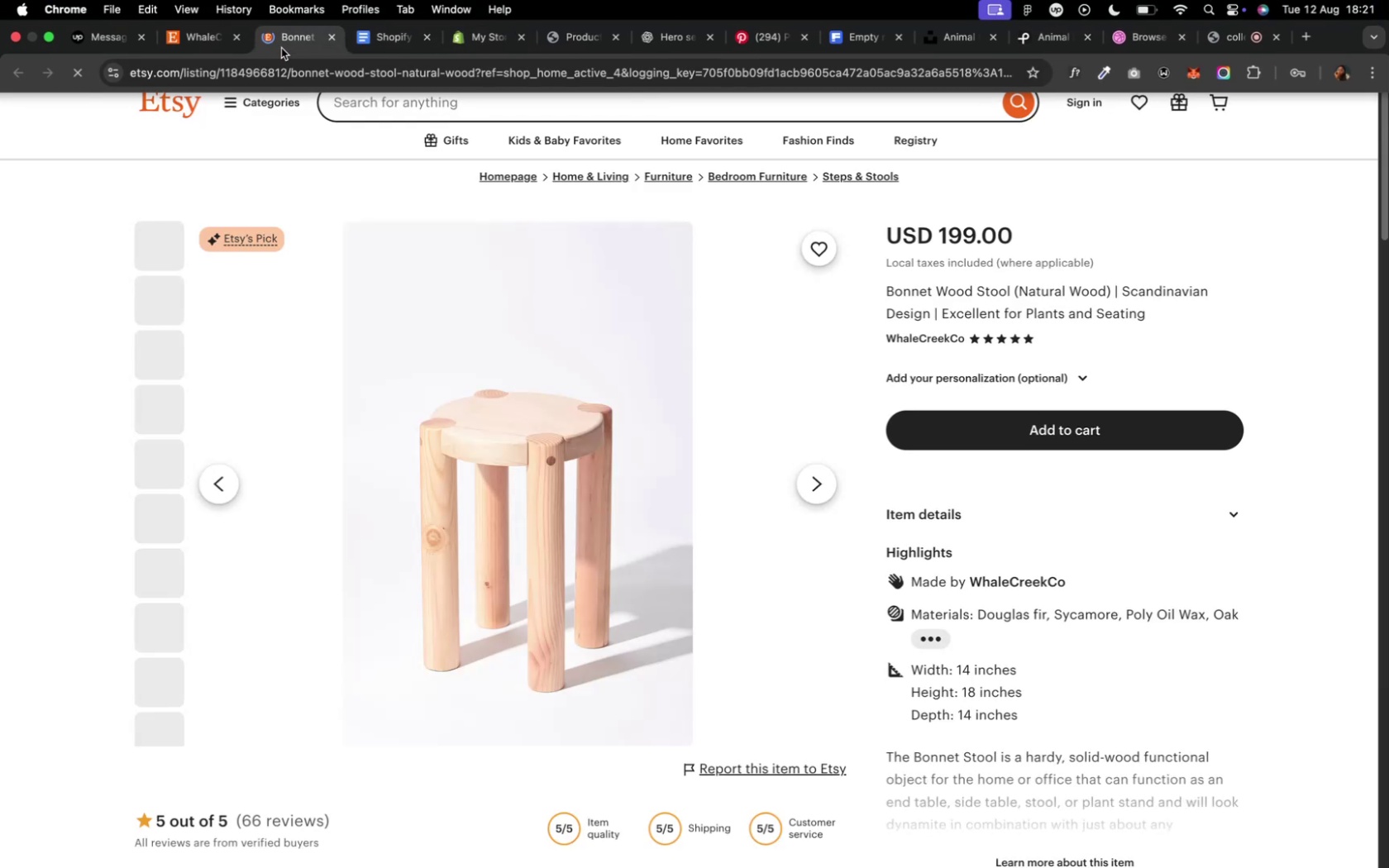 
left_click([206, 44])
 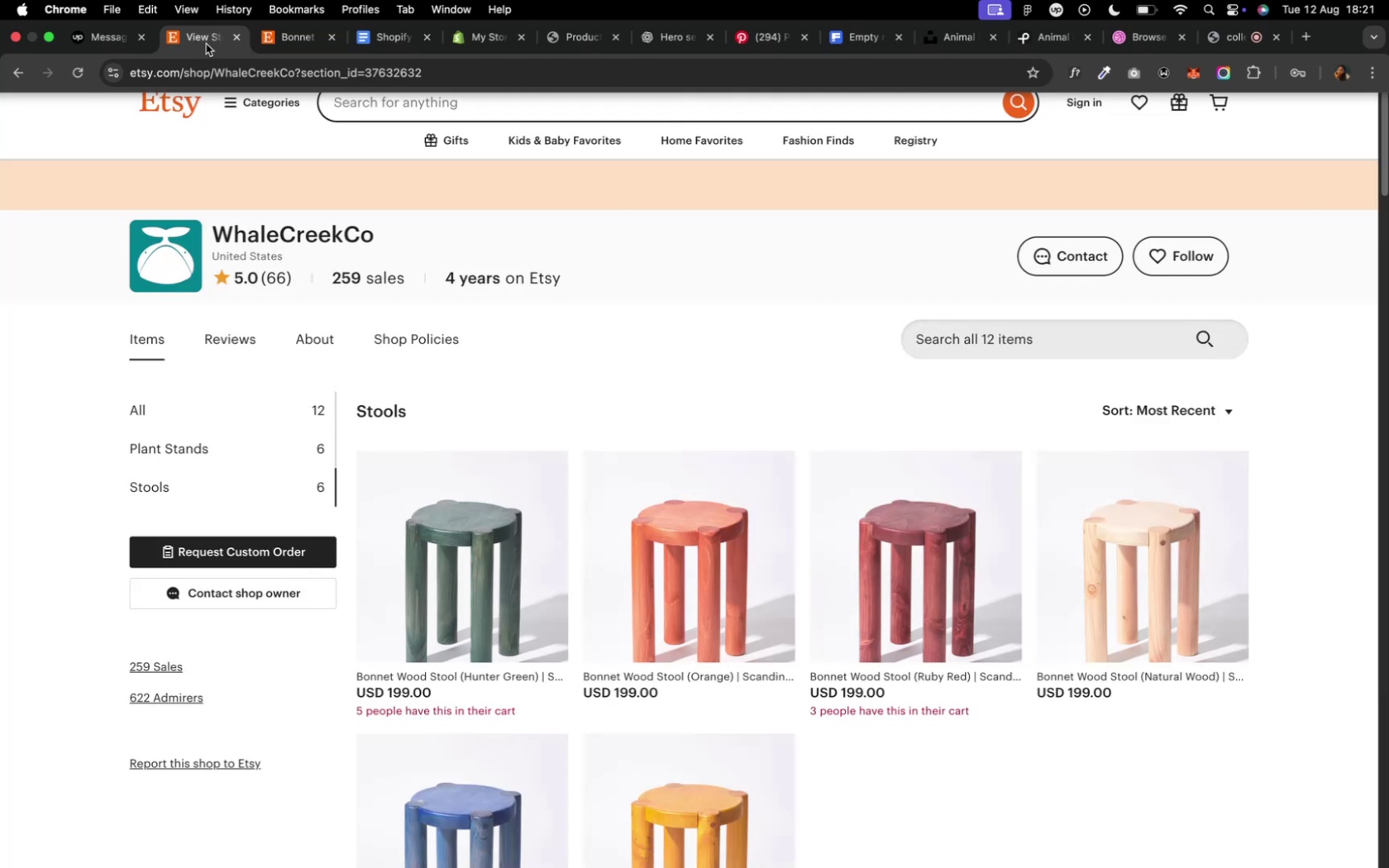 
wait(8.97)
 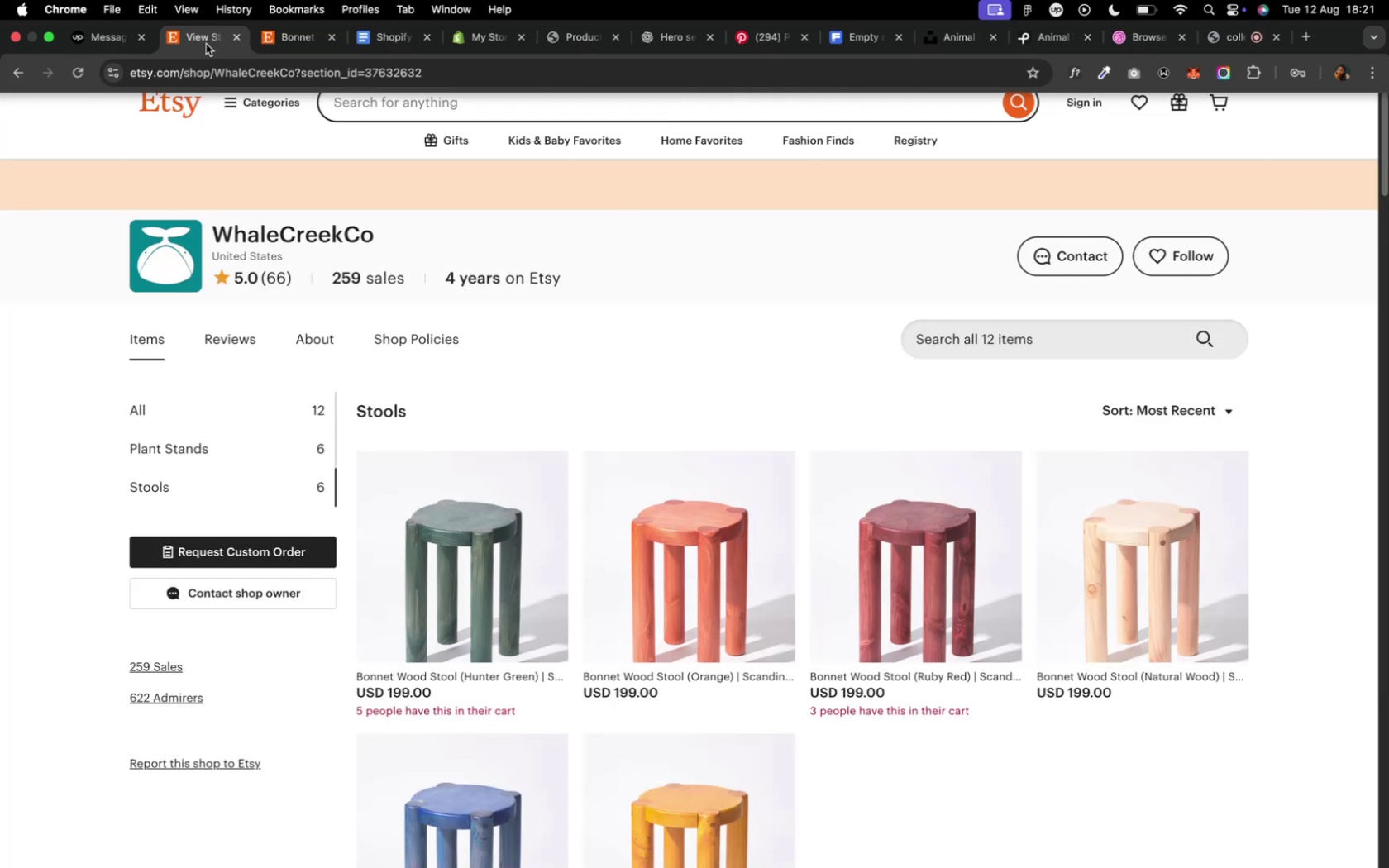 
scroll: coordinate [495, 319], scroll_direction: down, amount: 3.0
 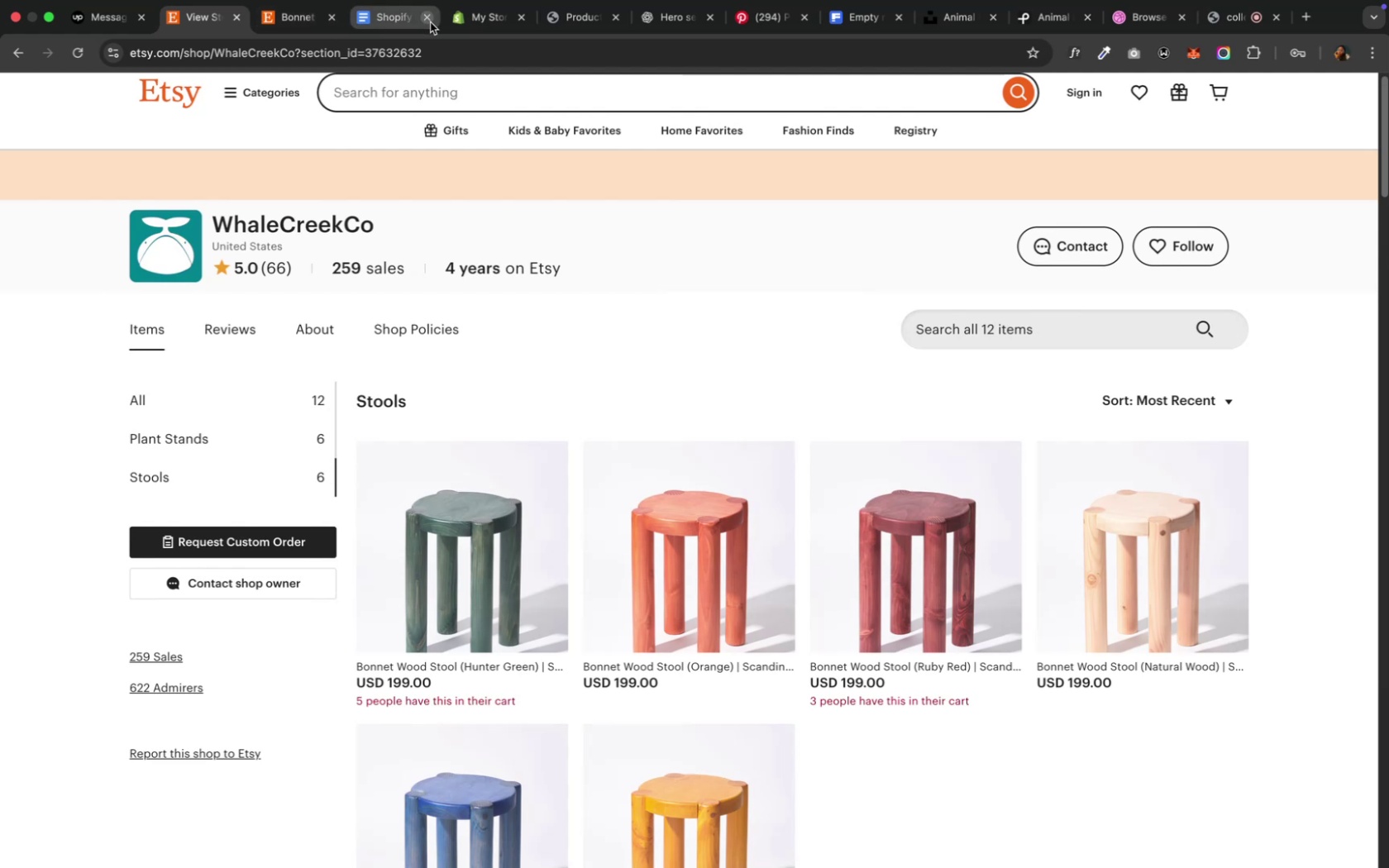 
left_click([465, 18])
 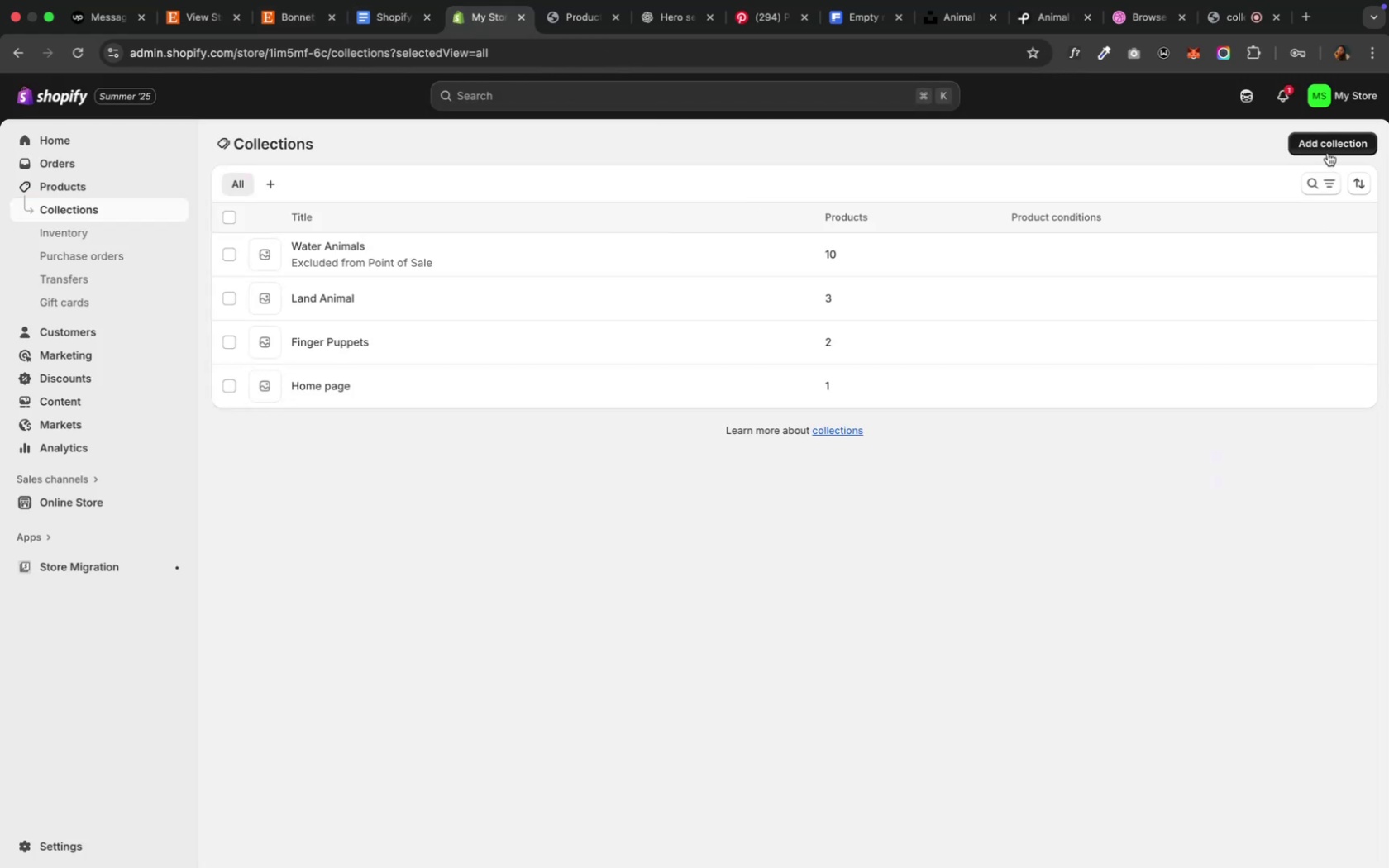 
left_click([1325, 148])
 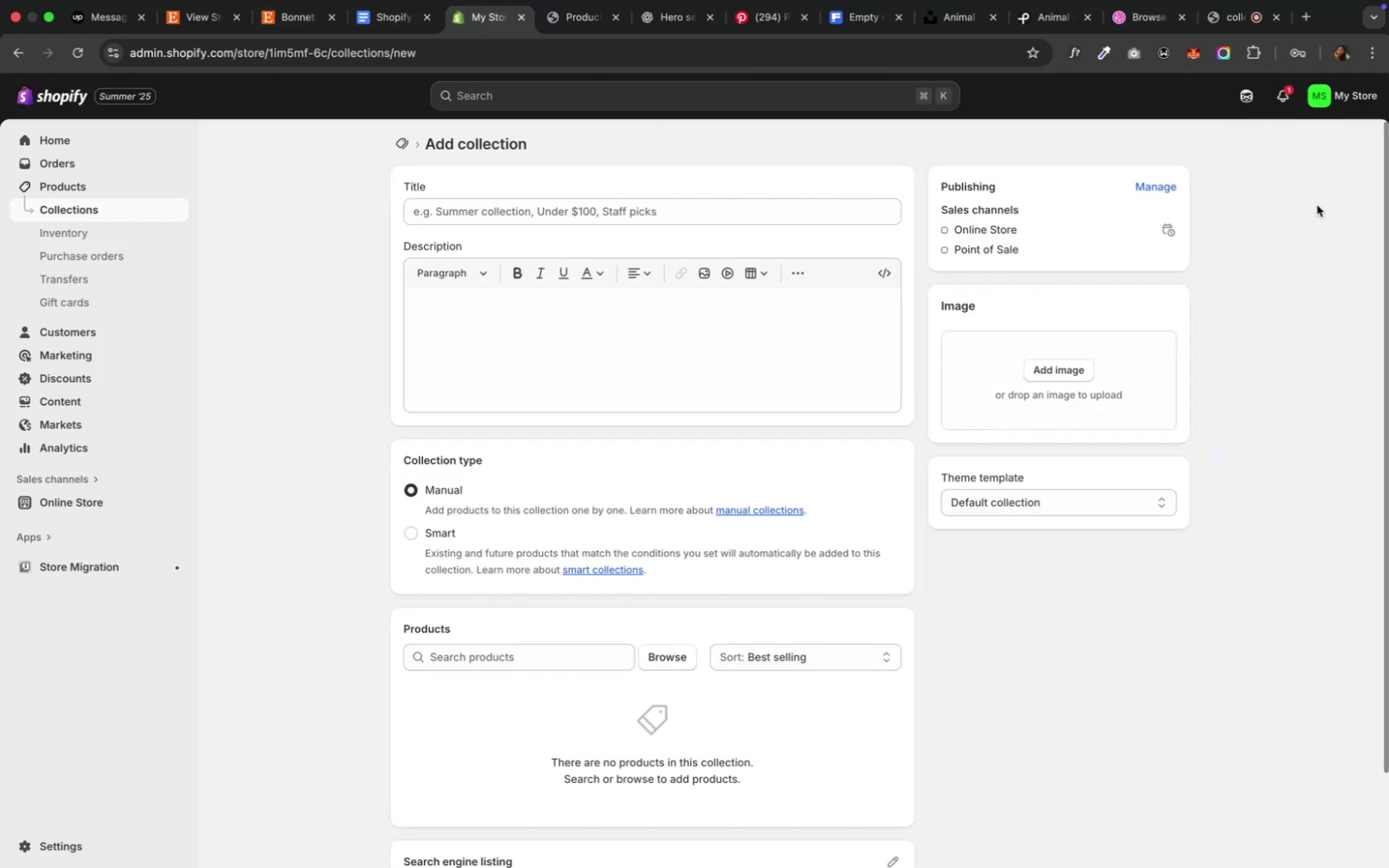 
wait(6.49)
 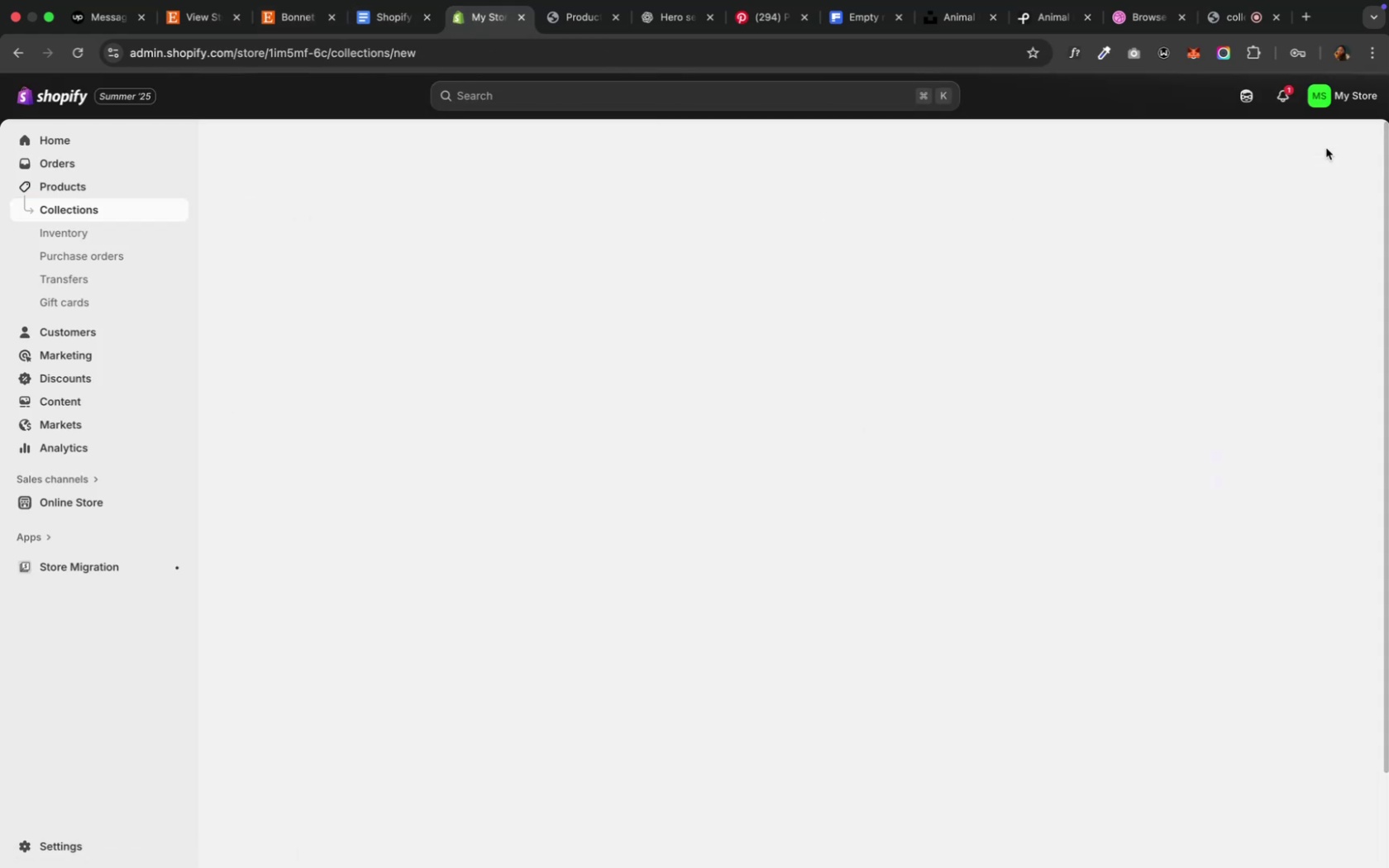 
left_click([796, 219])
 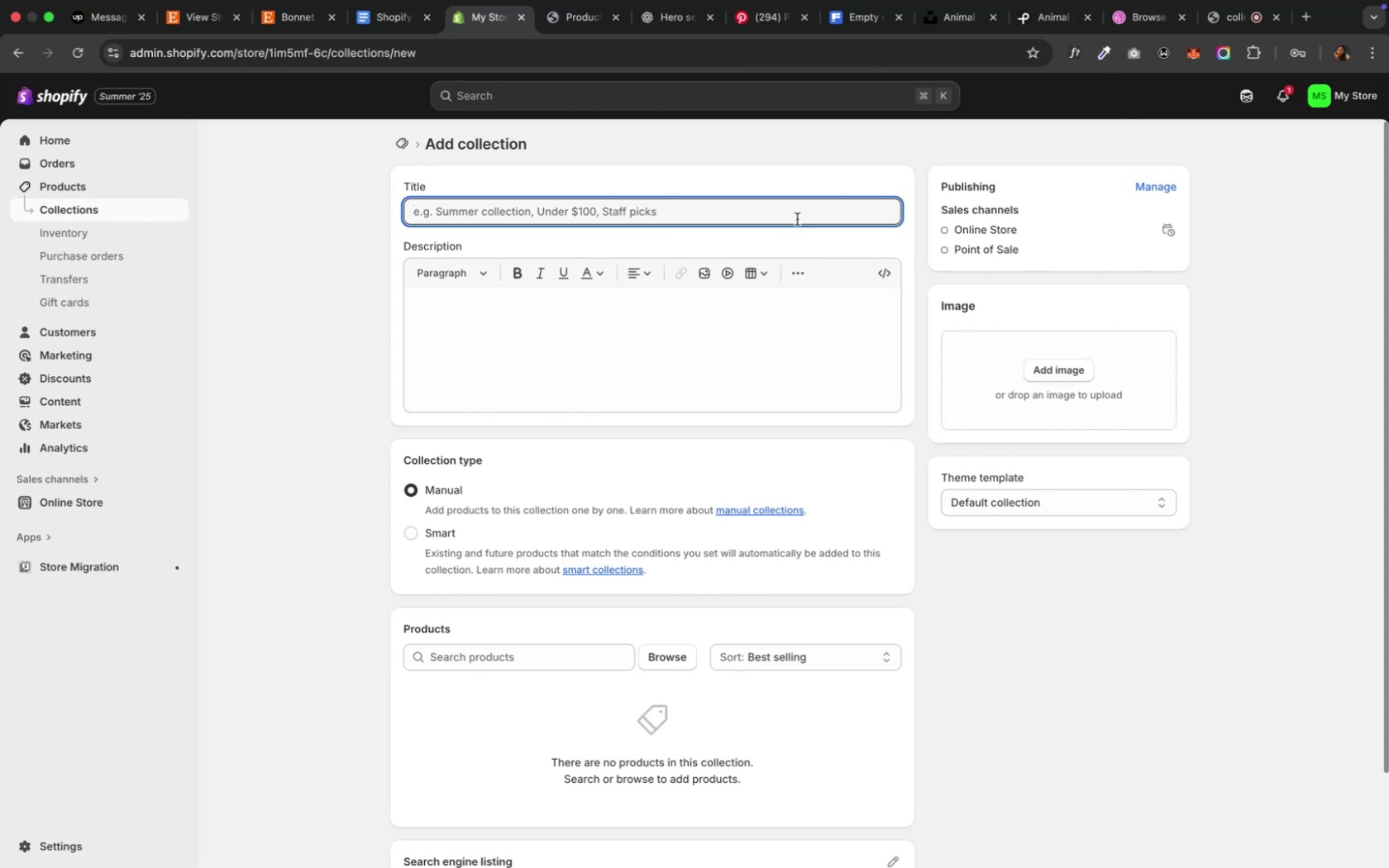 
type(Stool)
 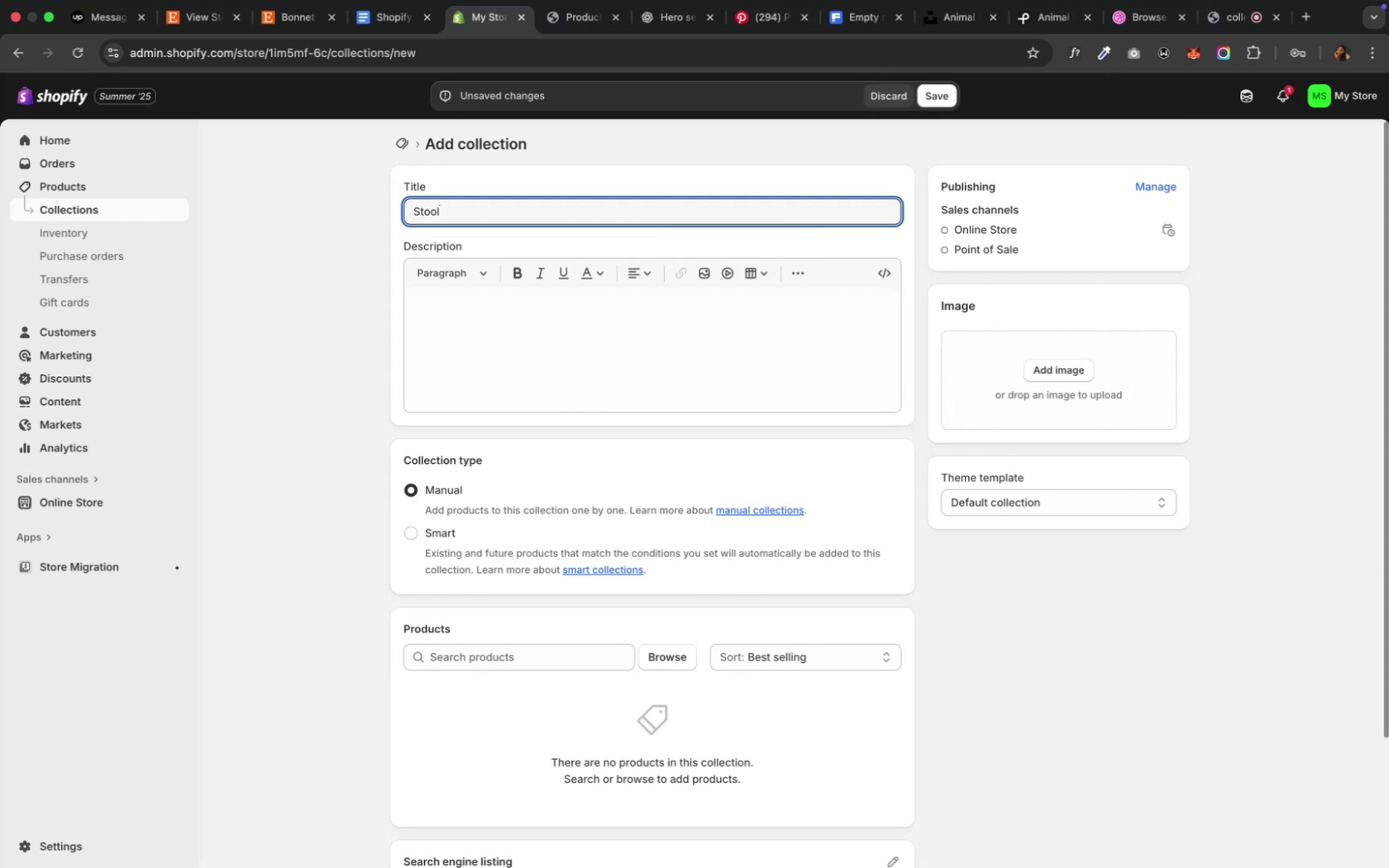 
wait(6.35)
 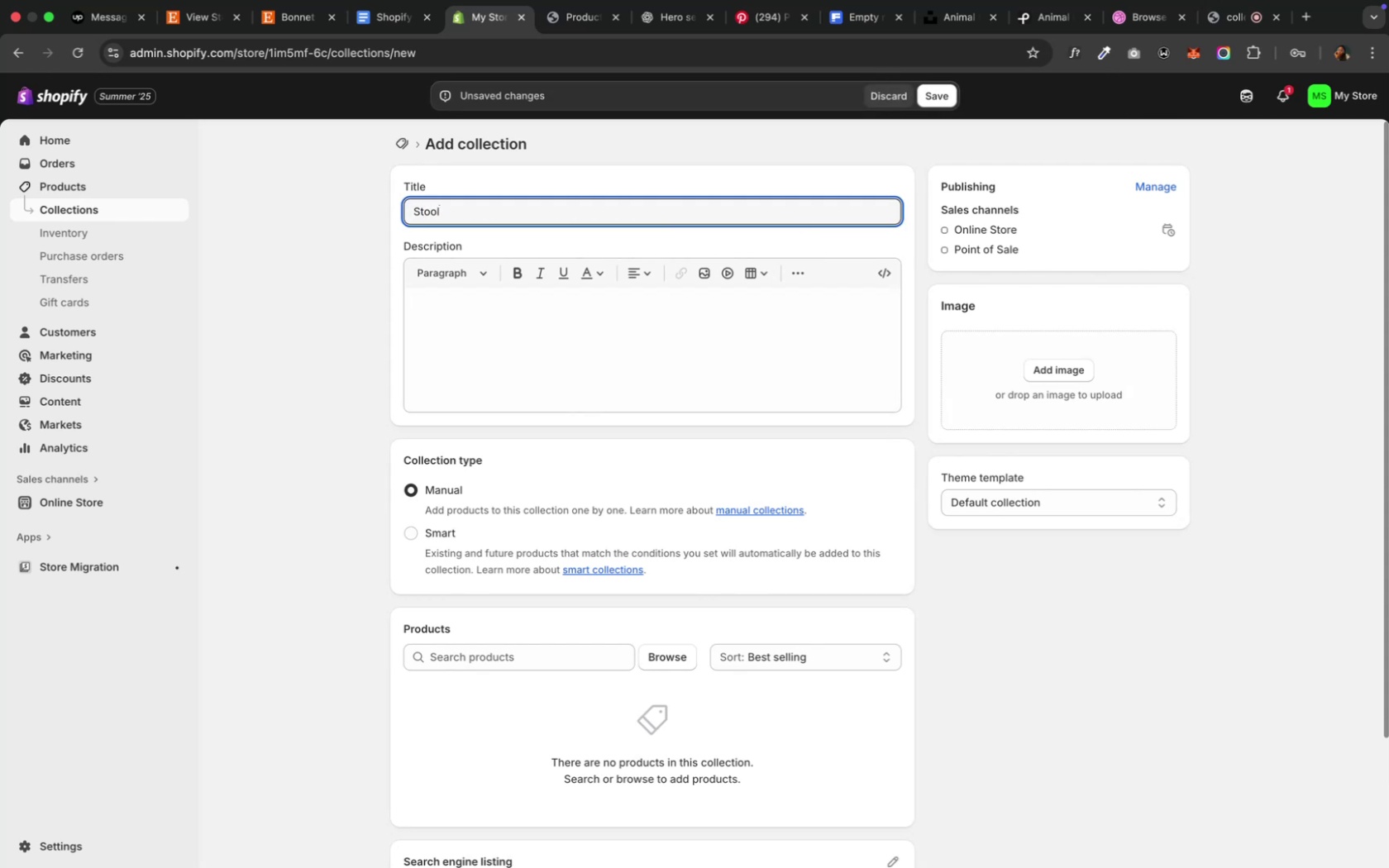 
left_click([1074, 504])
 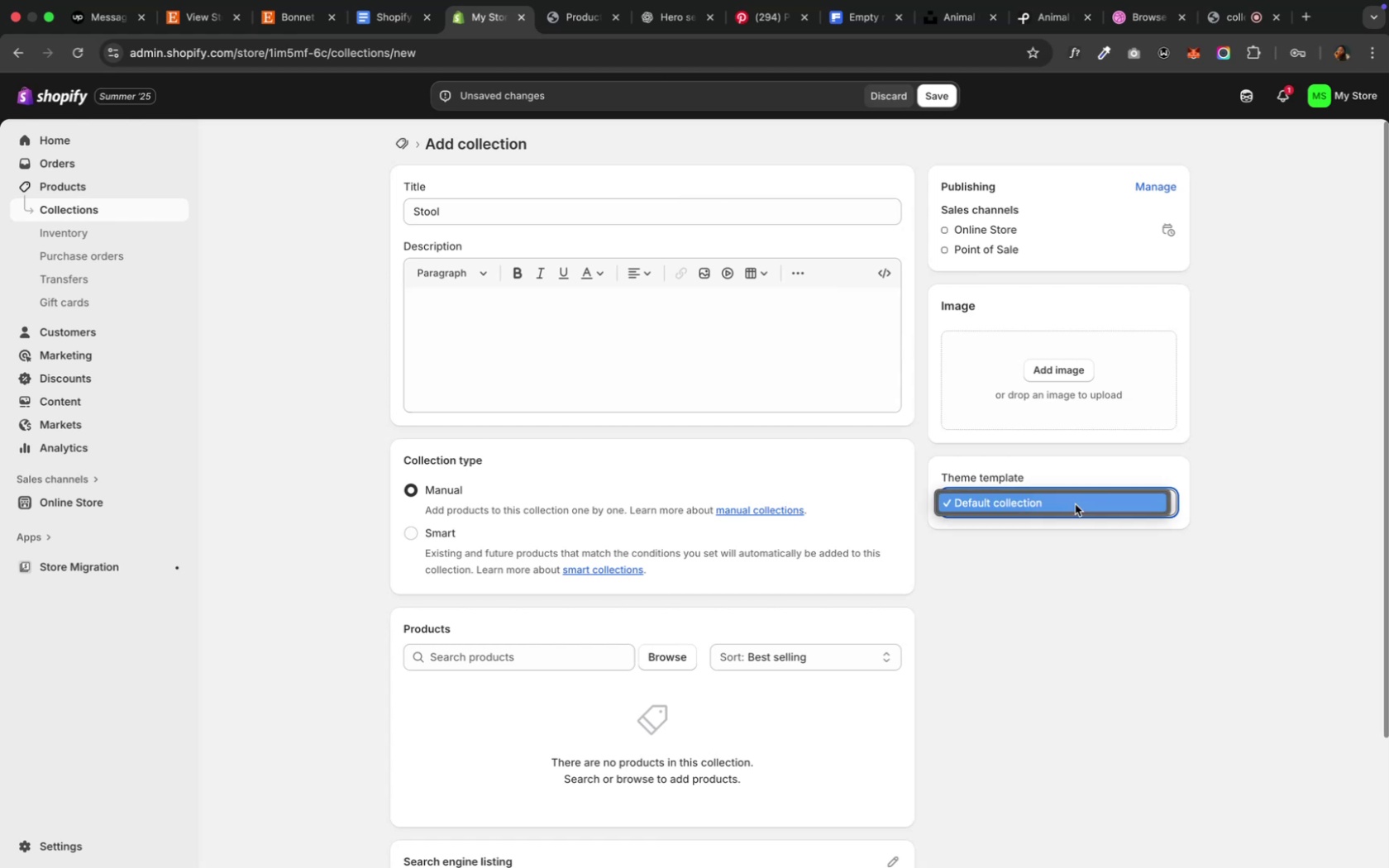 
left_click([1074, 504])
 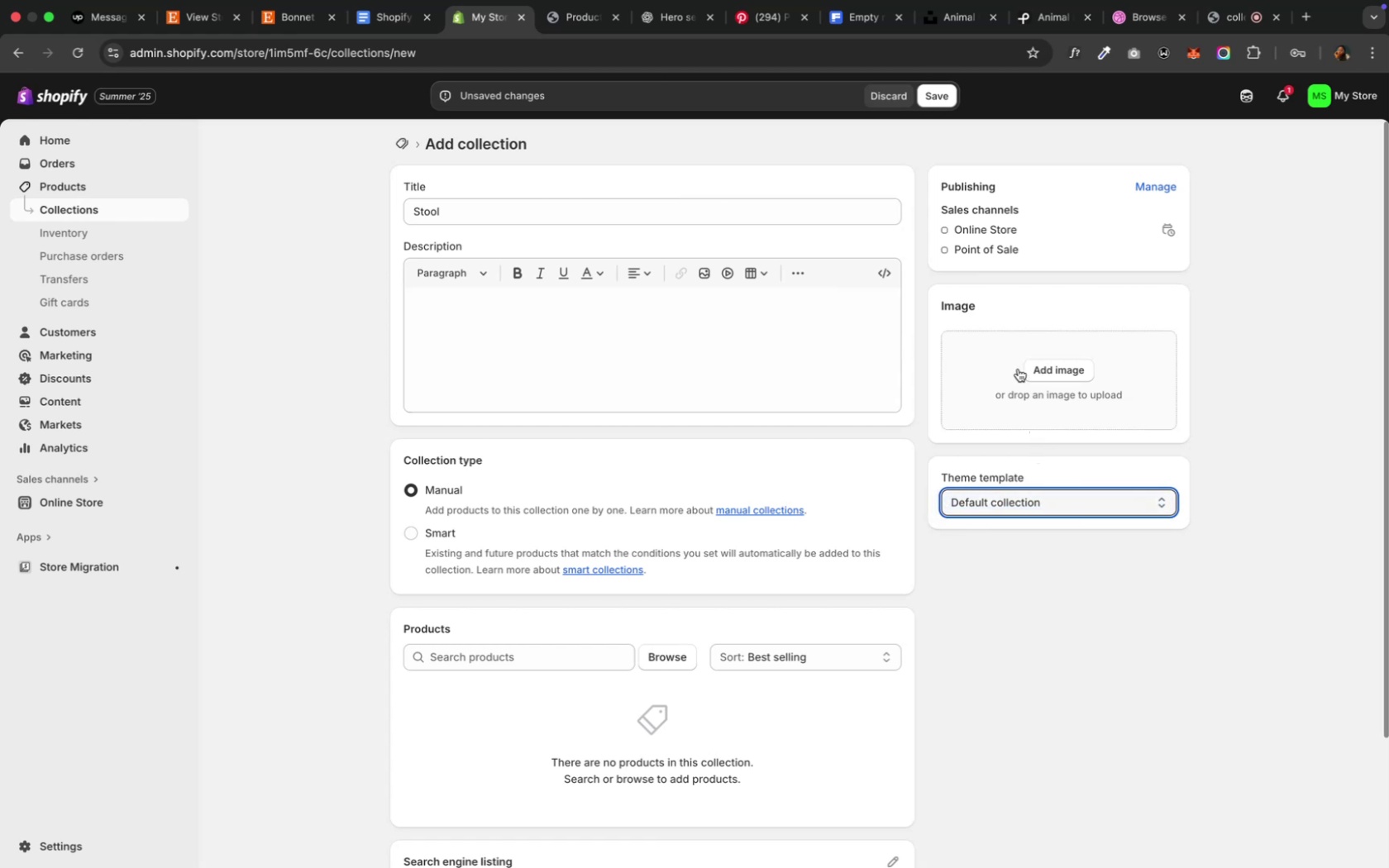 
wait(6.85)
 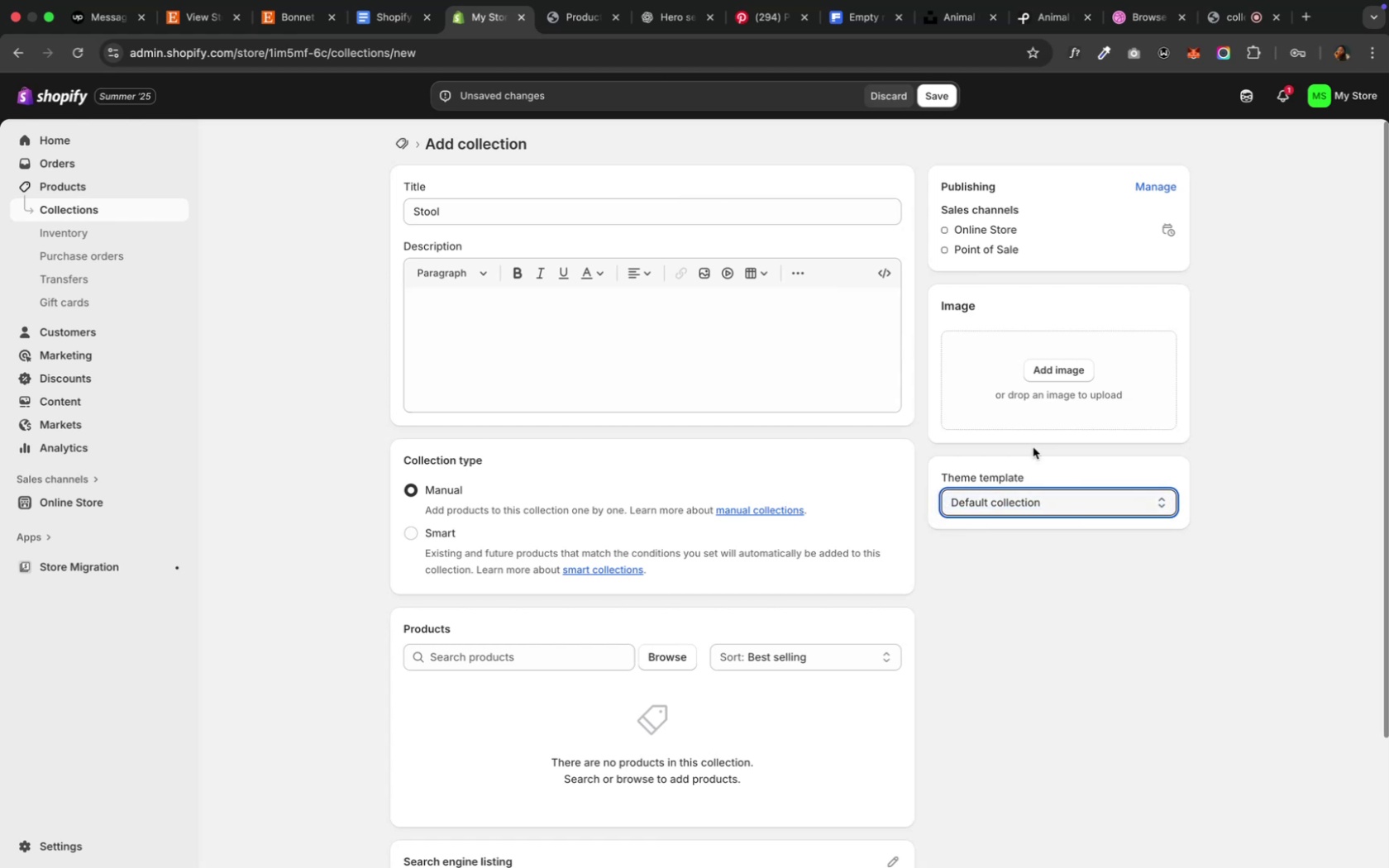 
left_click([943, 250])
 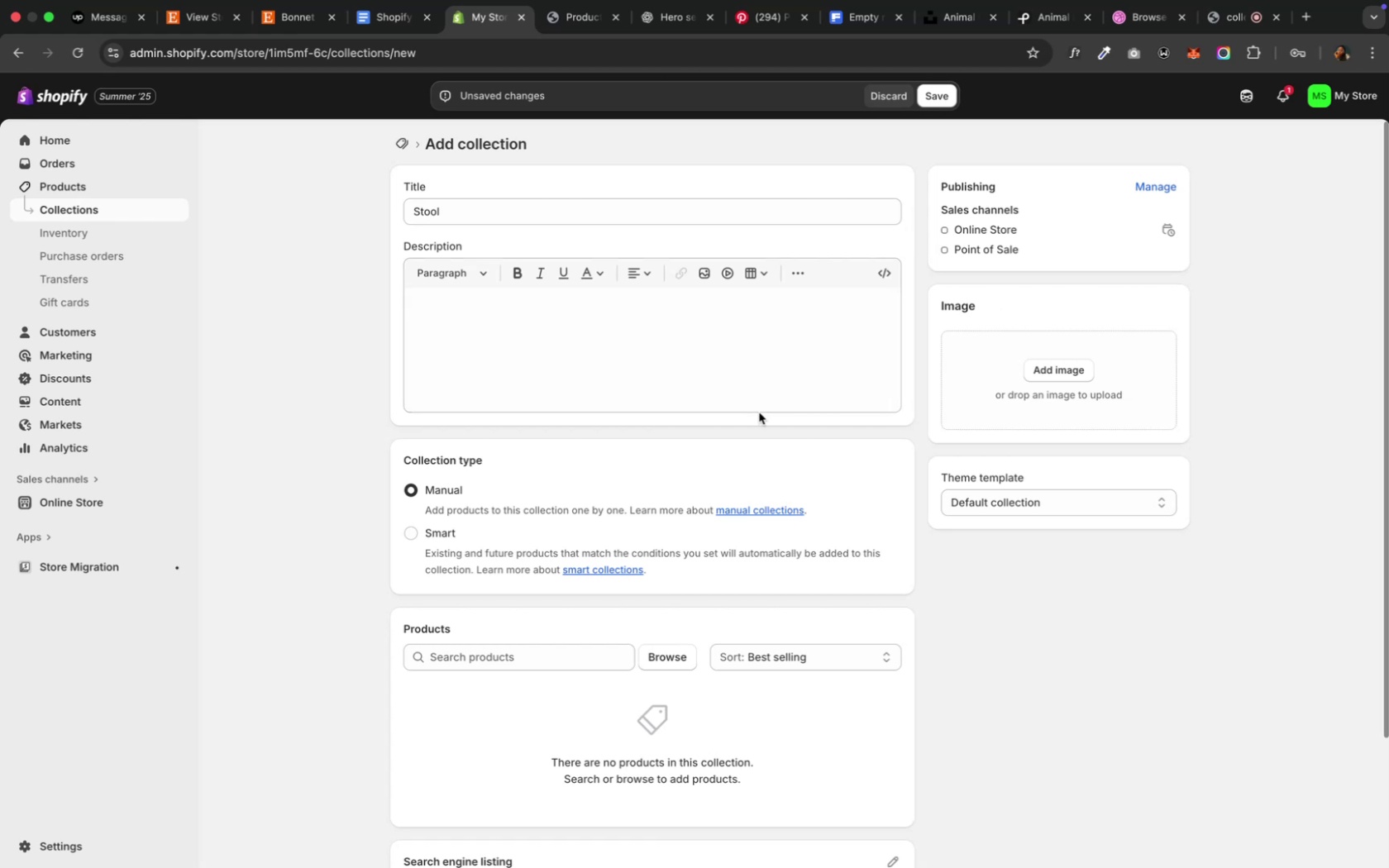 
wait(10.61)
 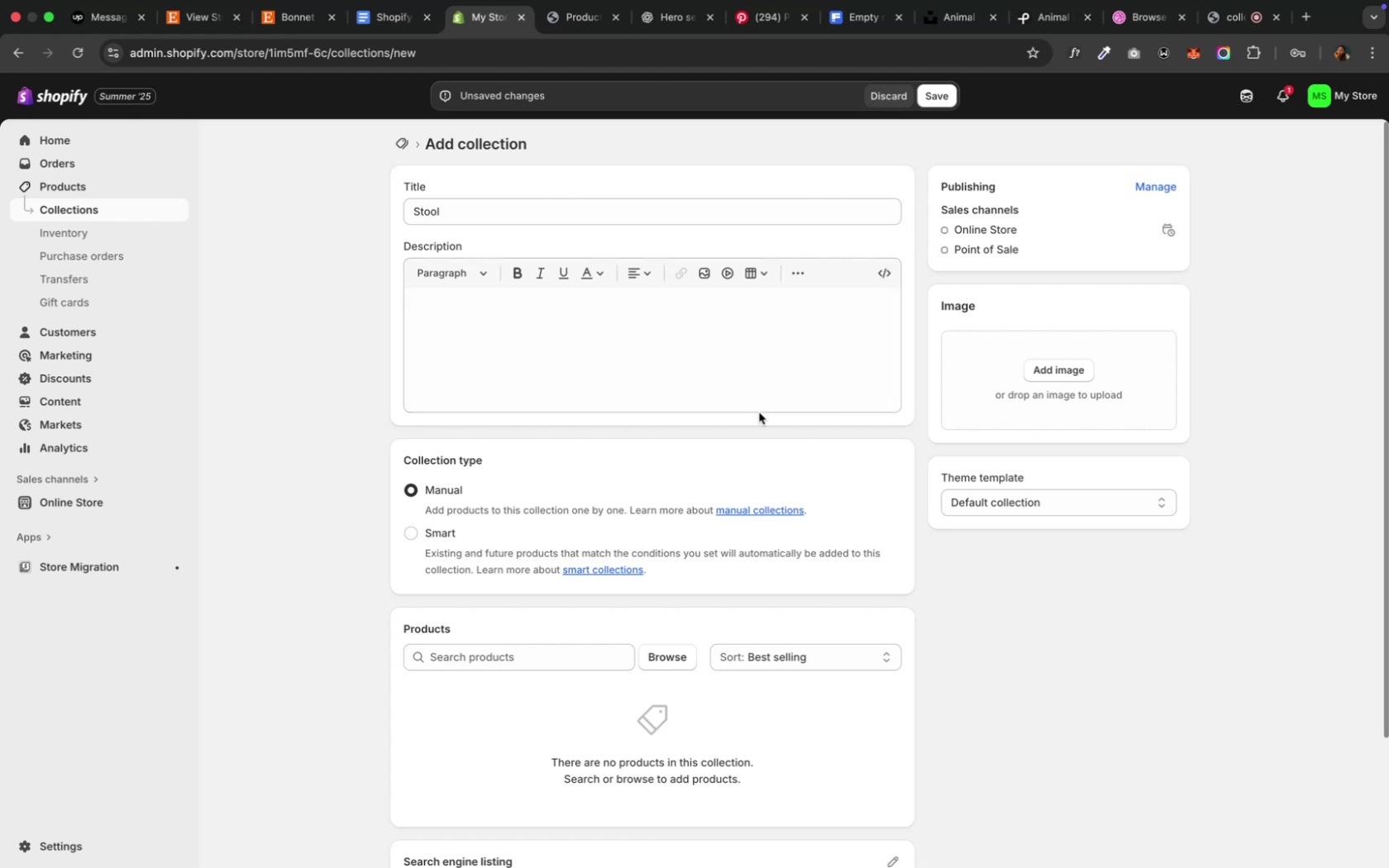 
scroll: coordinate [758, 413], scroll_direction: down, amount: 4.0
 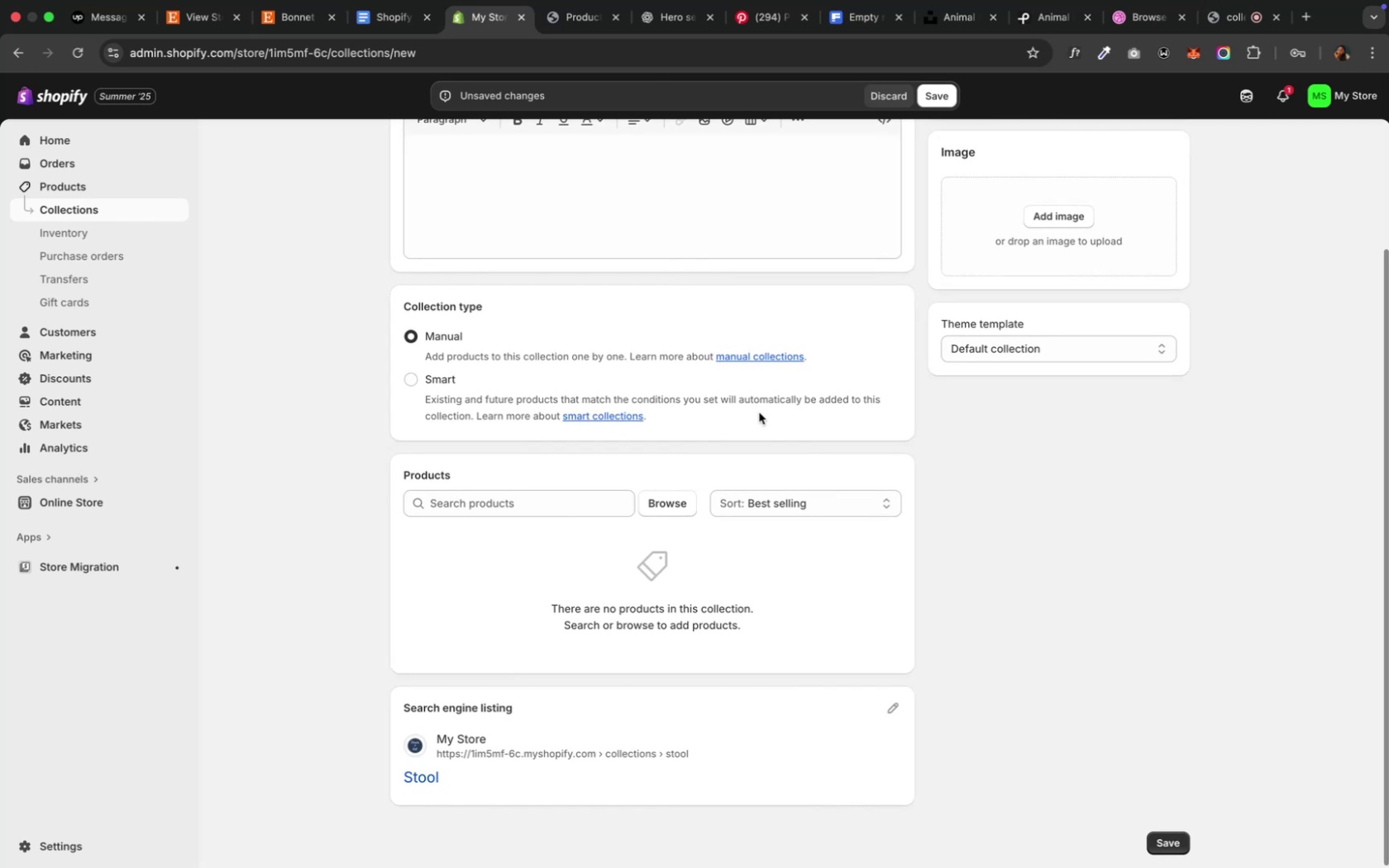 
wait(8.21)
 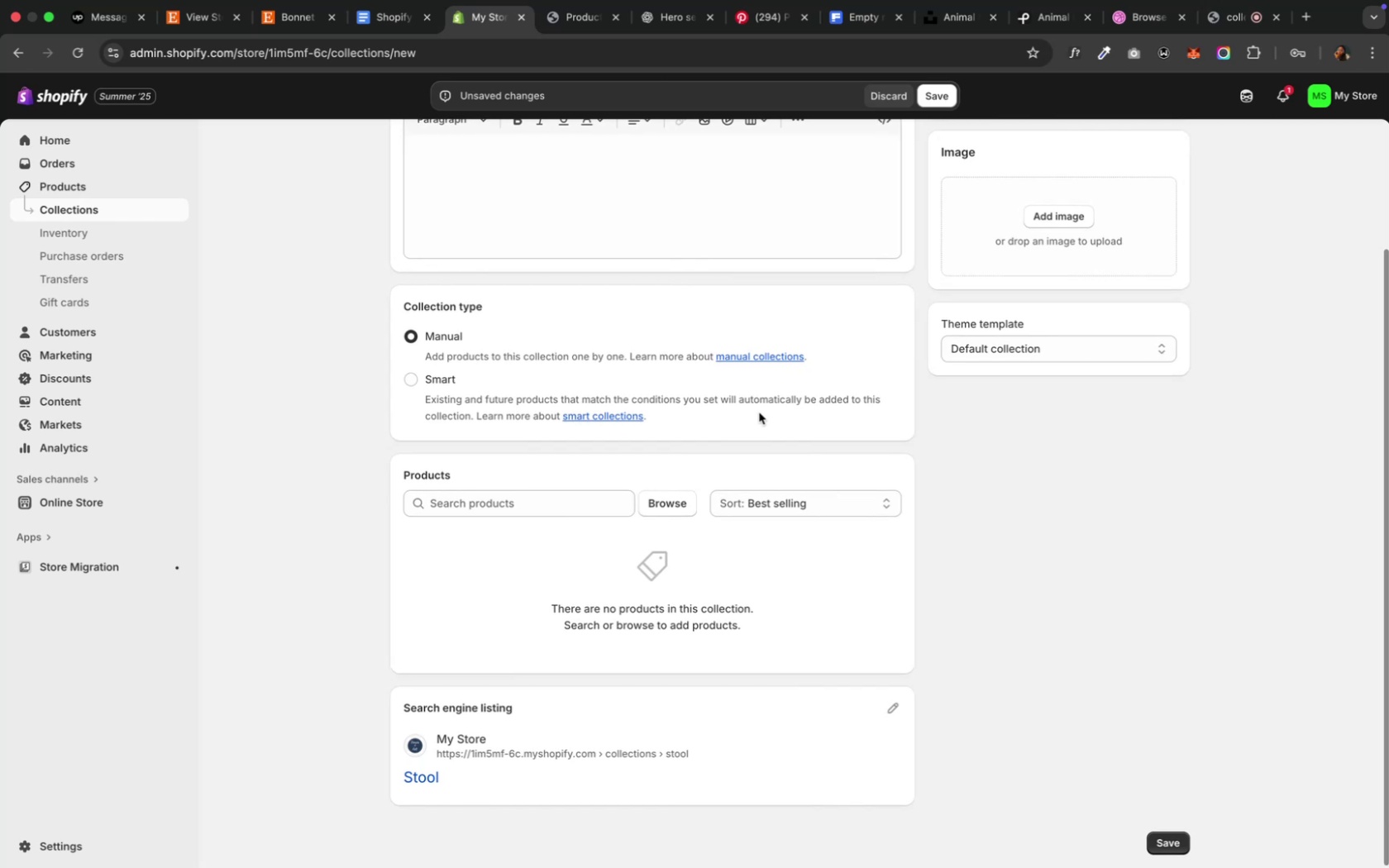 
scroll: coordinate [758, 413], scroll_direction: up, amount: 2.0
 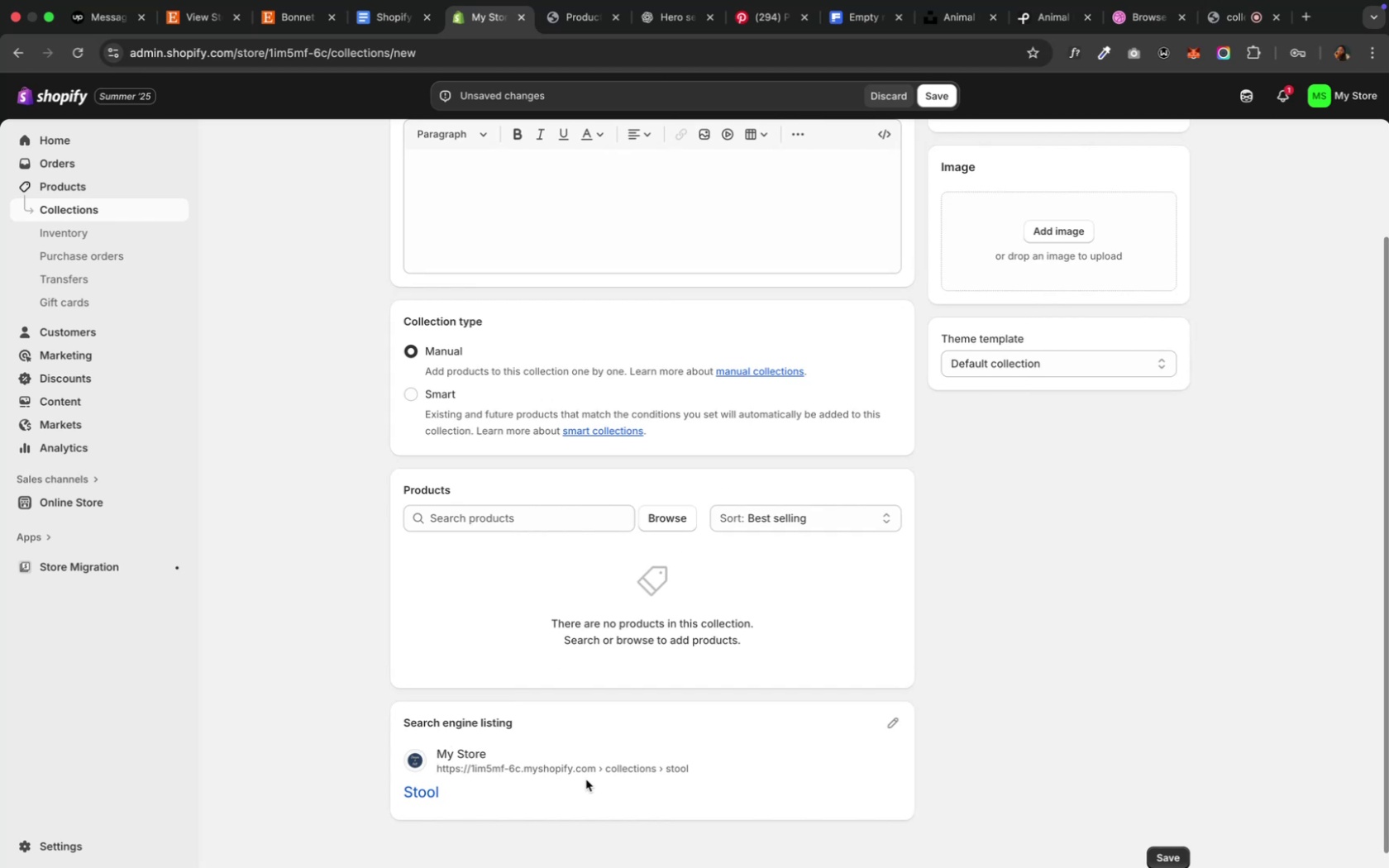 
wait(5.34)
 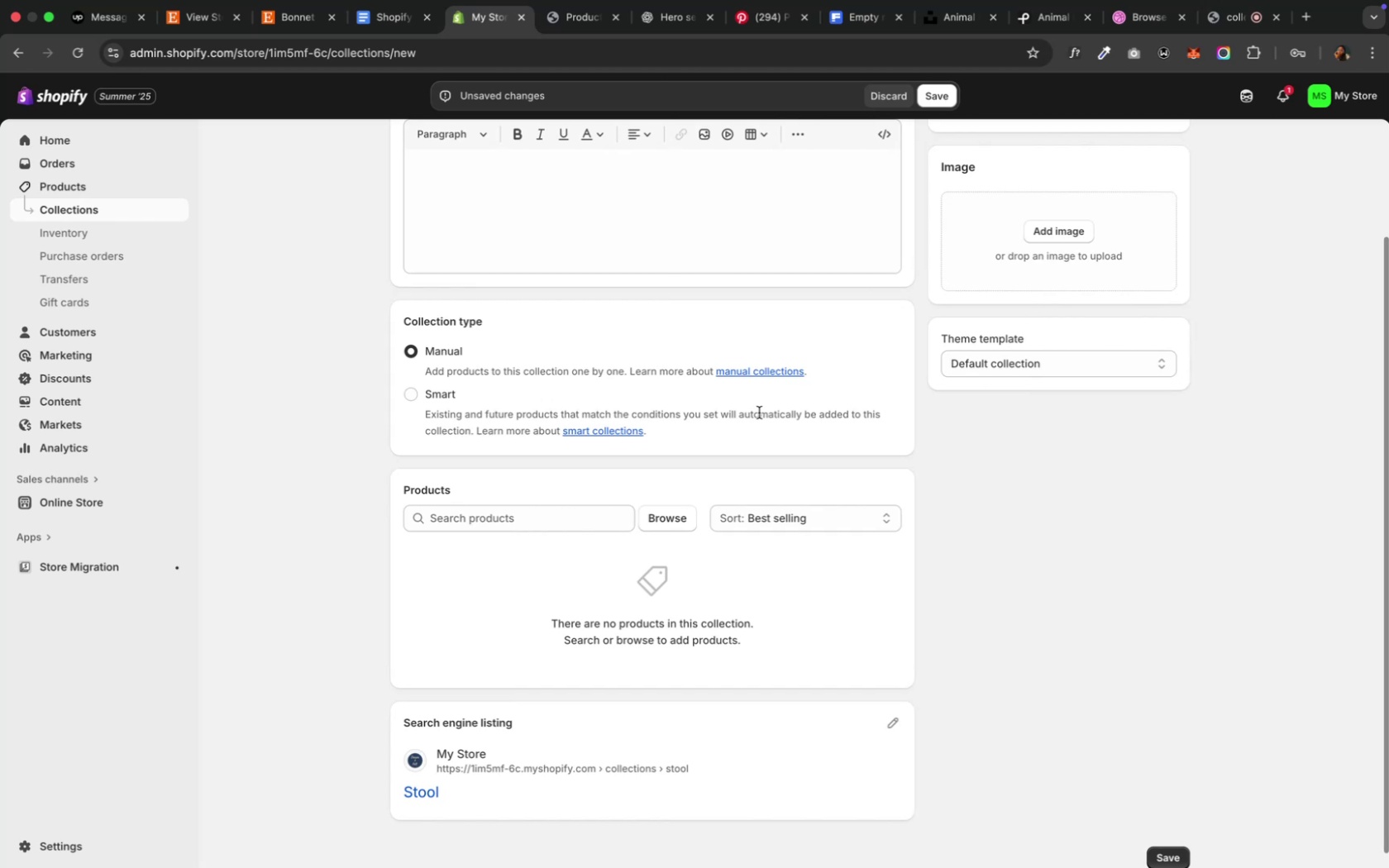 
left_click([883, 726])
 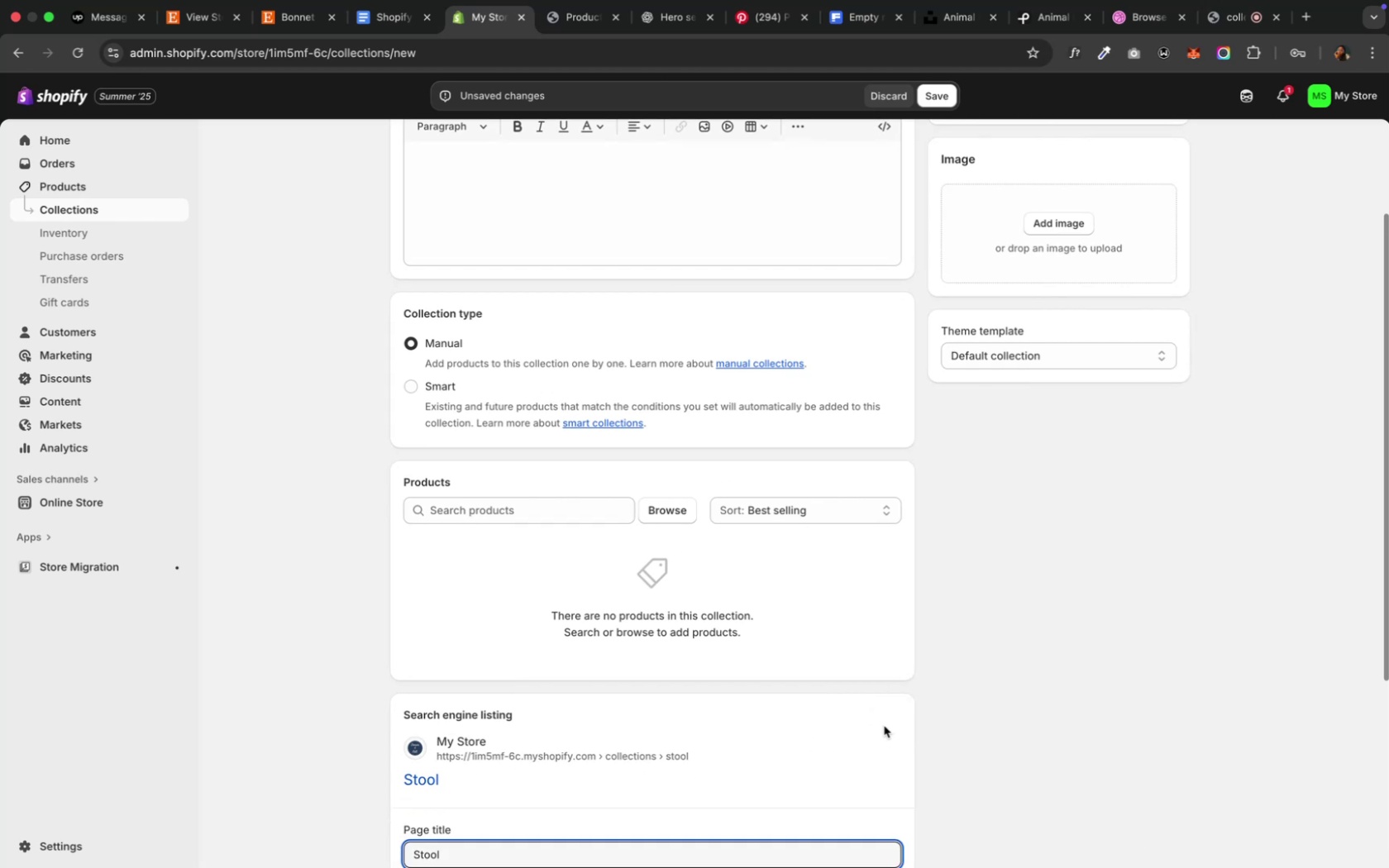 
scroll: coordinate [883, 726], scroll_direction: down, amount: 12.0
 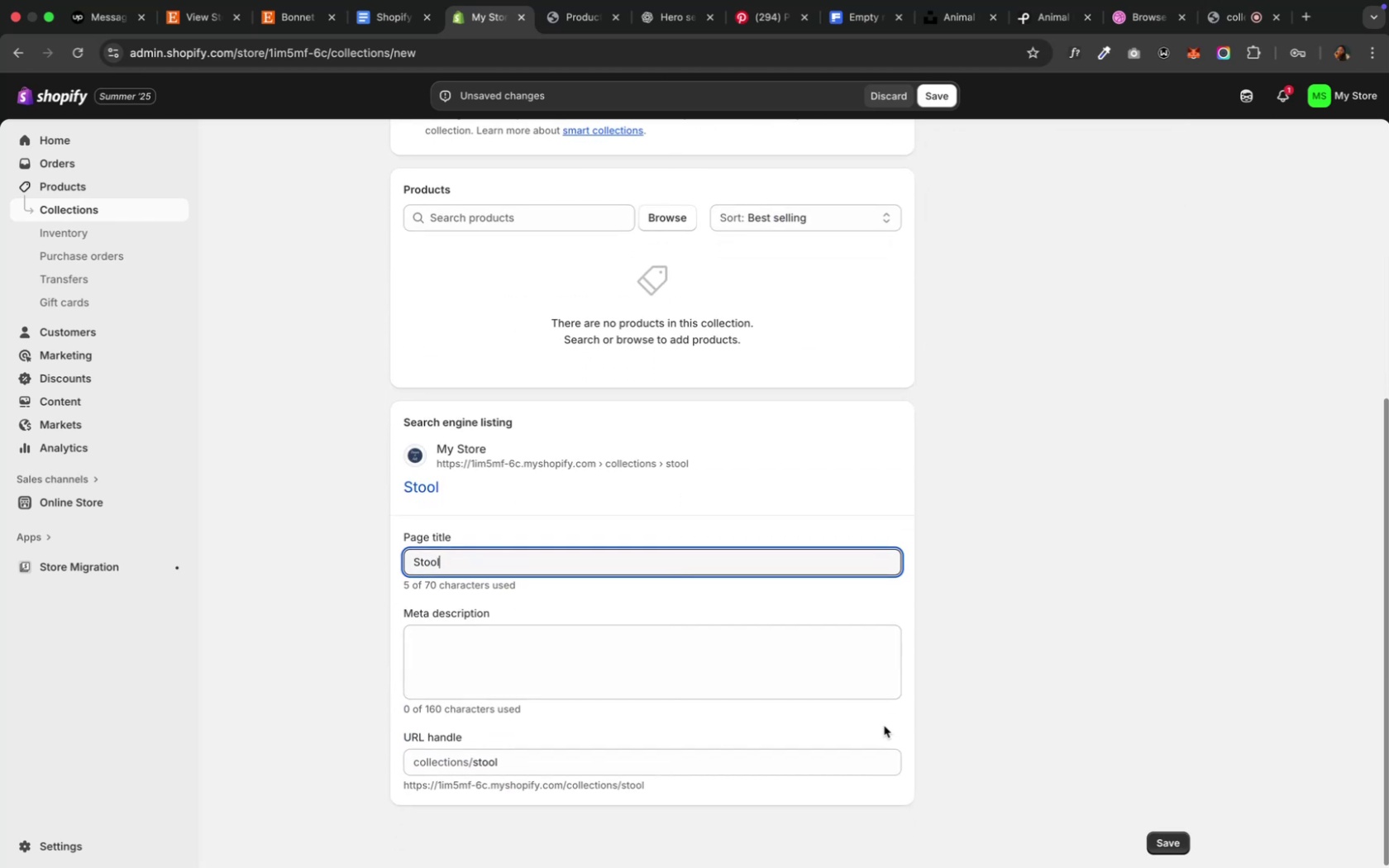 
scroll: coordinate [883, 726], scroll_direction: up, amount: 4.0
 